 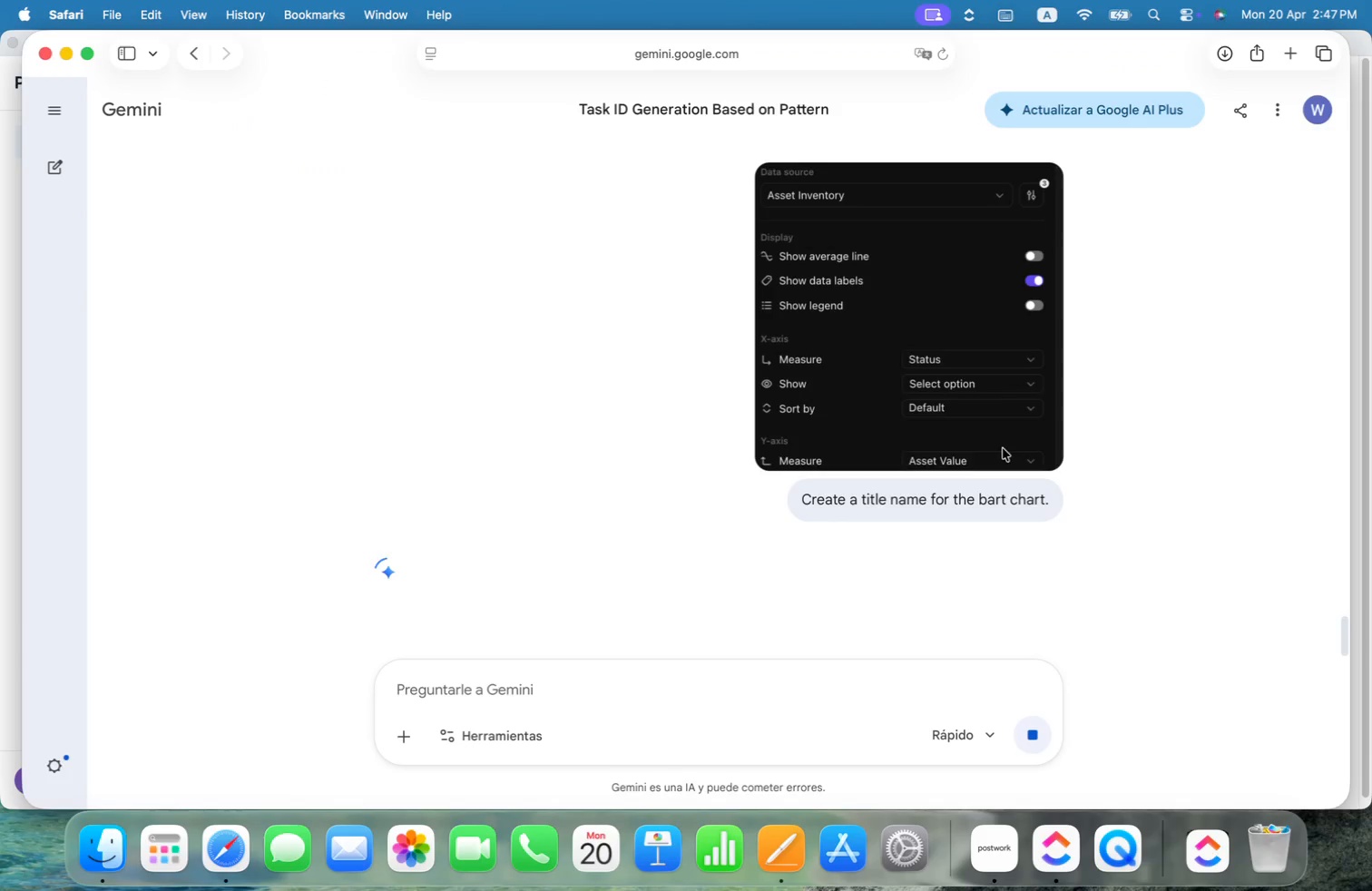 
key(Meta+Tab)
 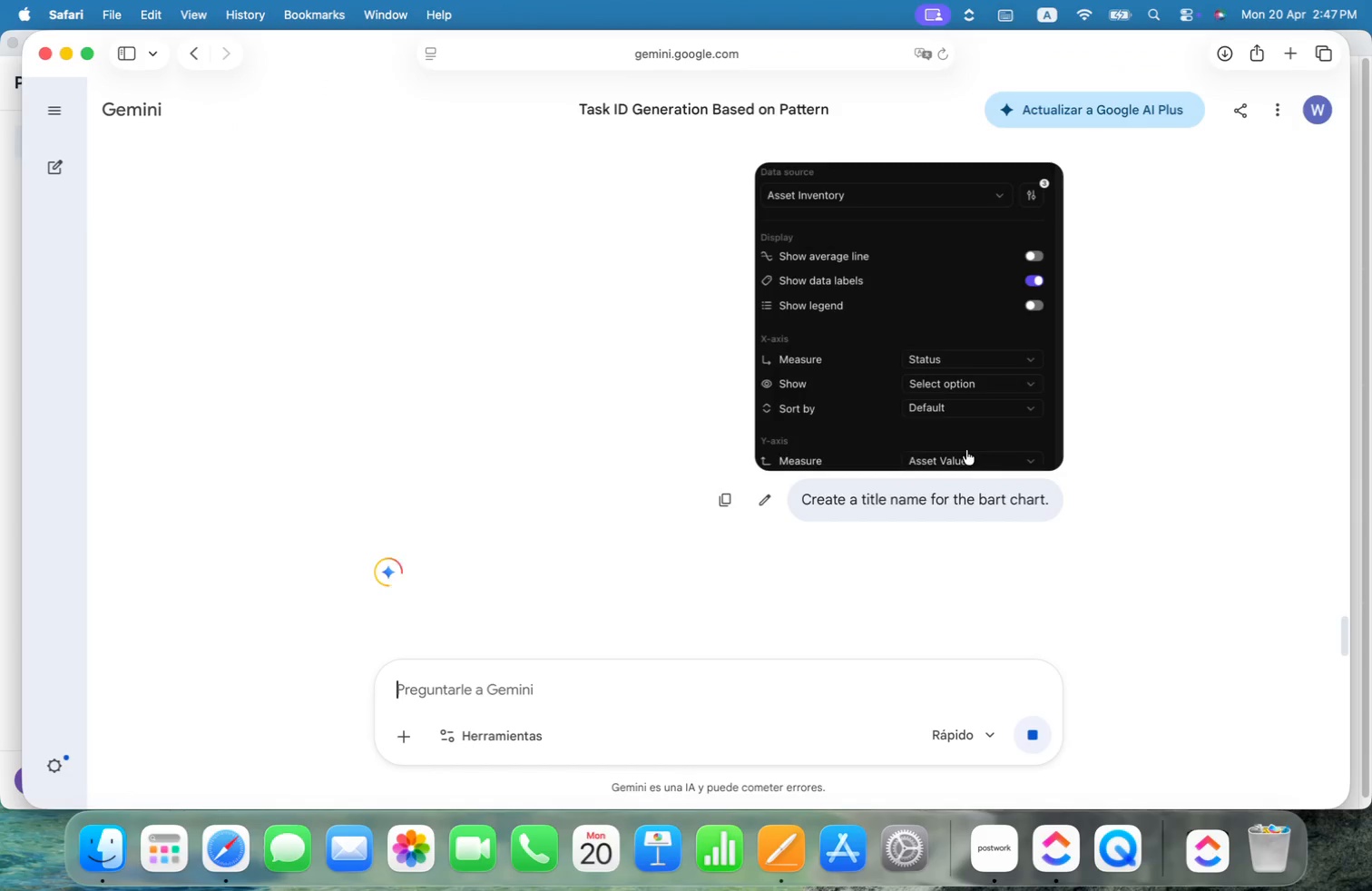 
key(Meta+Tab)
 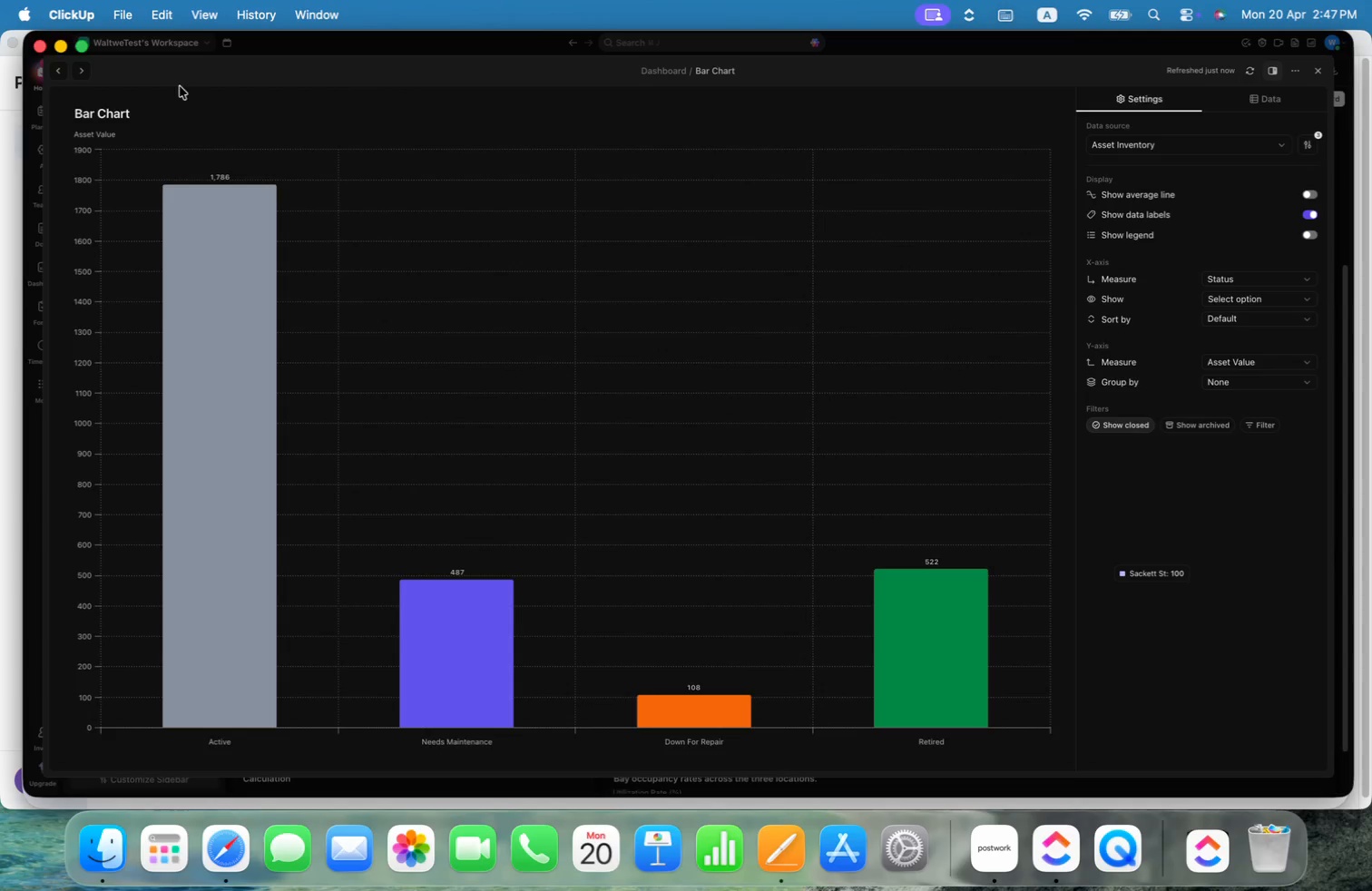 
left_click([131, 113])
 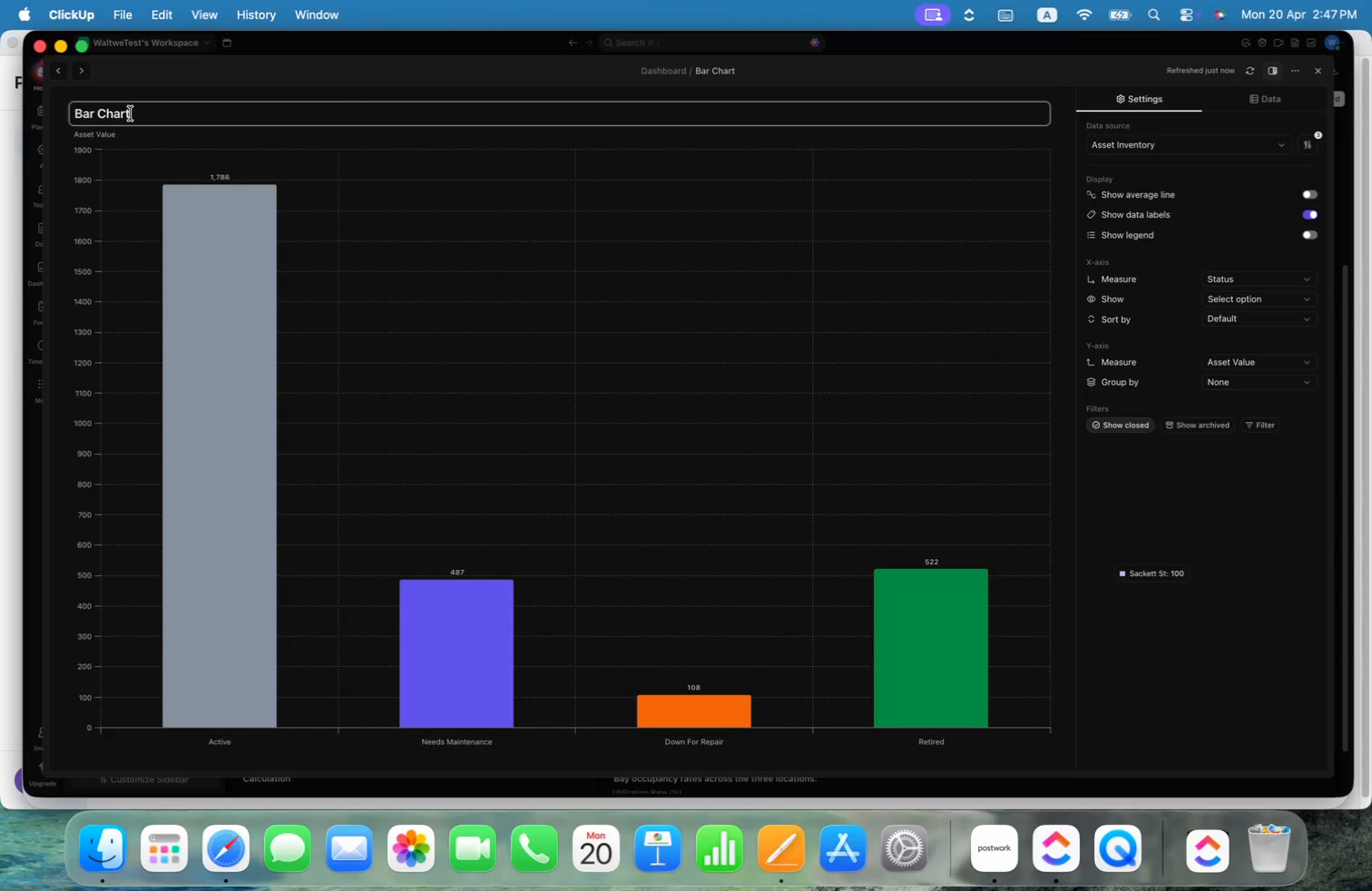 
key(Meta+Shift+ArrowUp)
 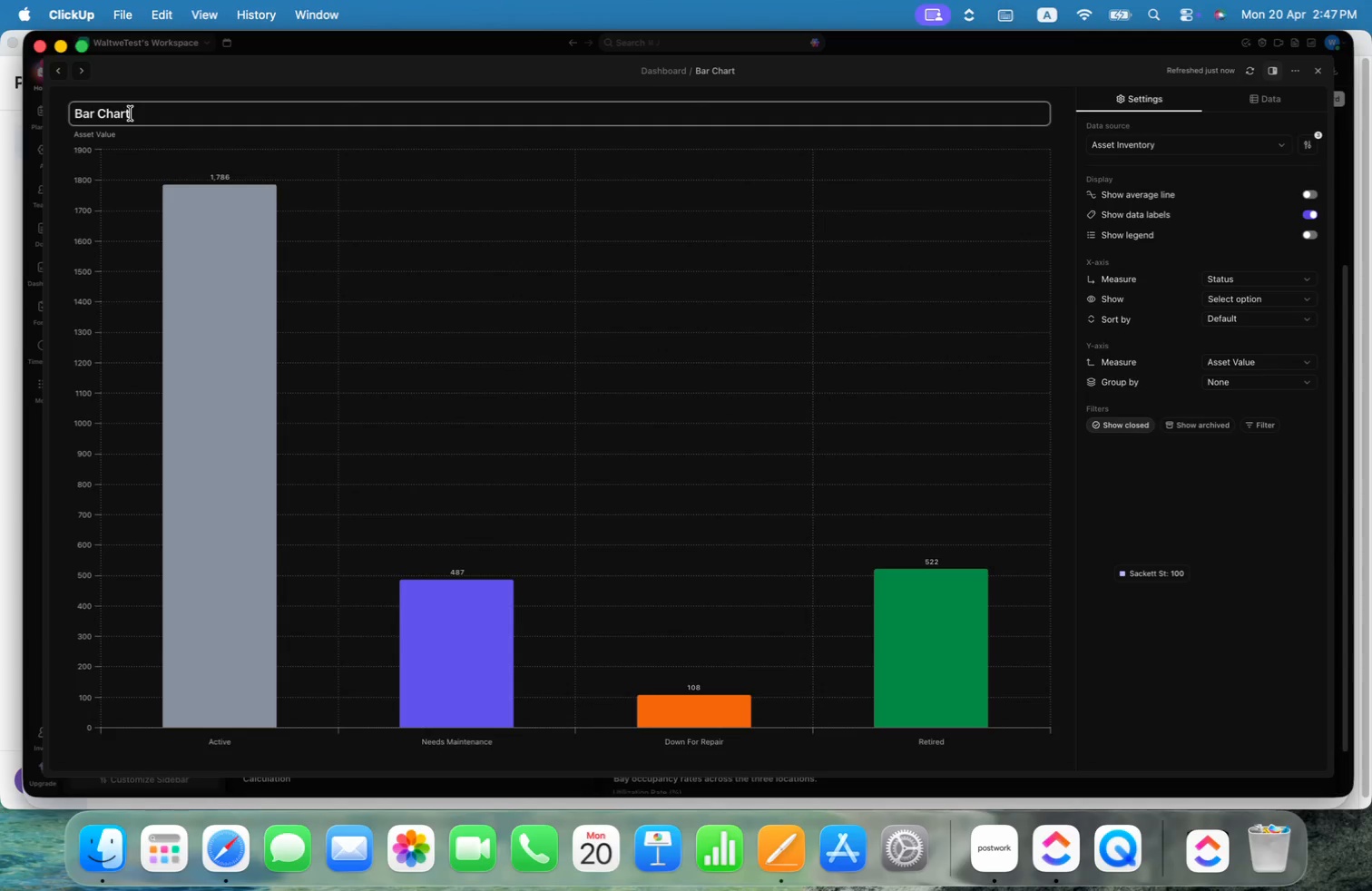 
key(Meta+Shift+ArrowLeft)
 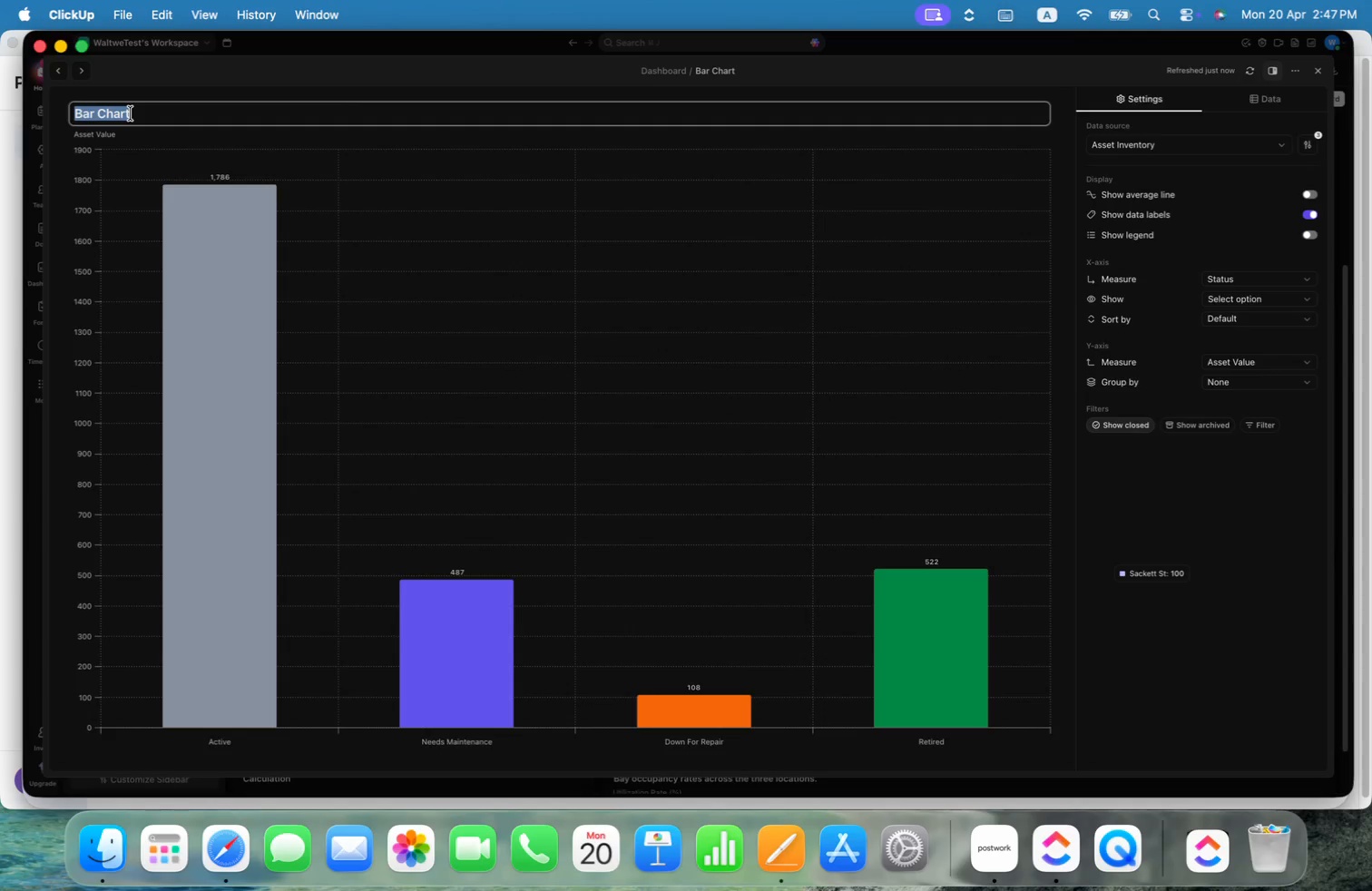 
type(Total Assets Items)
 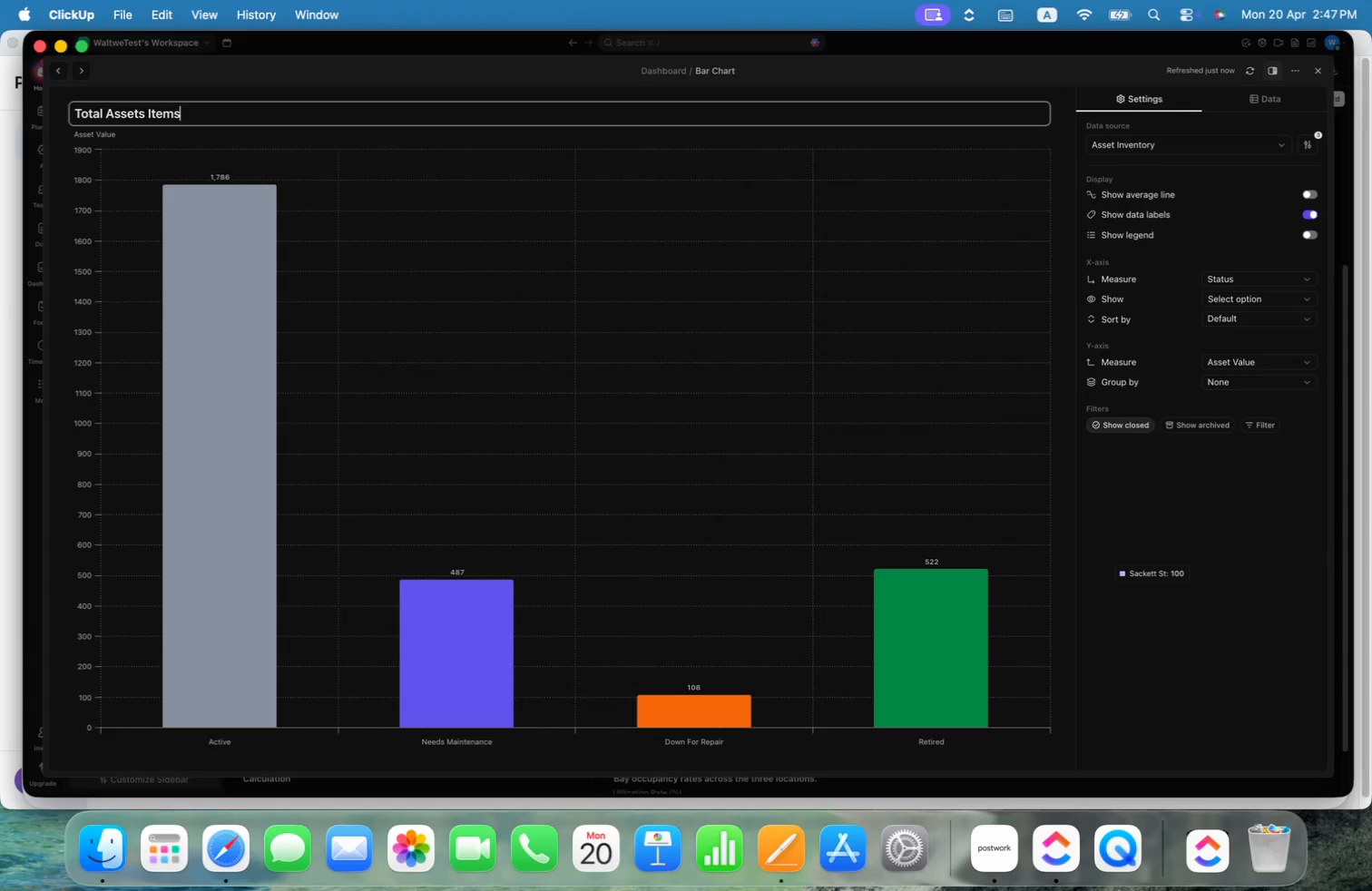 
key(Alt+Shift+ArrowLeft)
 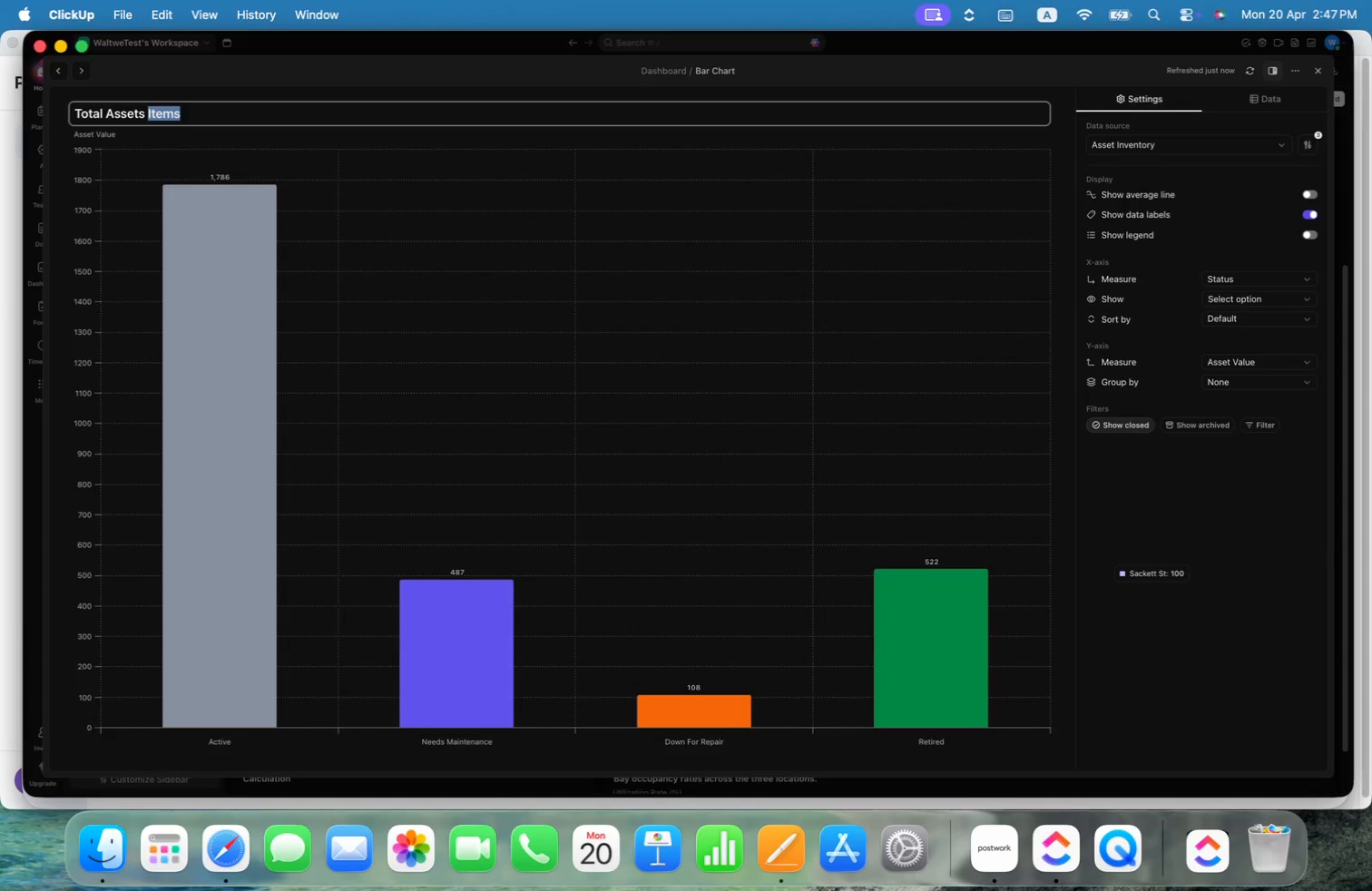 
type(Value per Status)
 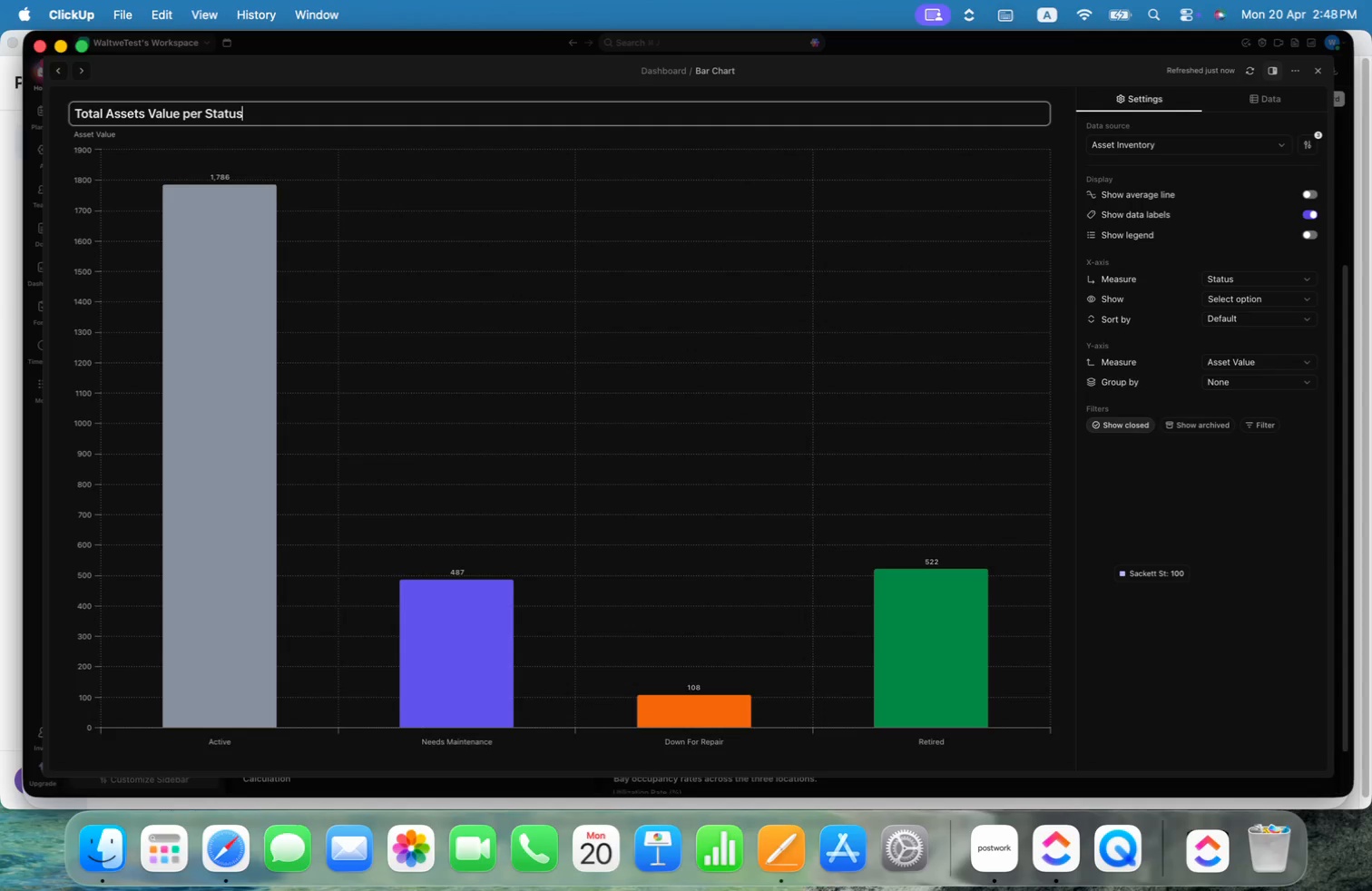 
left_click([1040, 73])
 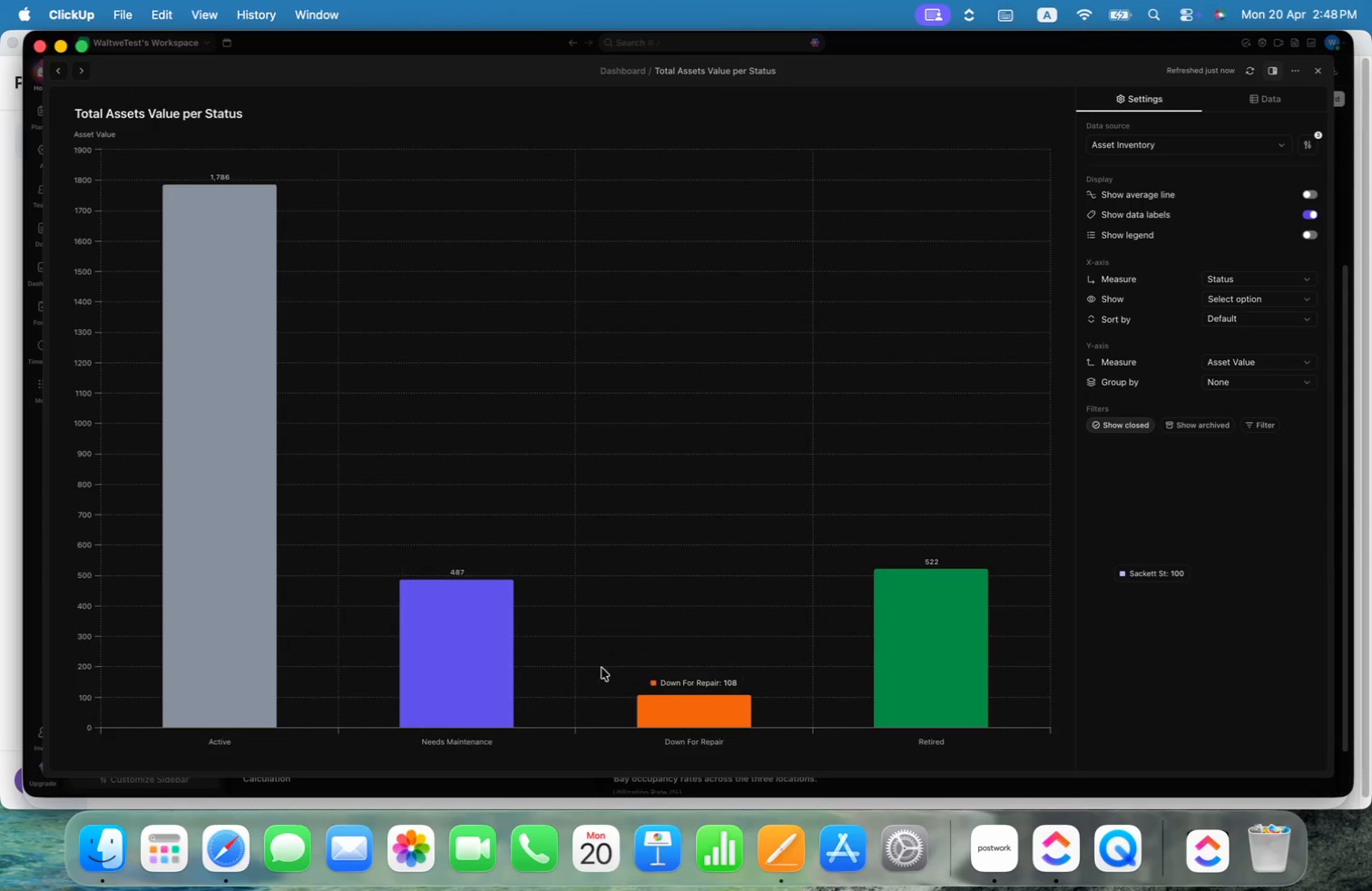 
wait(8.68)
 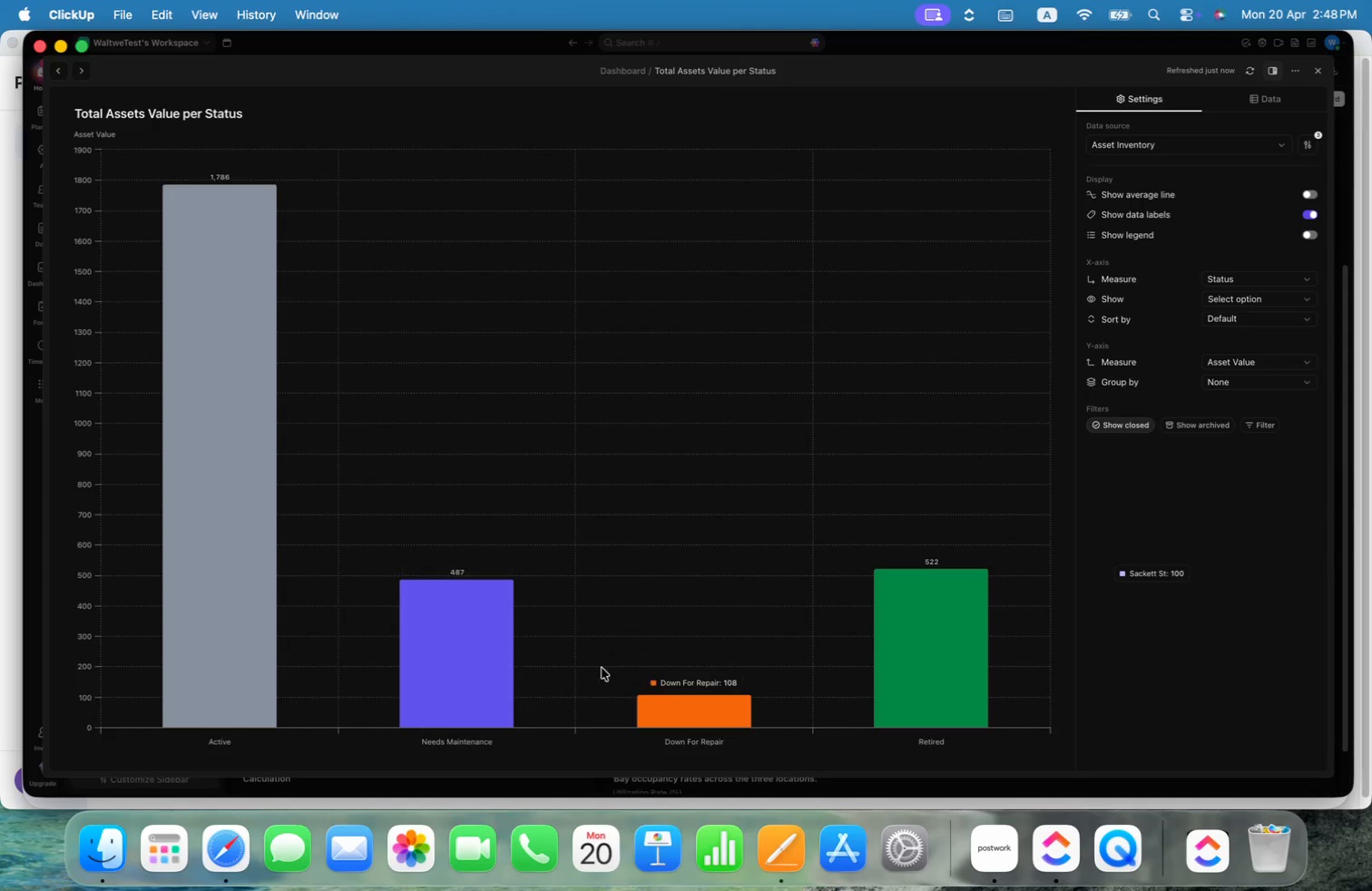 
left_click([1321, 72])
 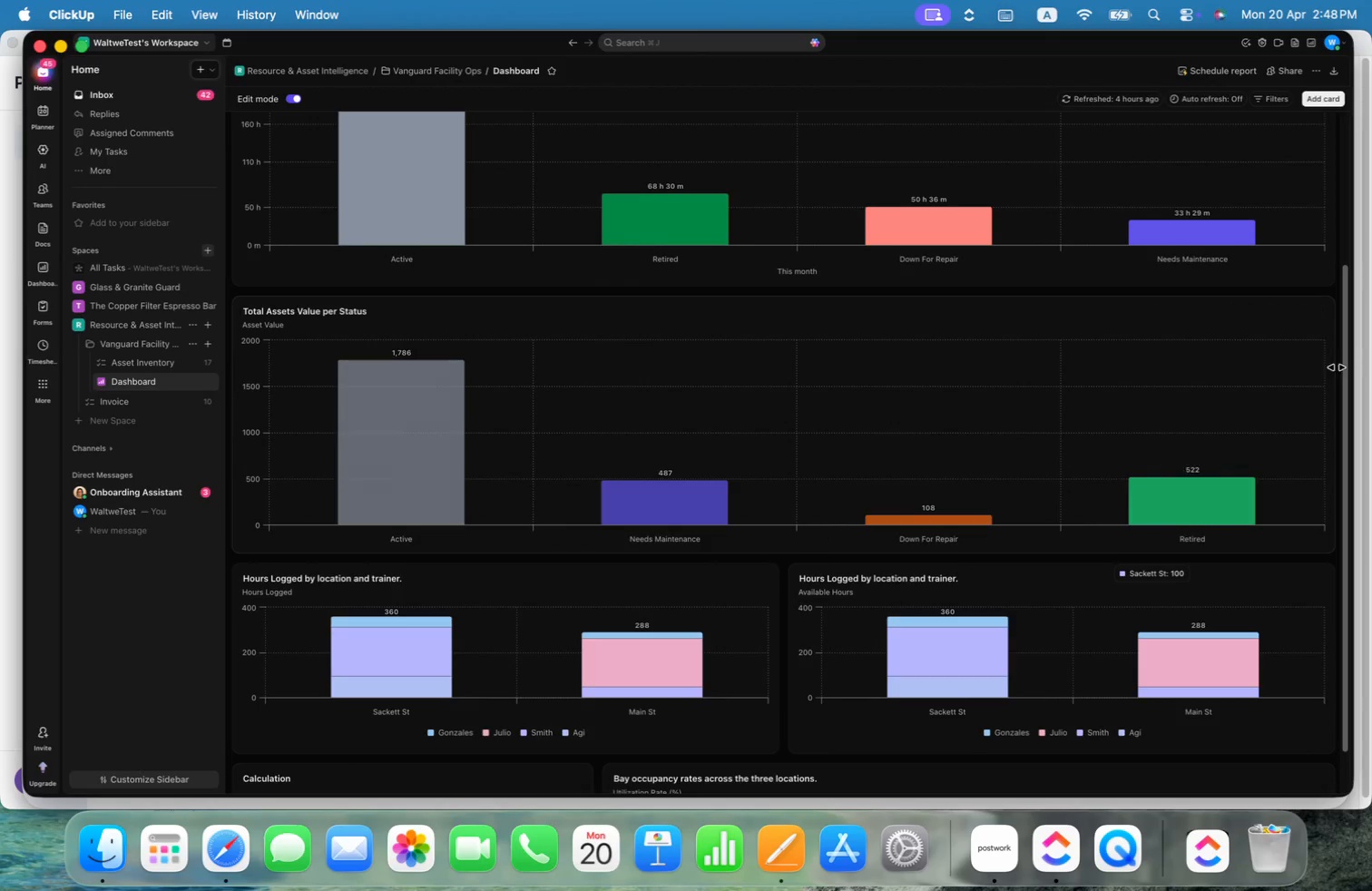 
left_click_drag(start_coordinate=[1334, 364], to_coordinate=[829, 399])
 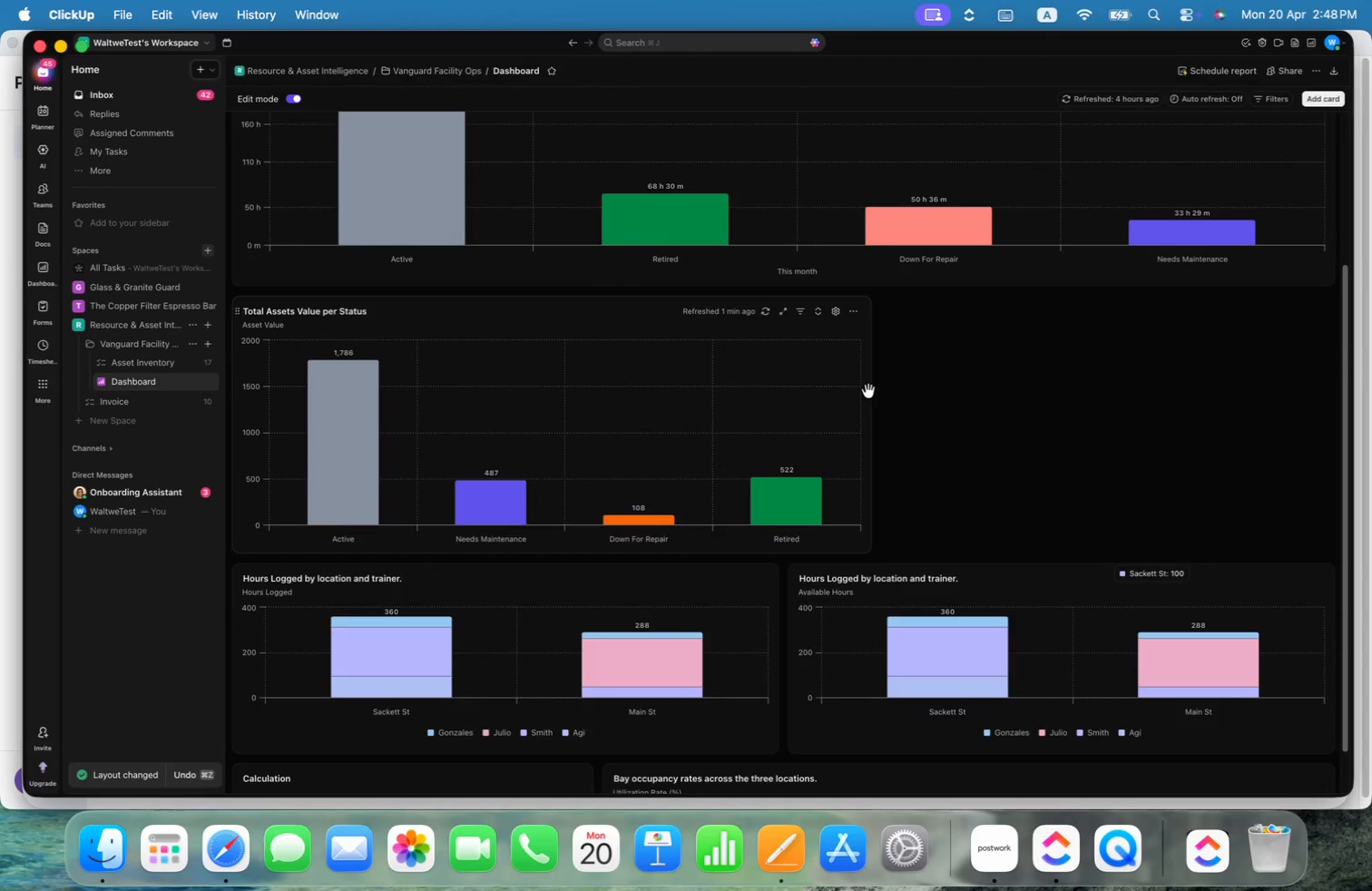 
left_click_drag(start_coordinate=[870, 391], to_coordinate=[810, 382])
 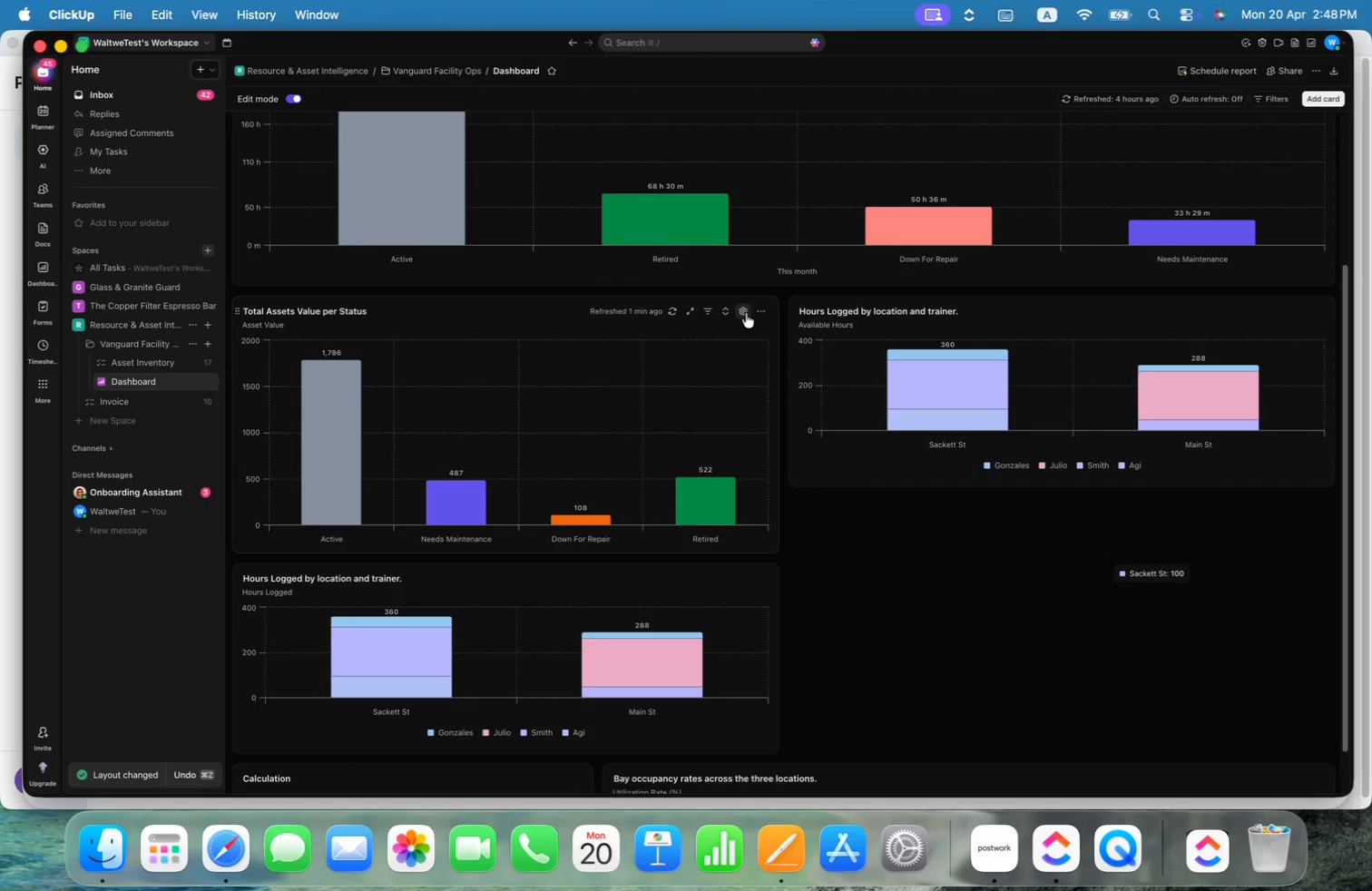 
left_click([758, 311])
 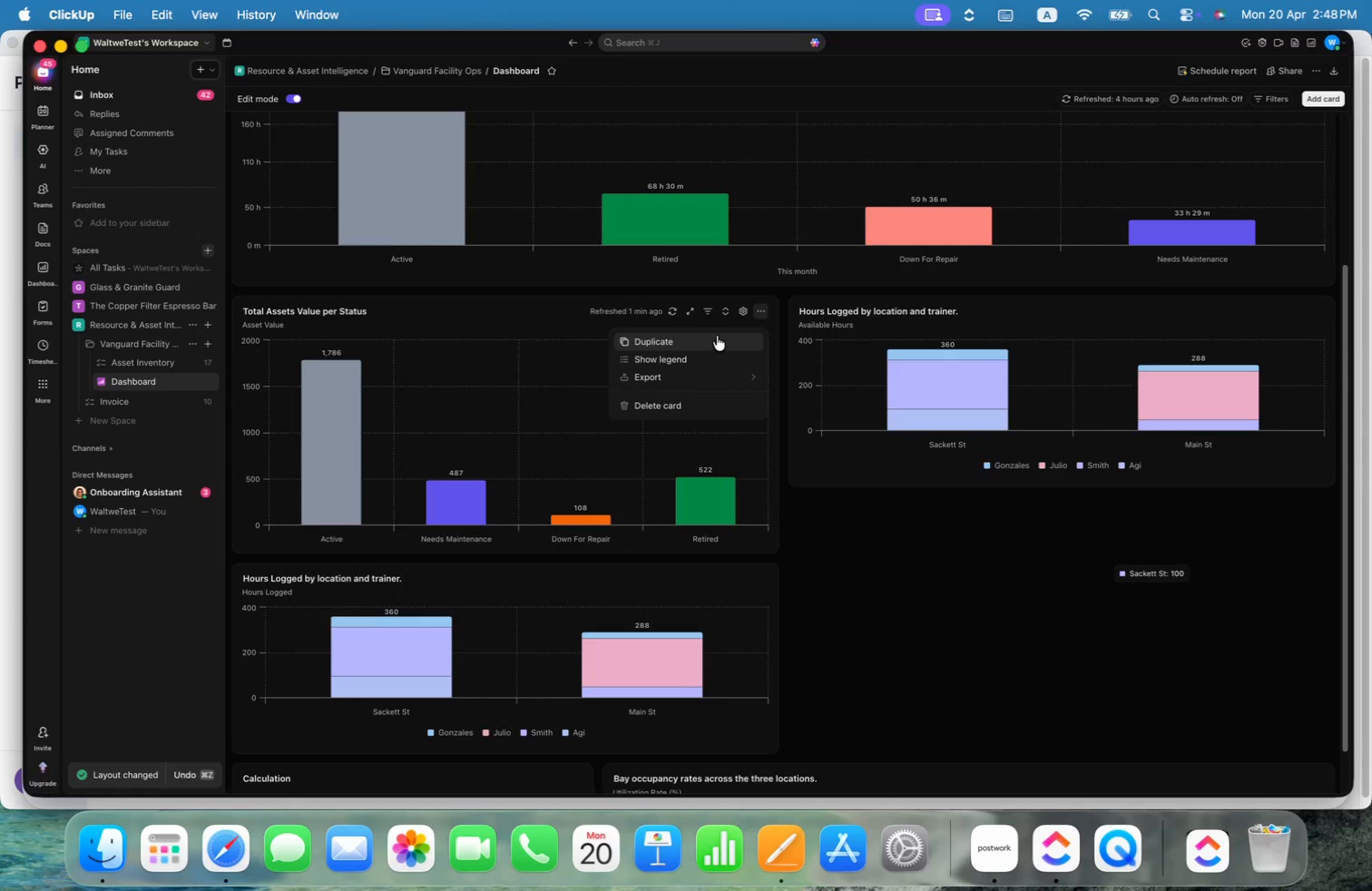 
left_click([717, 336])
 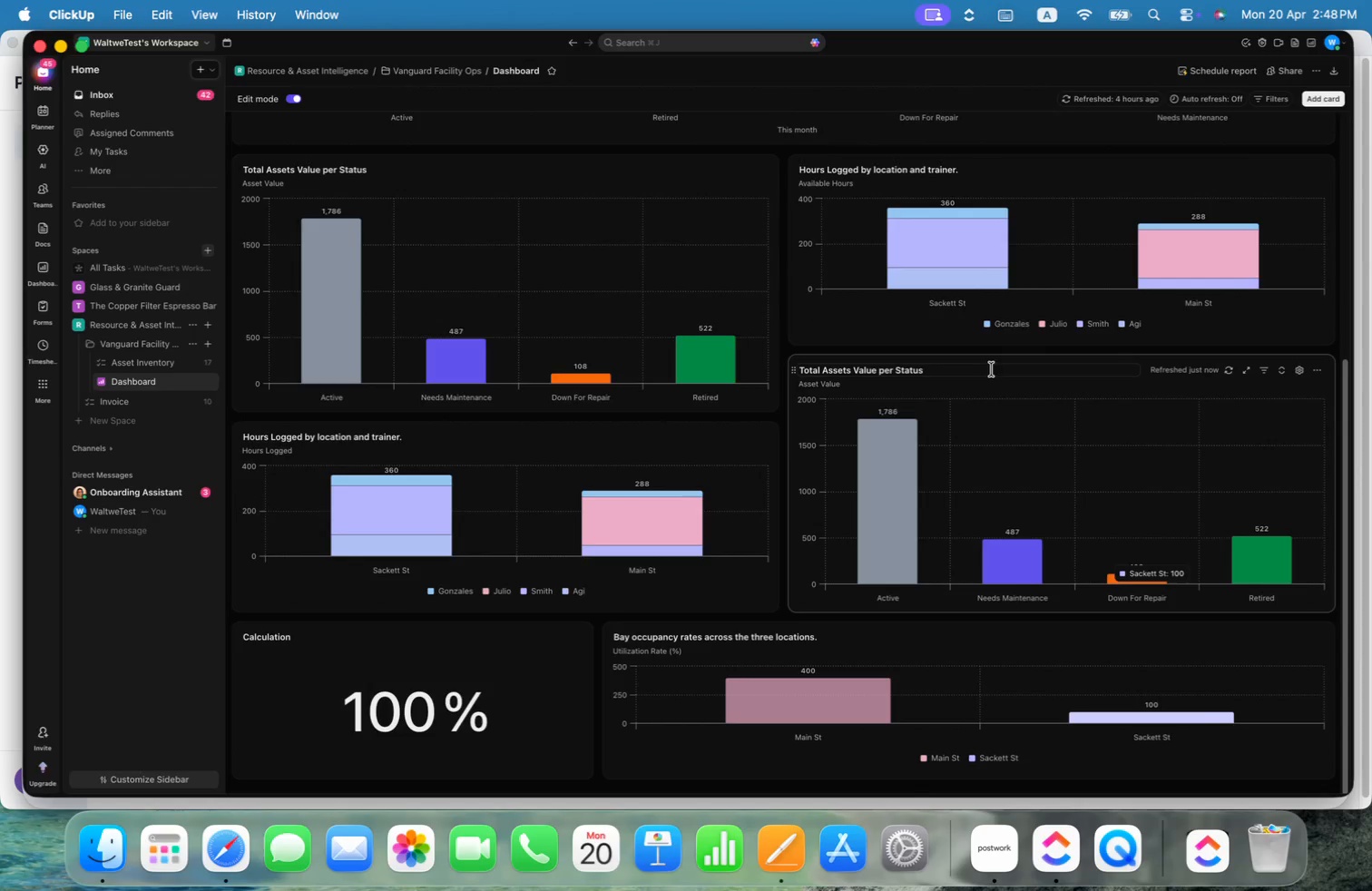 
left_click_drag(start_coordinate=[1264, 427], to_coordinate=[1258, 265])
 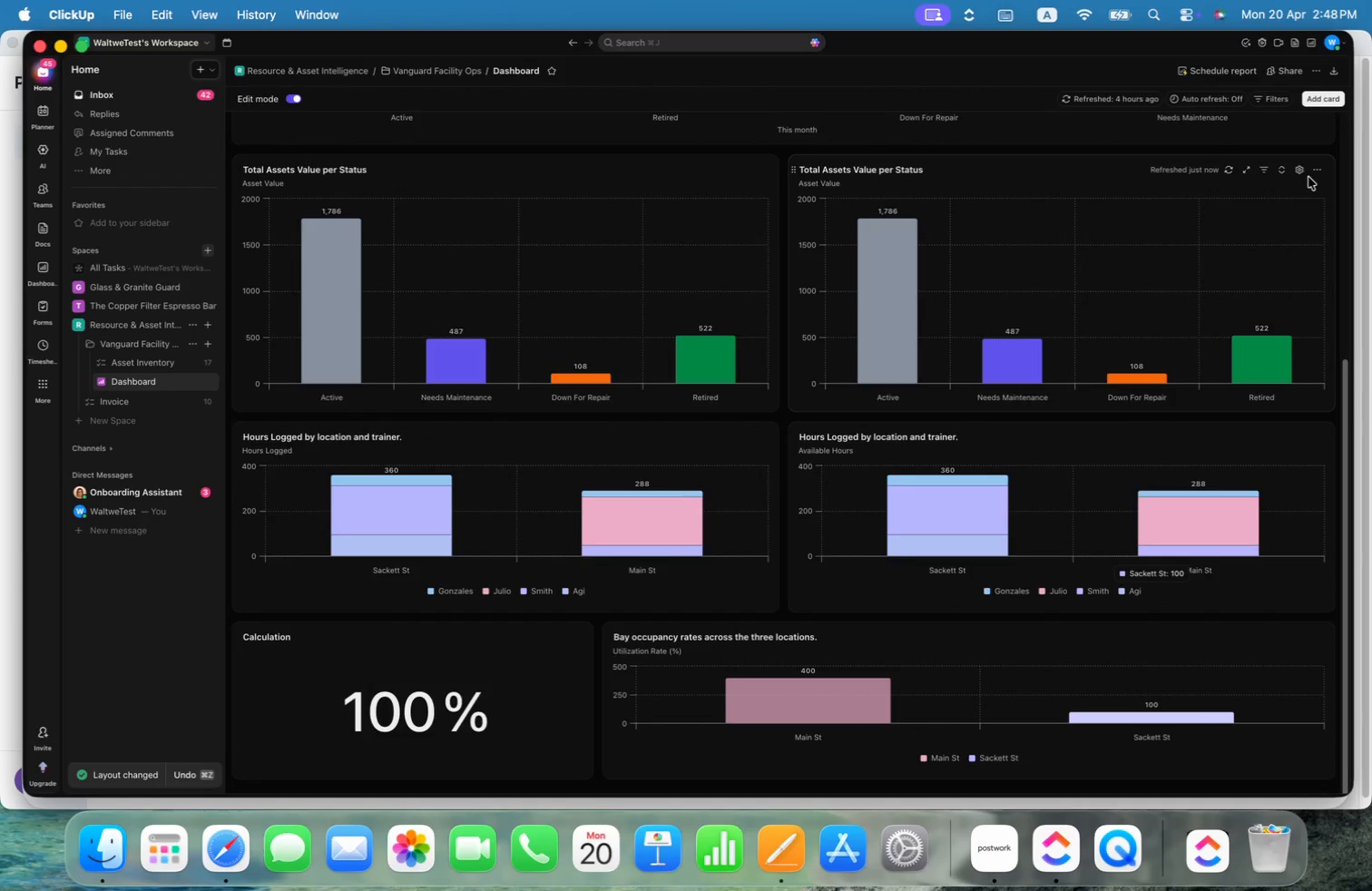 
left_click([1301, 170])
 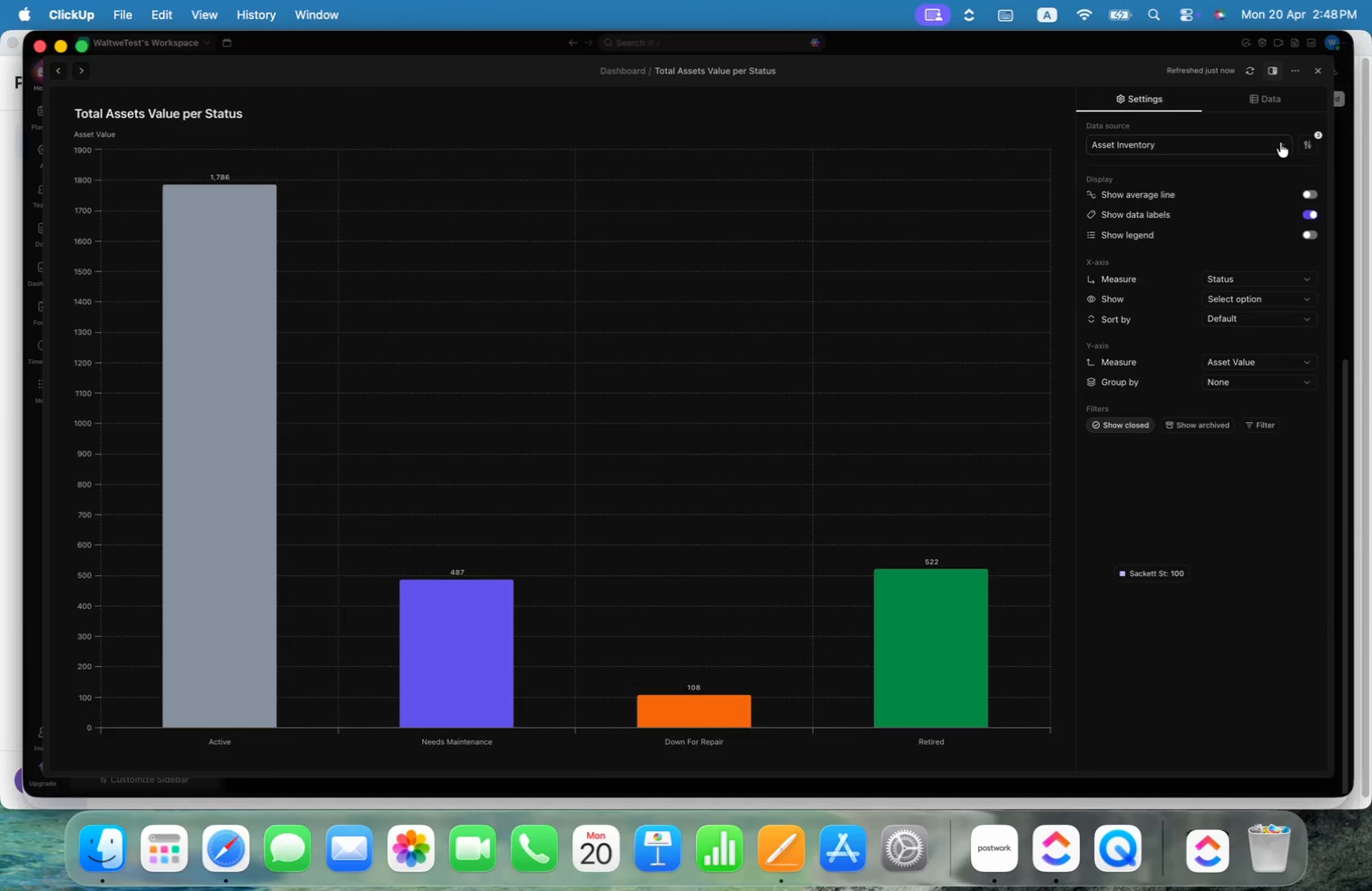 
wait(8.94)
 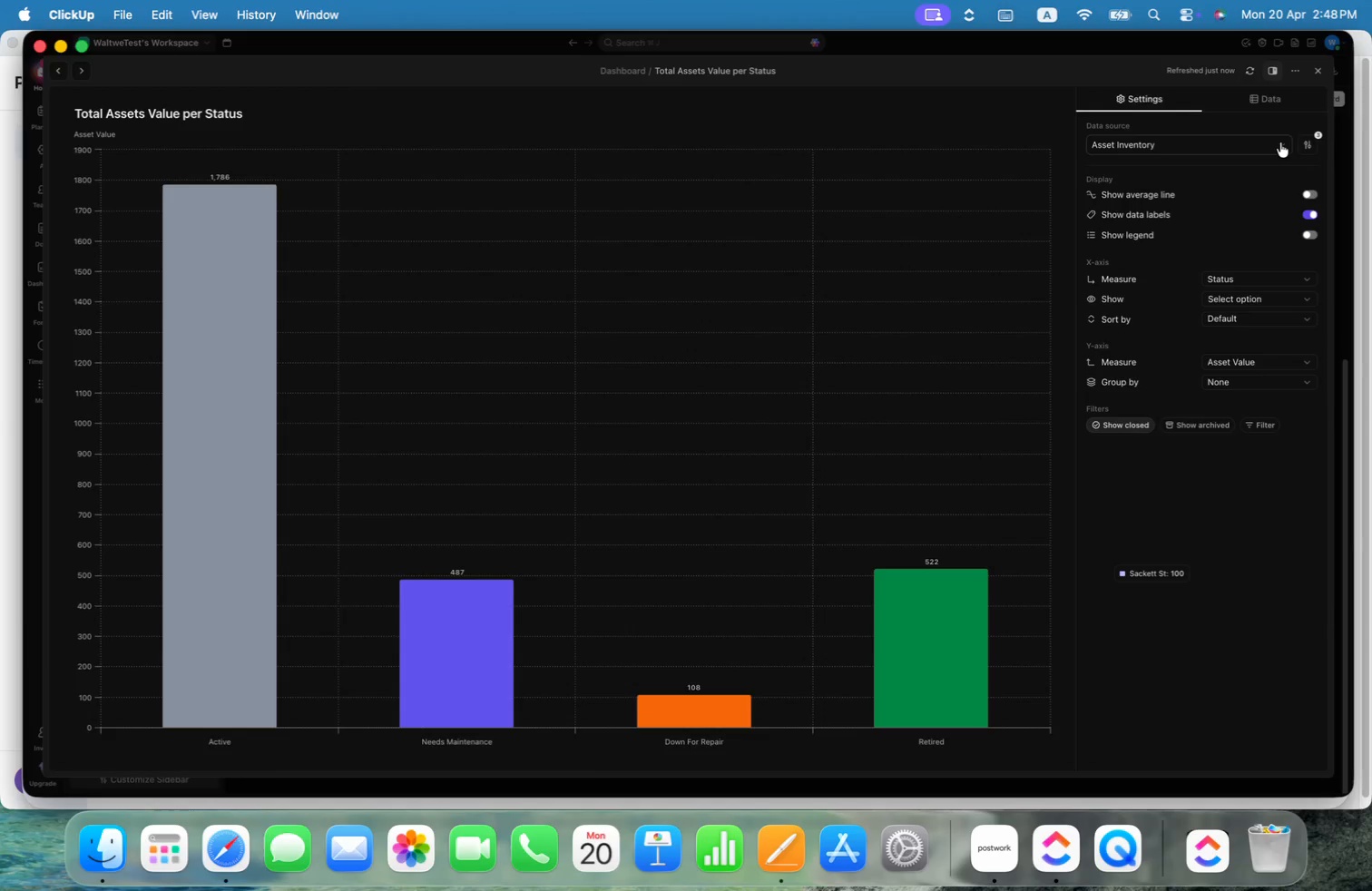 
left_click([1268, 279])
 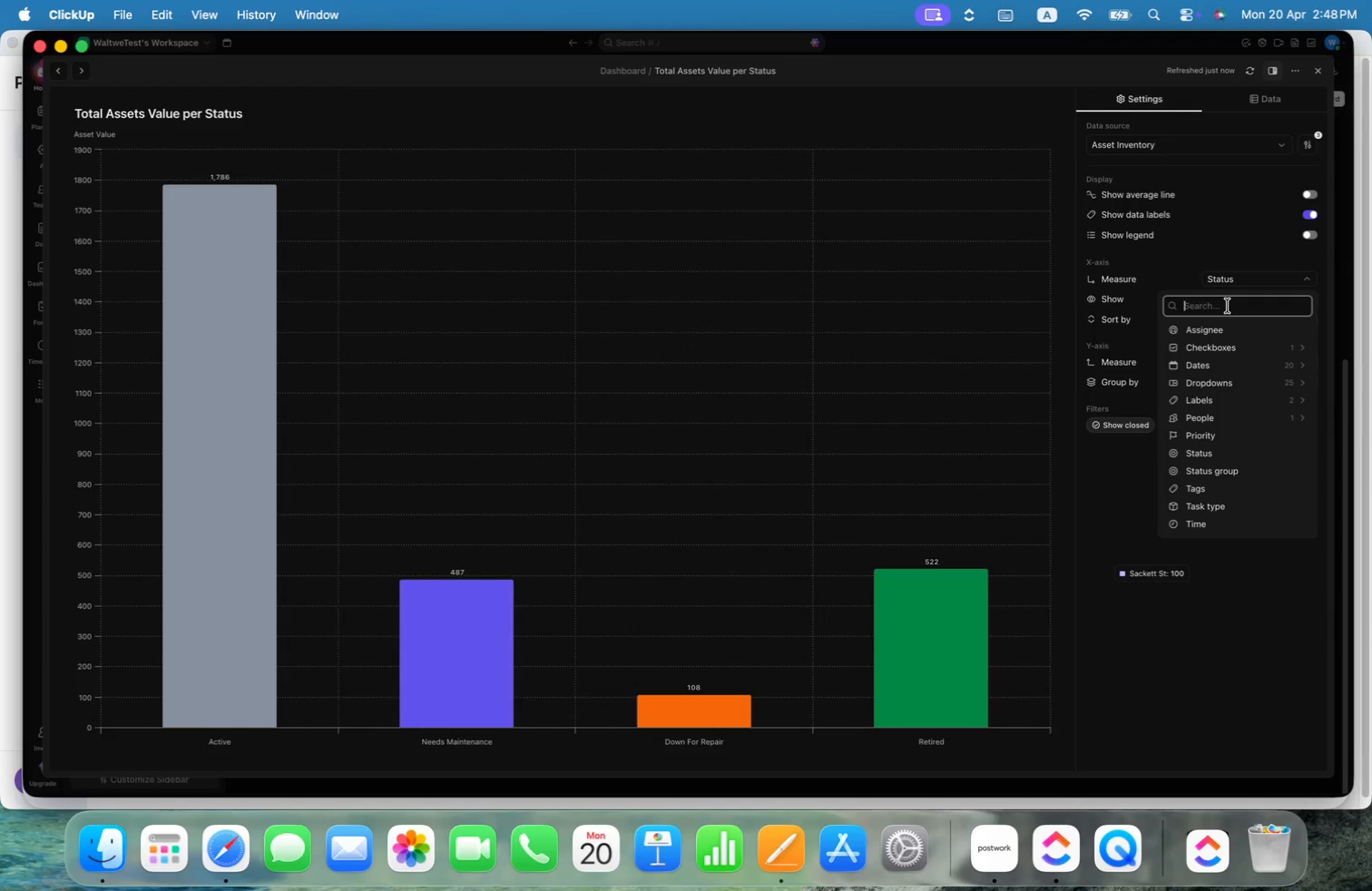 
type(ope)
 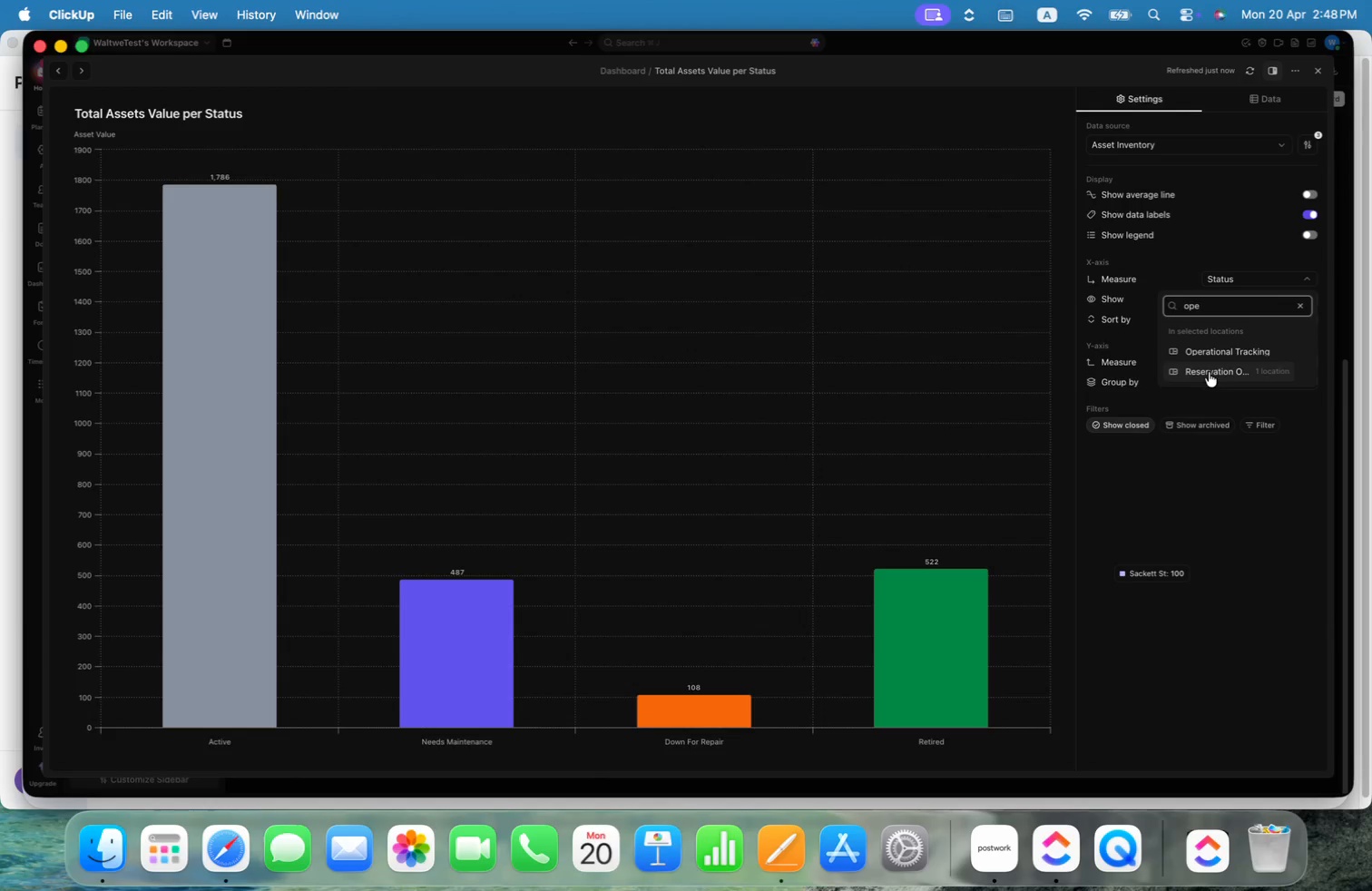 
left_click([1205, 350])
 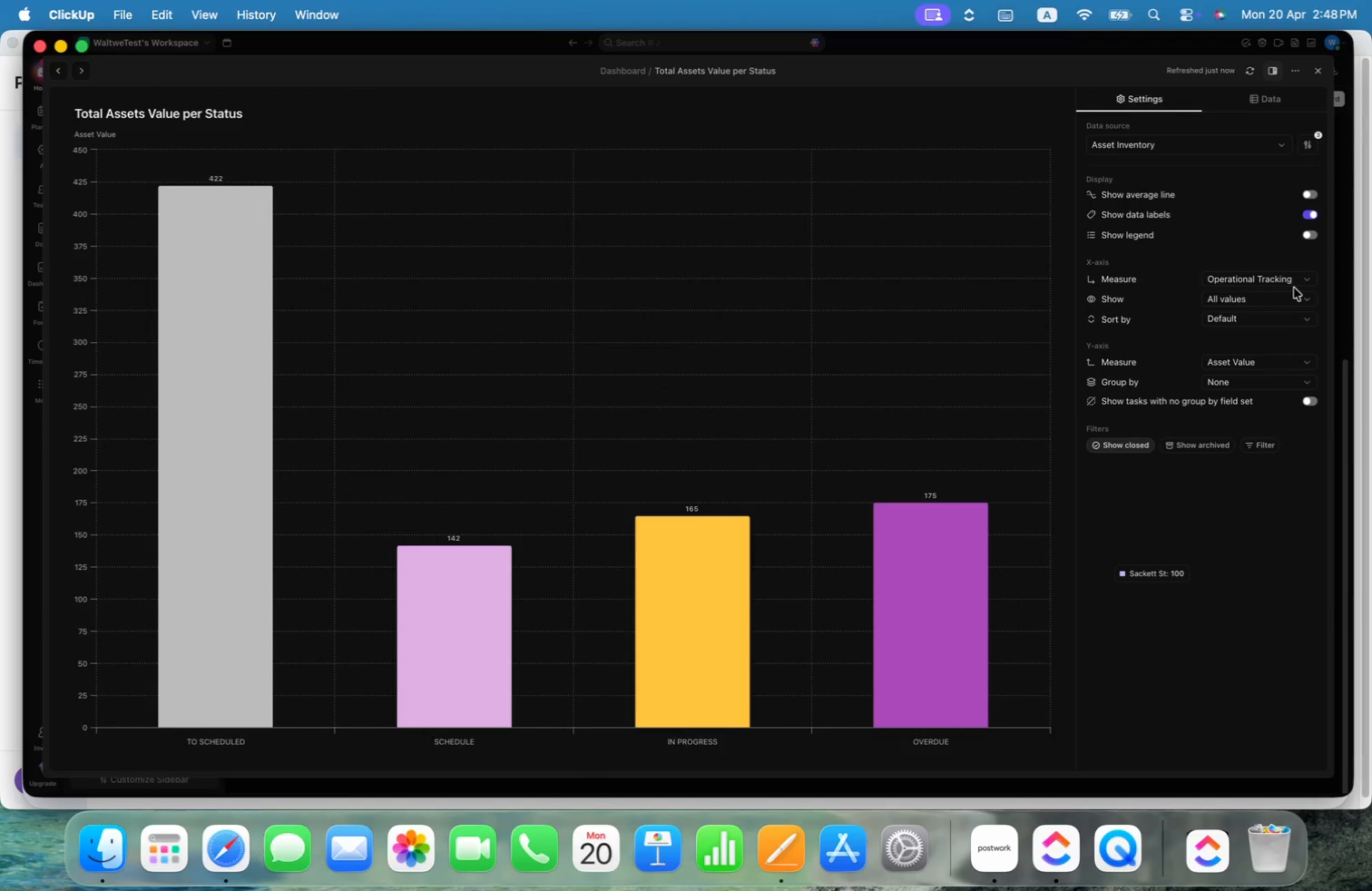 
left_click([252, 116])
 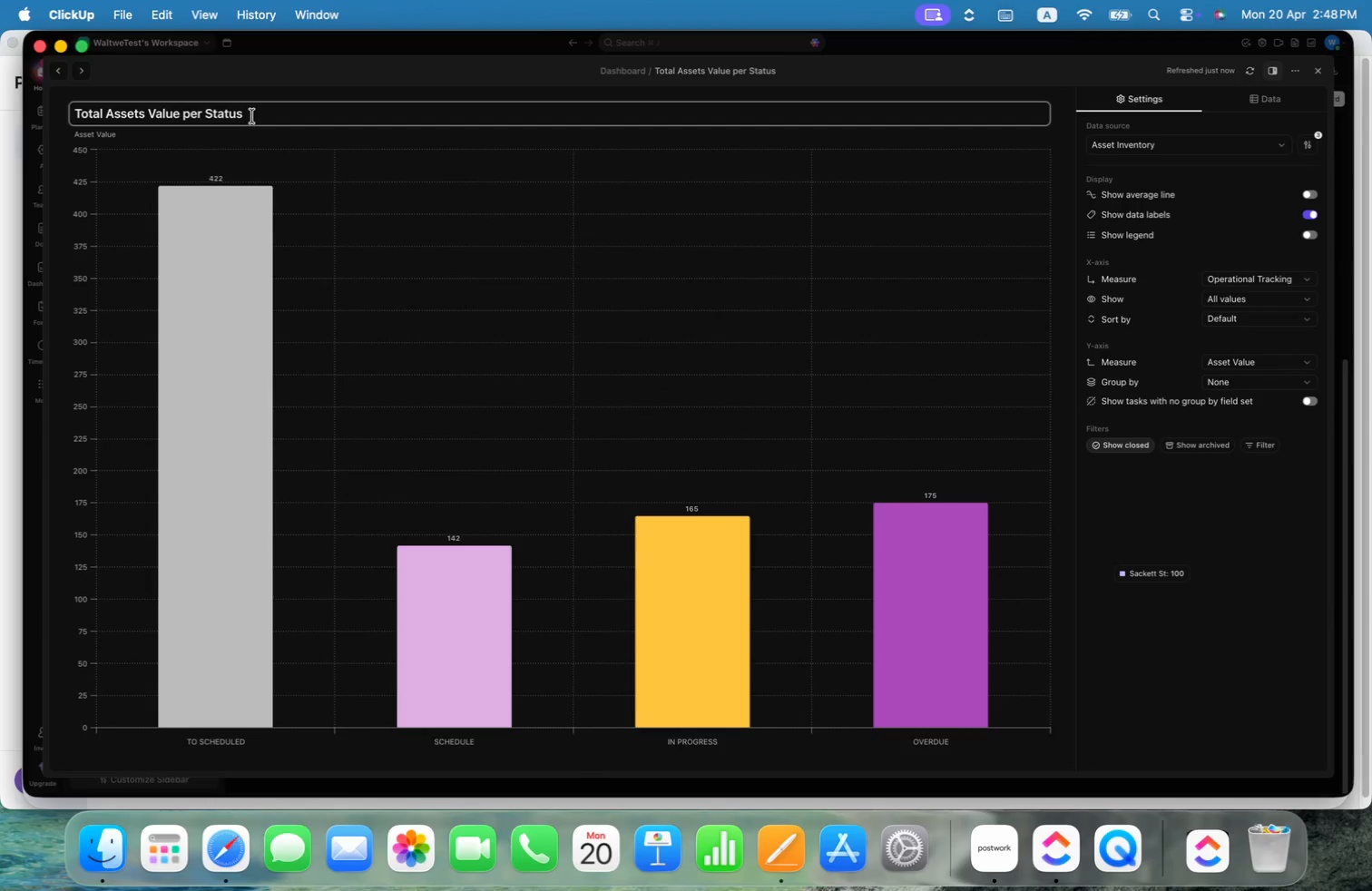 
key(Alt+Shift+ArrowUp)
 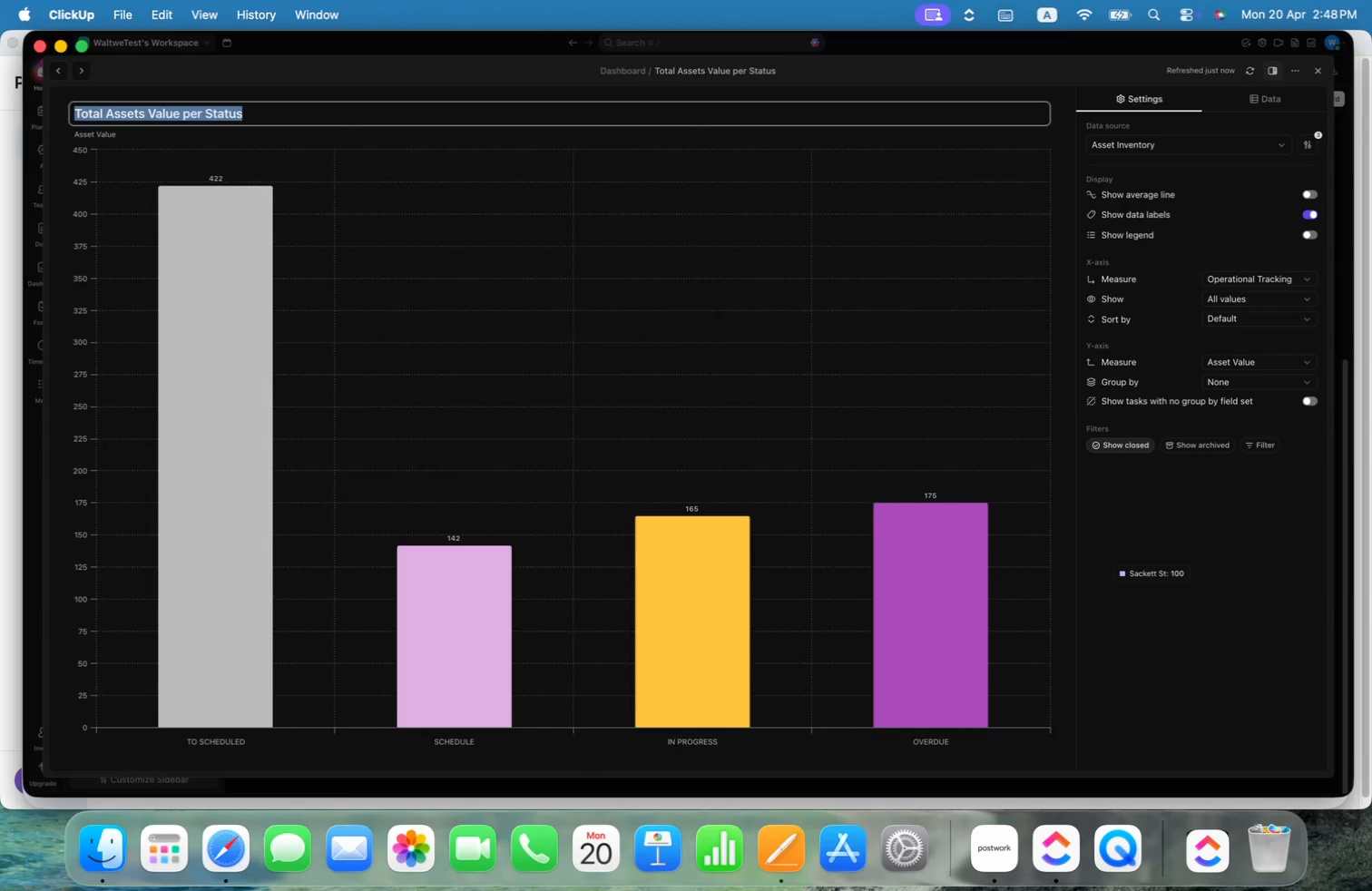 
key(Alt+Shift+ArrowLeft)
 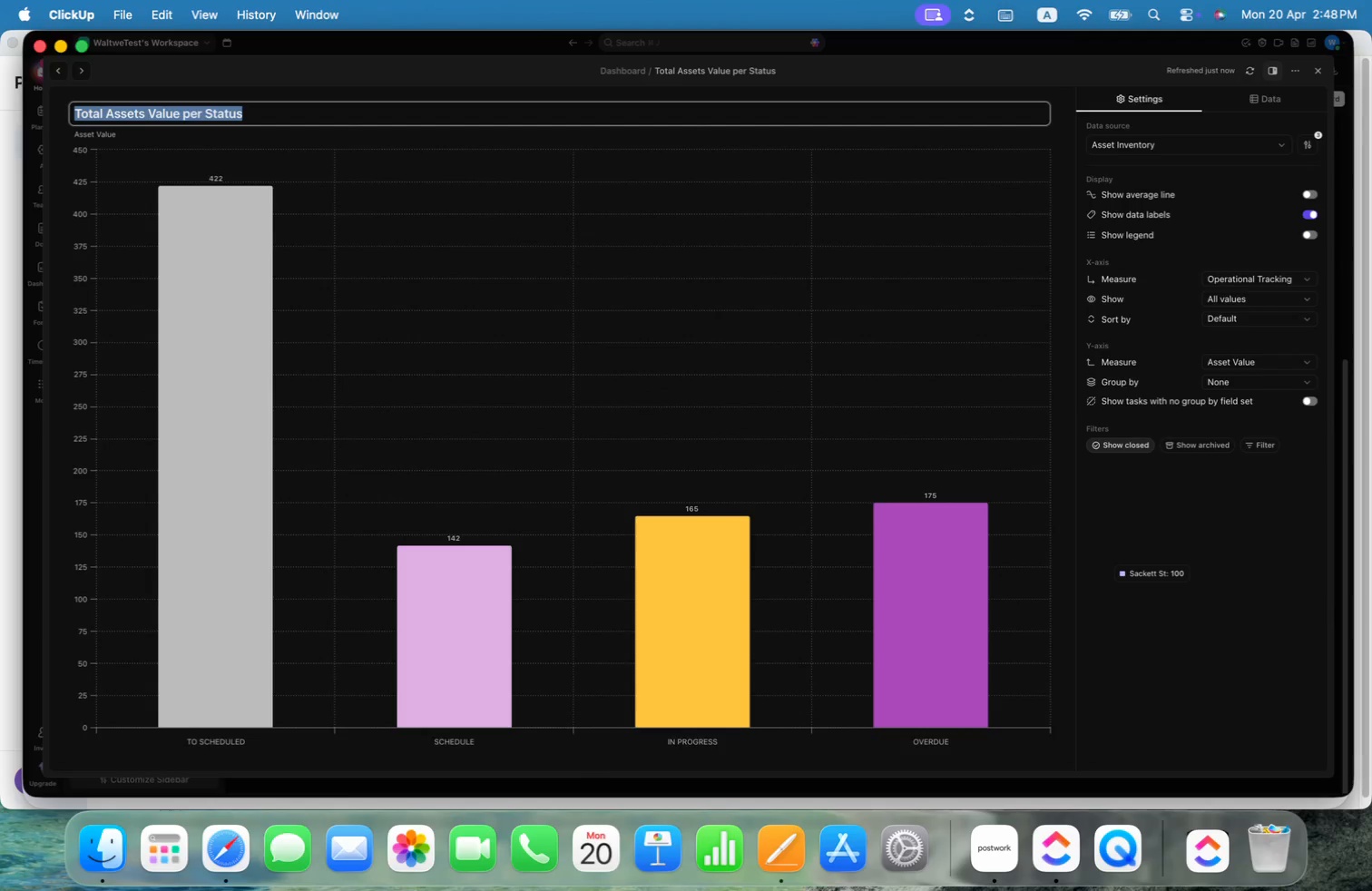 
key(Alt+Shift+ArrowRight)
 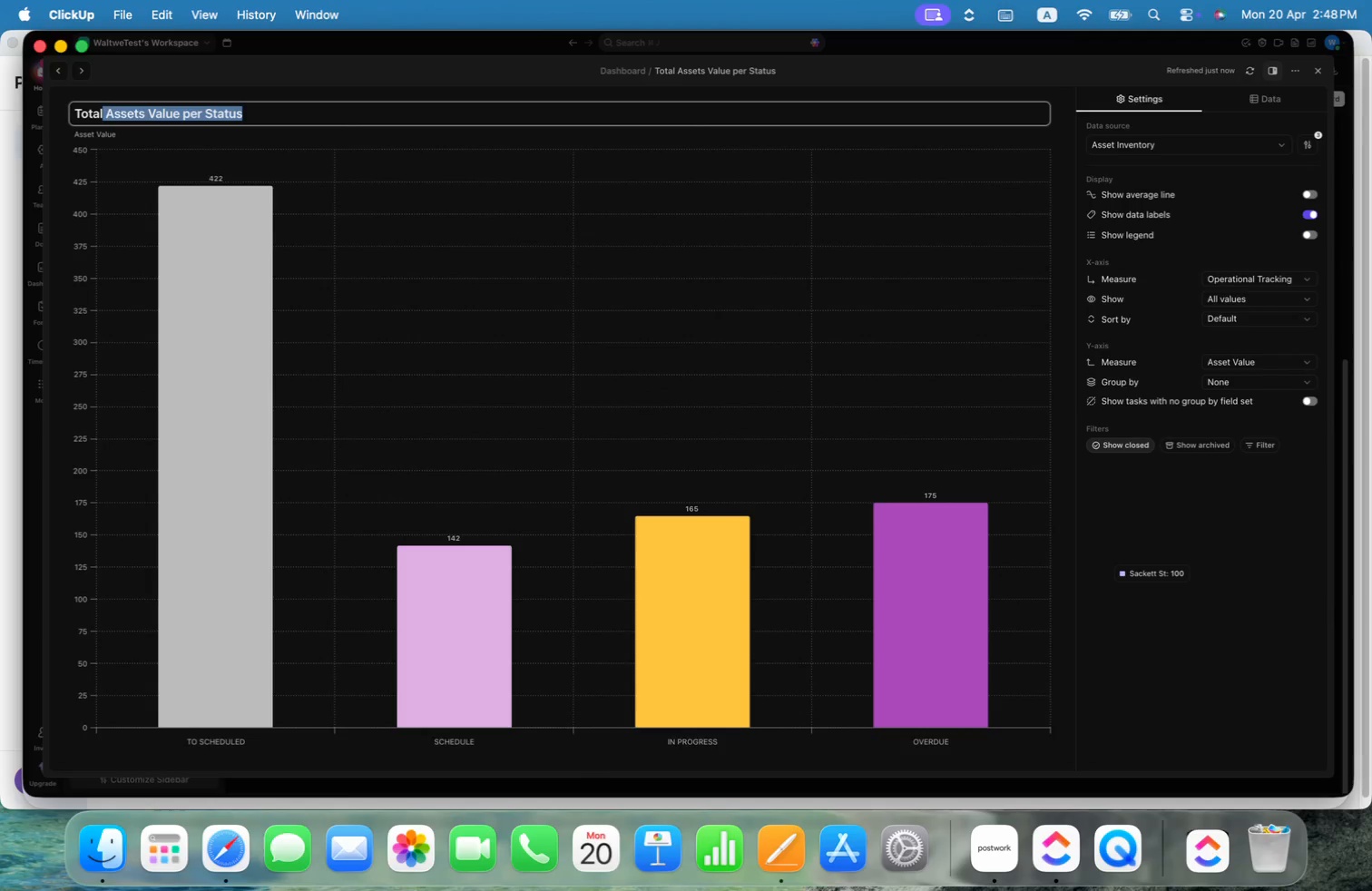 
key(Alt+Shift+ArrowRight)
 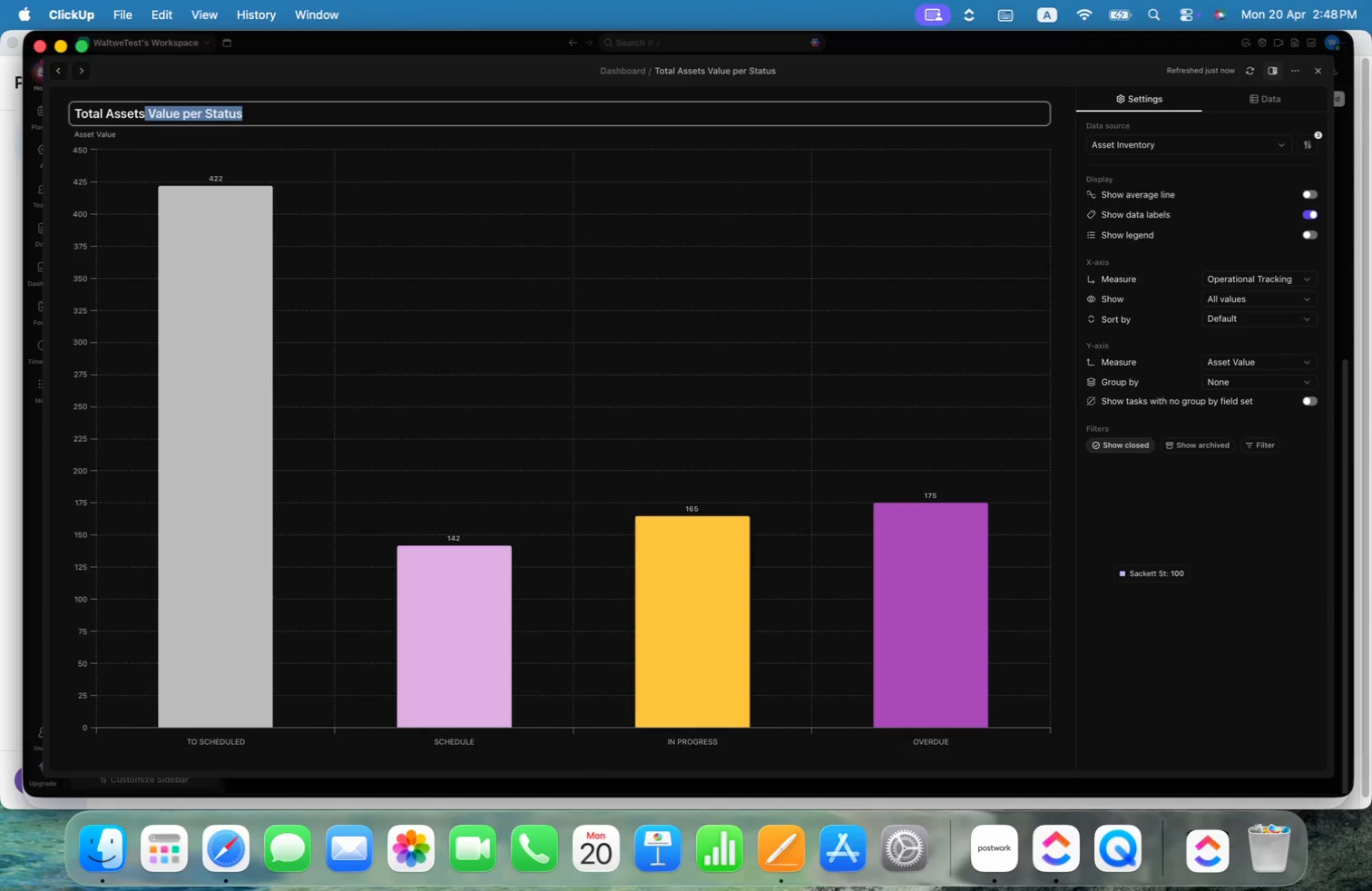 
key(Alt+Shift+ArrowRight)
 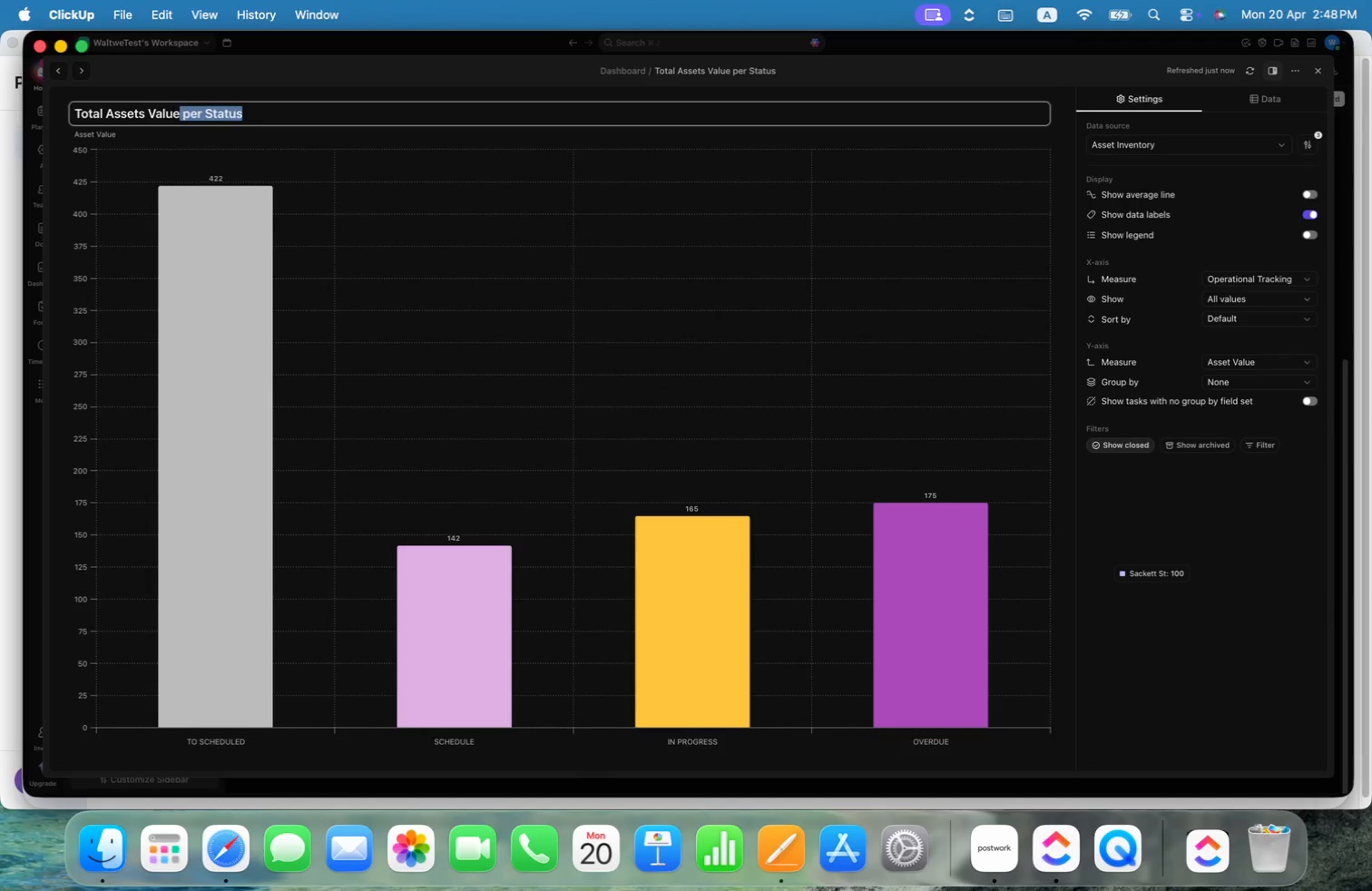 
key(Alt+Shift+ArrowLeft)
 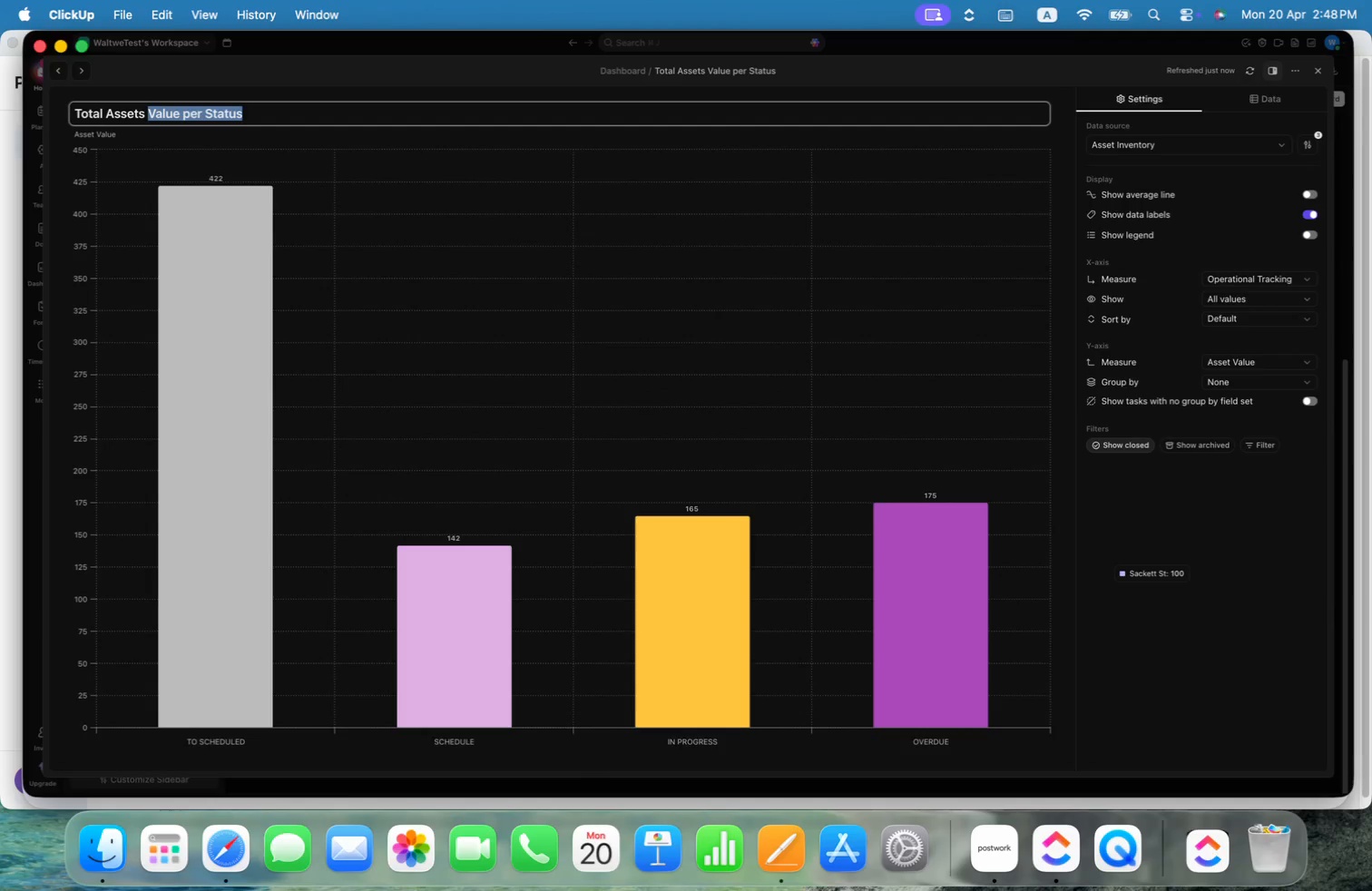 
type(Maintenance)
 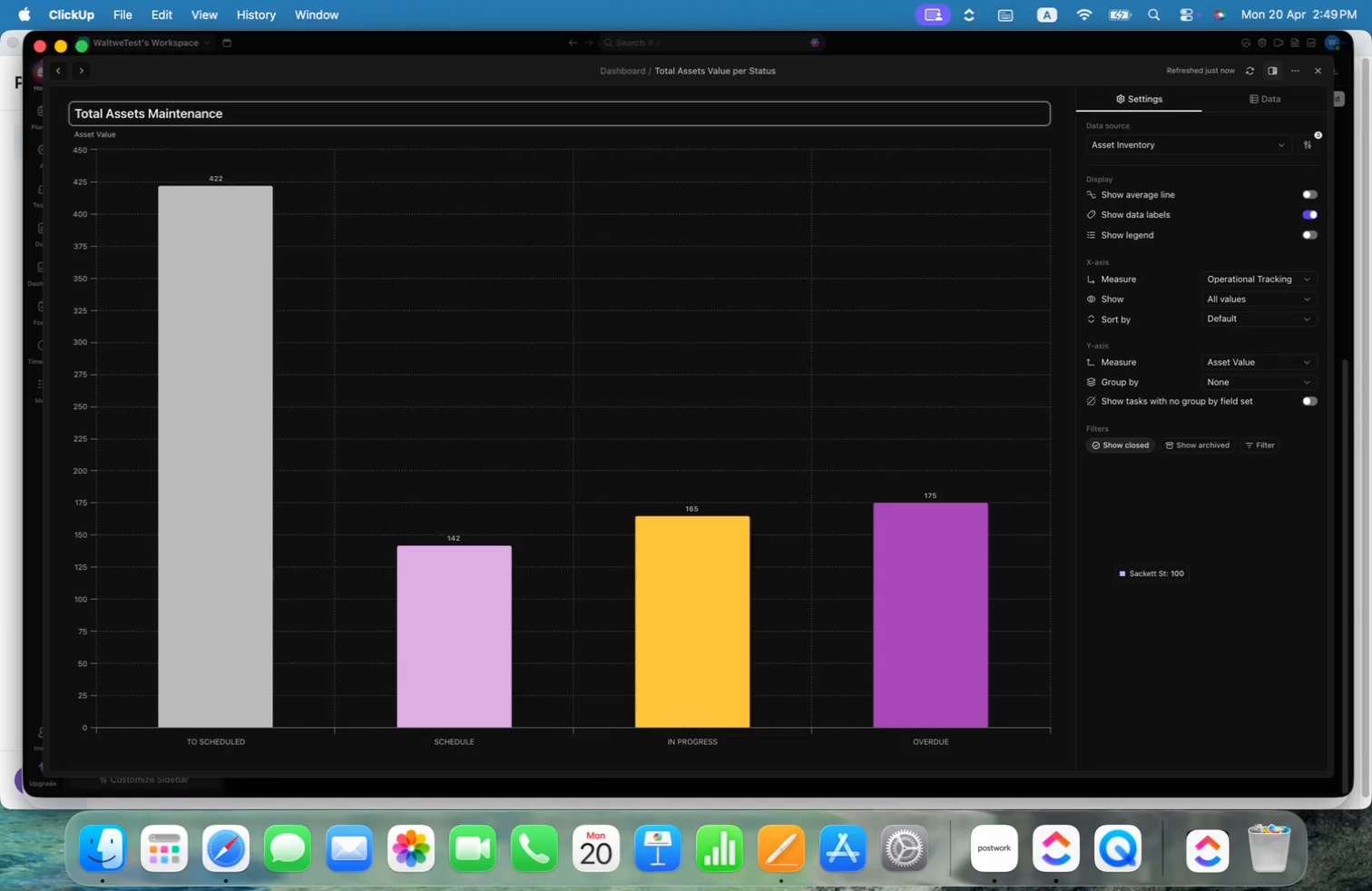 
wait(12.78)
 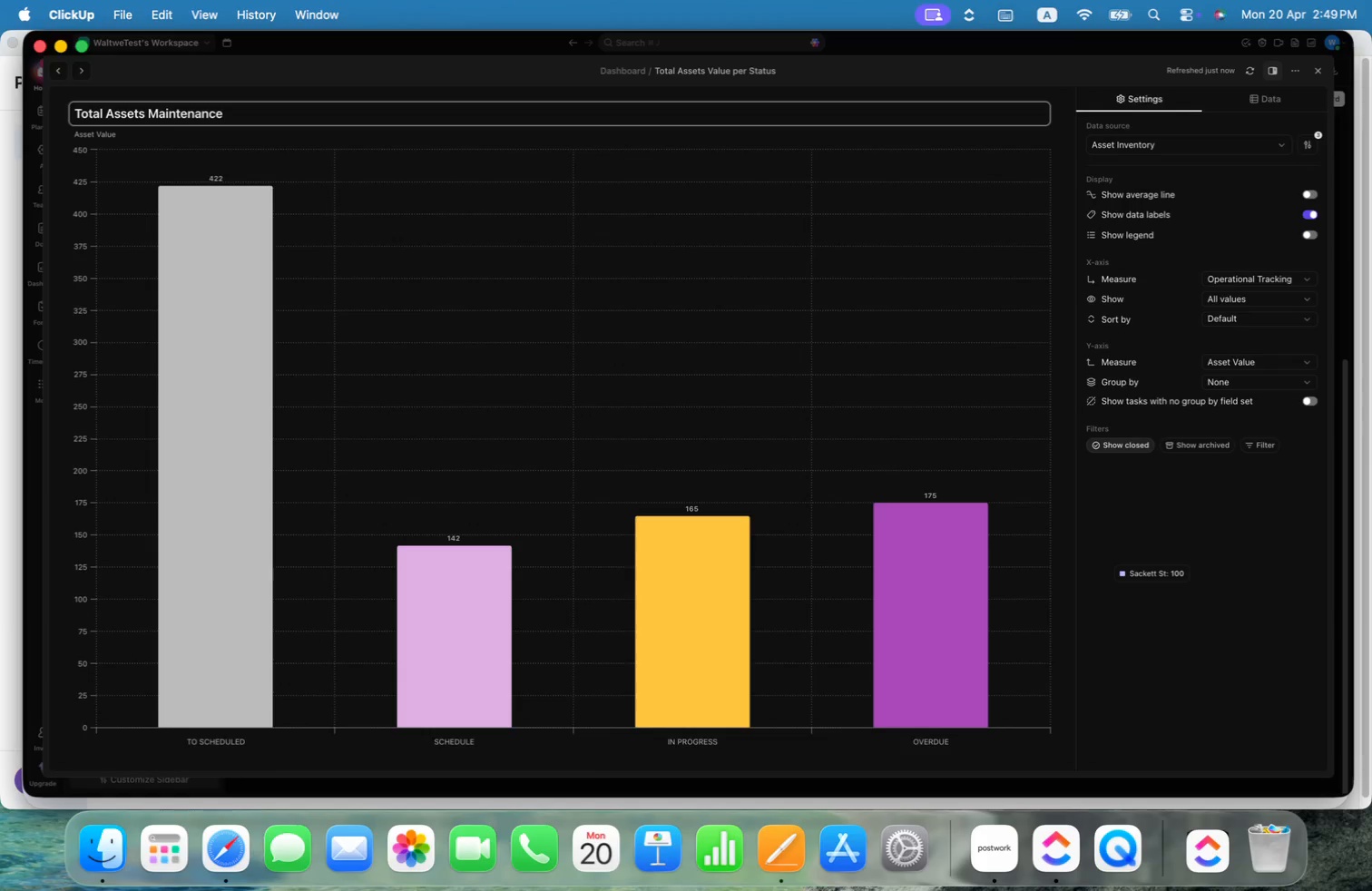 
left_click([1058, 138])
 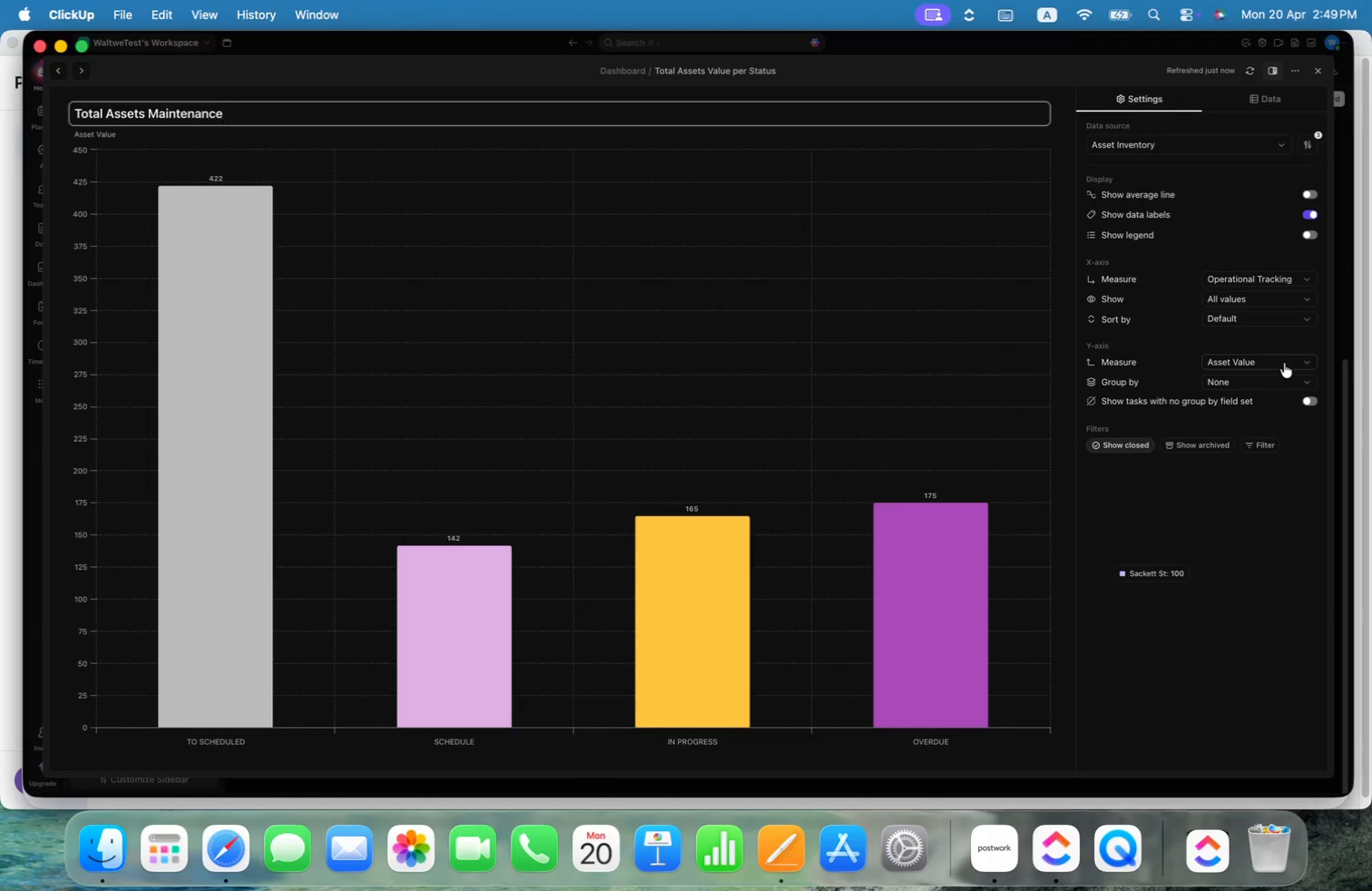 
wait(6.39)
 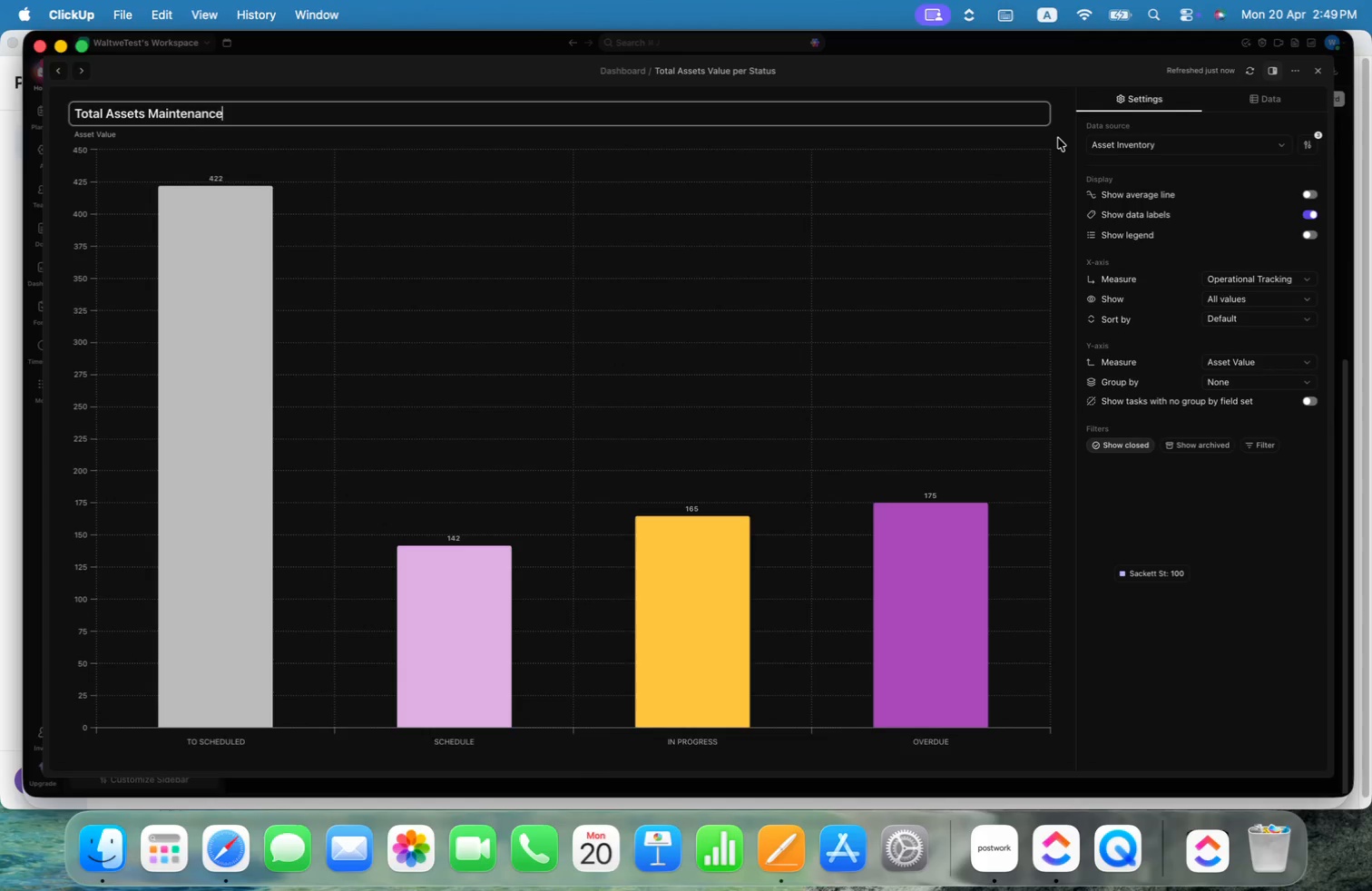 
left_click([1319, 70])
 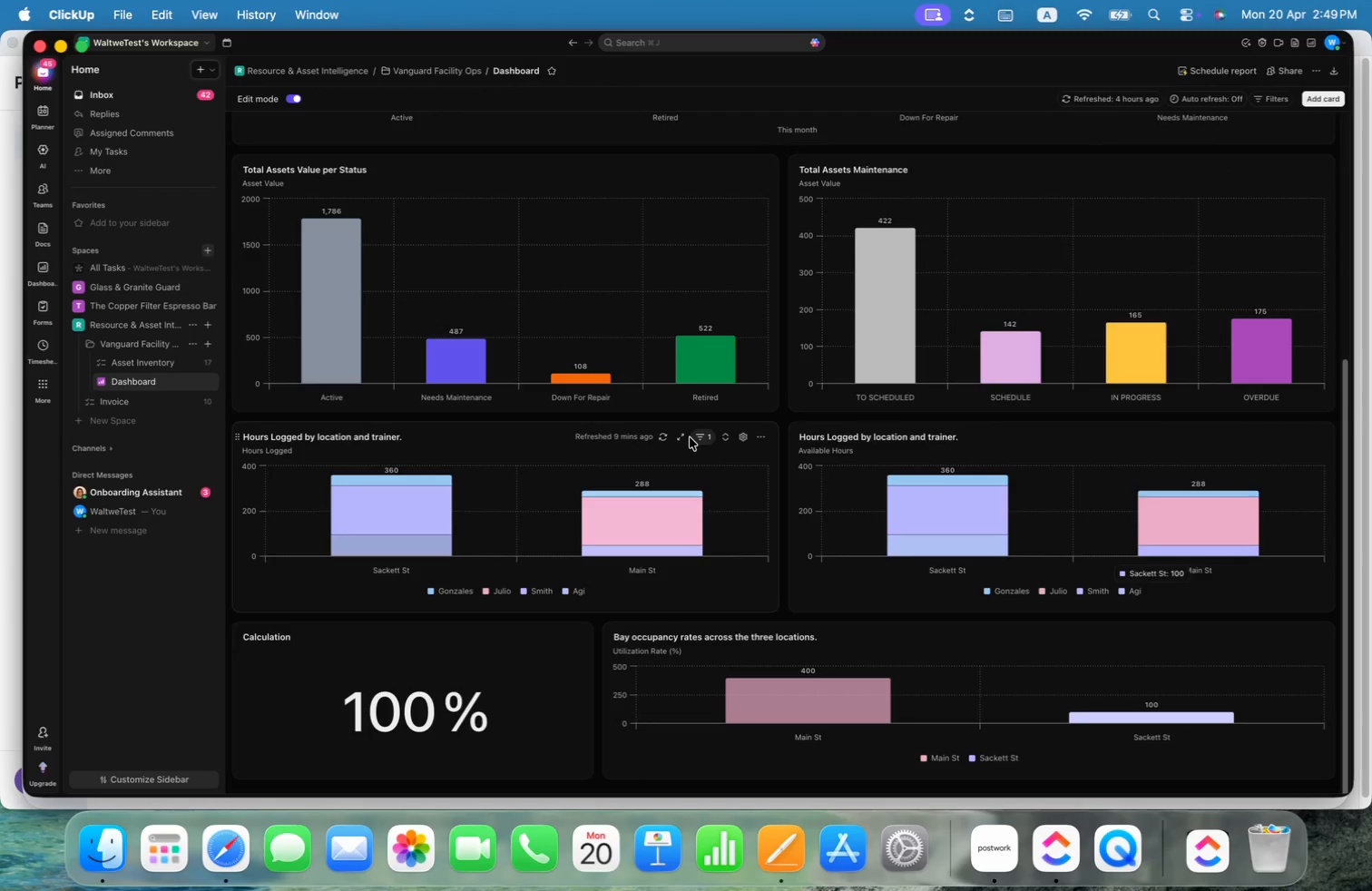 
wait(7.13)
 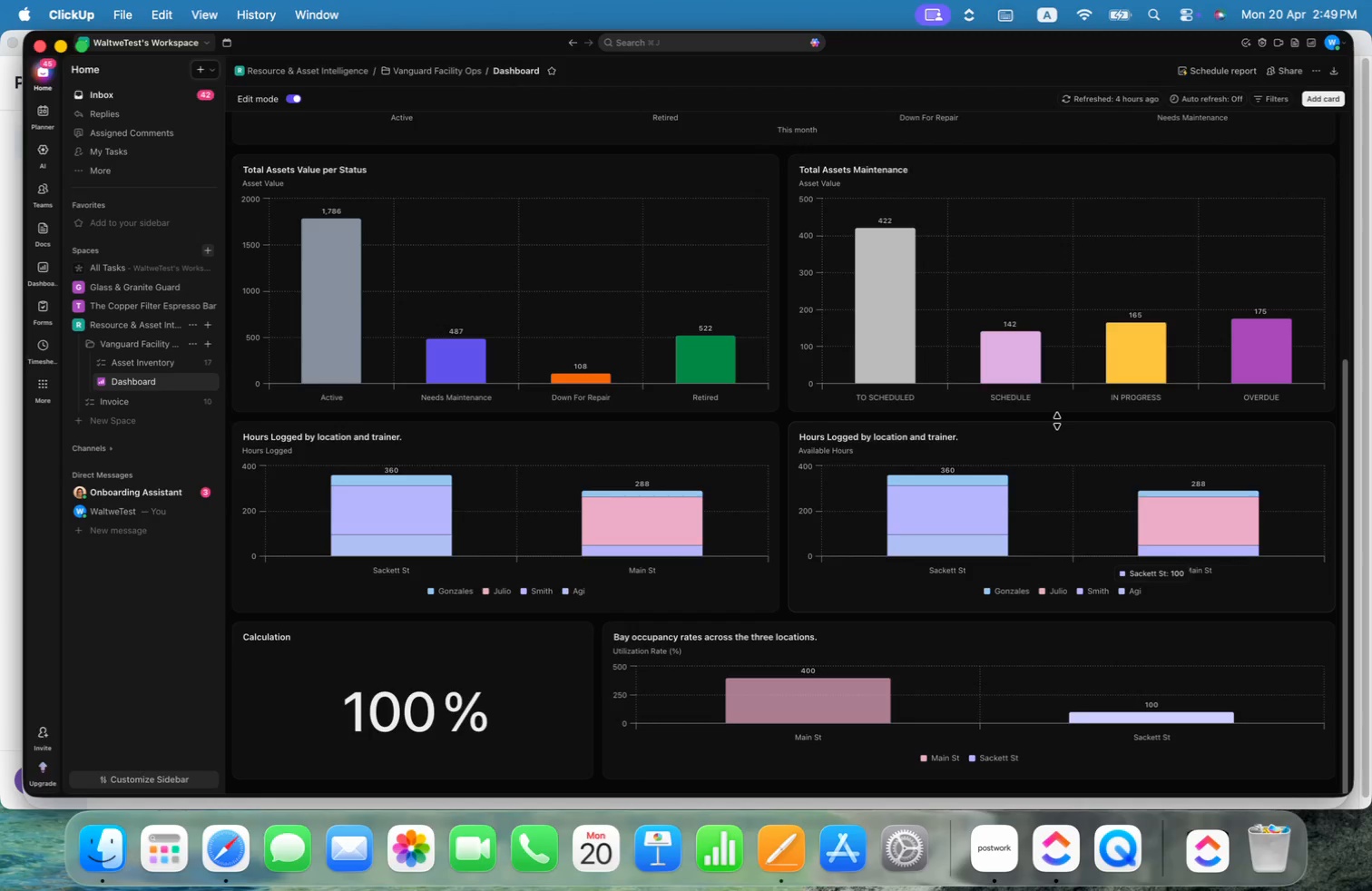 
left_click_drag(start_coordinate=[759, 482], to_coordinate=[750, 532])
 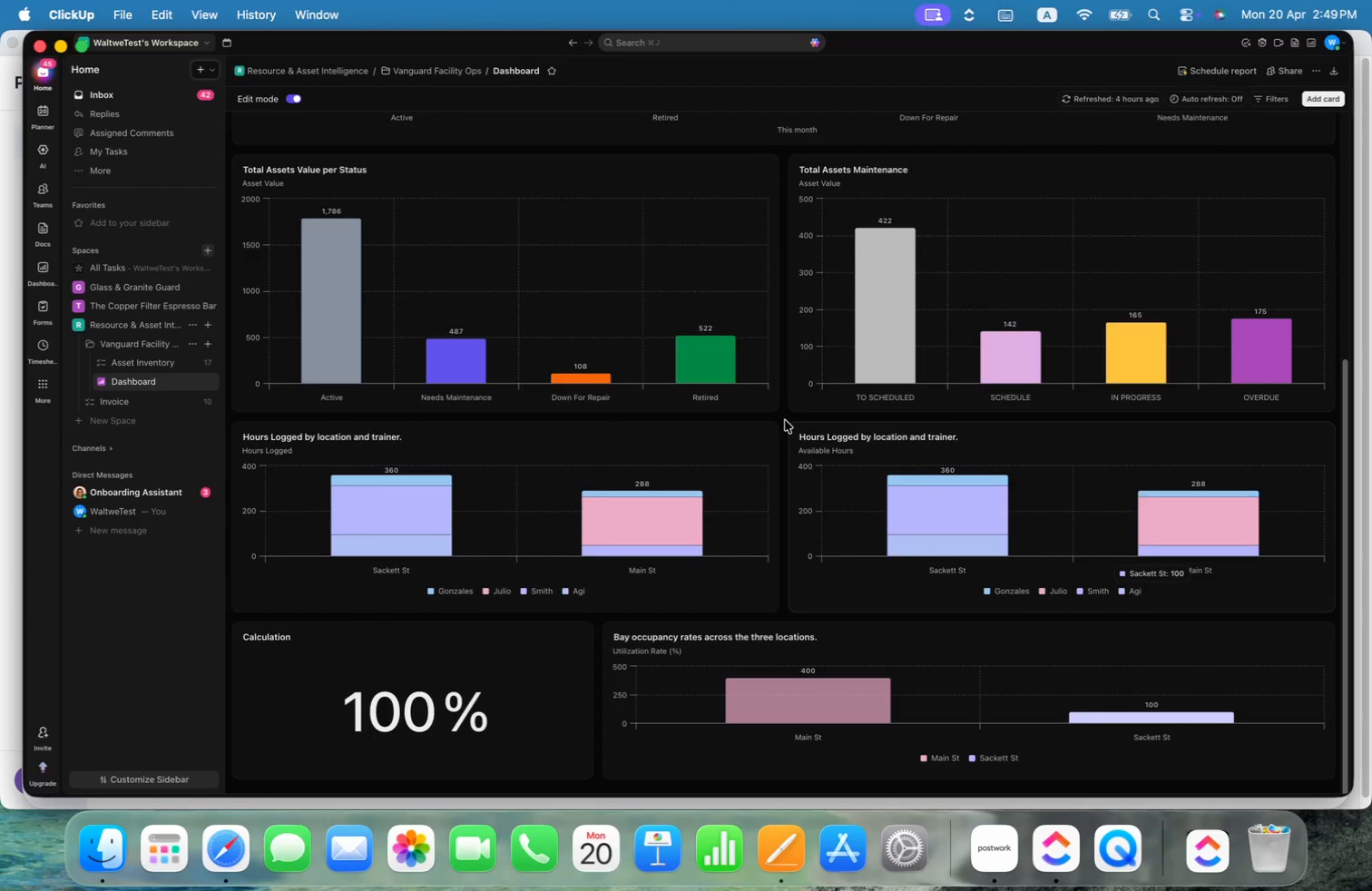 
left_click([785, 420])
 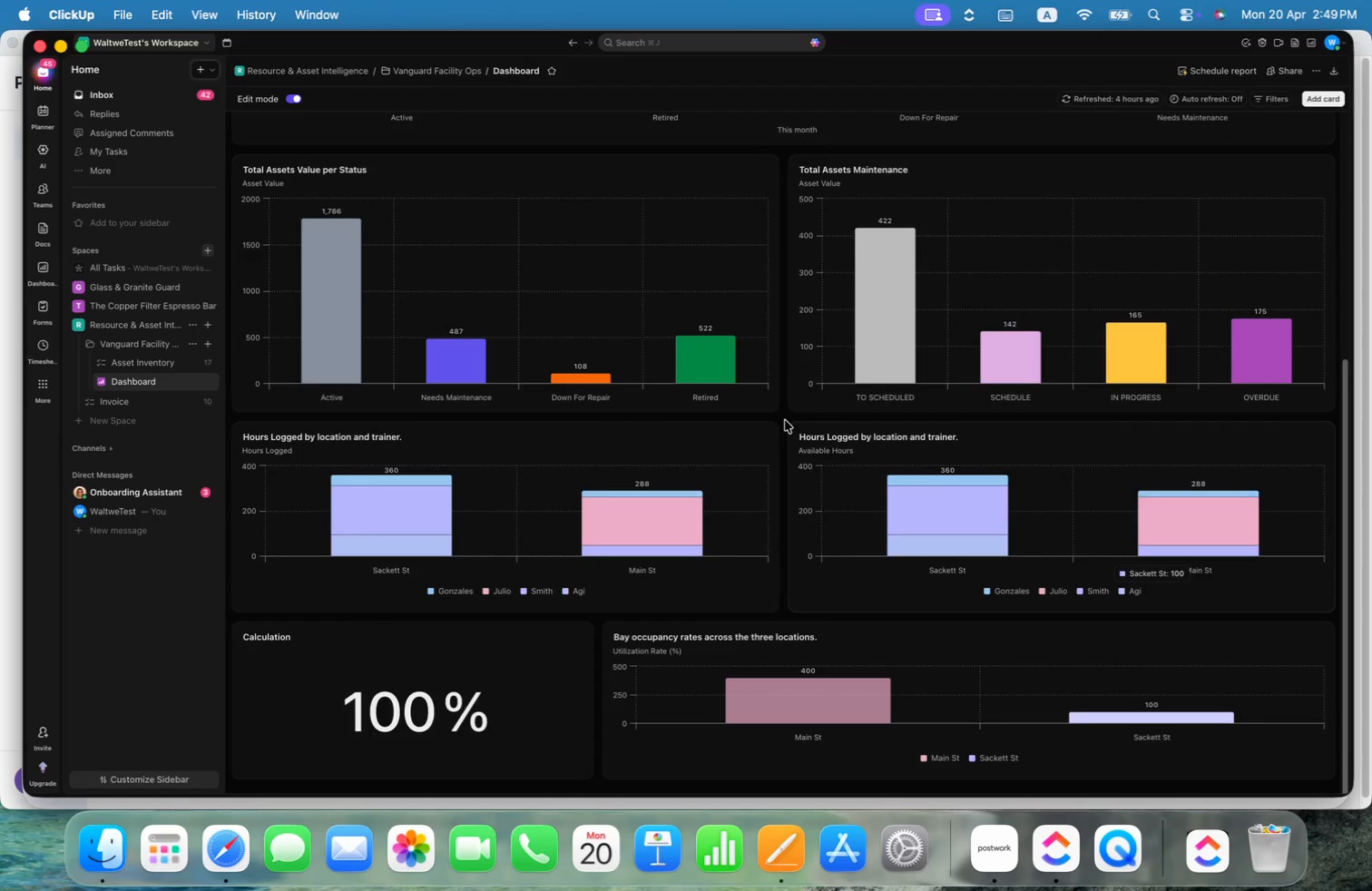 
scroll: coordinate [909, 416], scroll_direction: up, amount: 1.0
 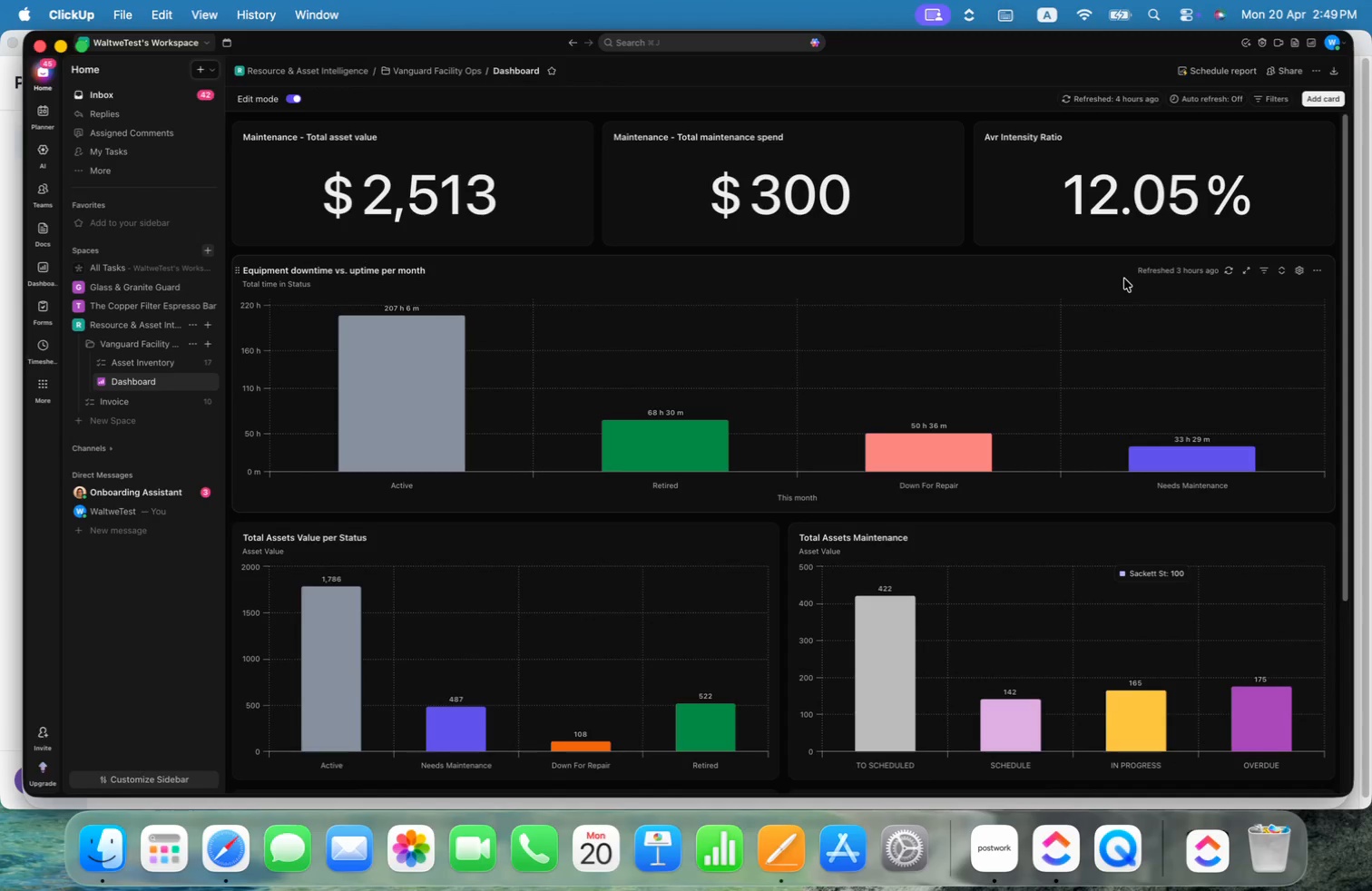 
scroll: coordinate [1128, 284], scroll_direction: down, amount: 12.0
 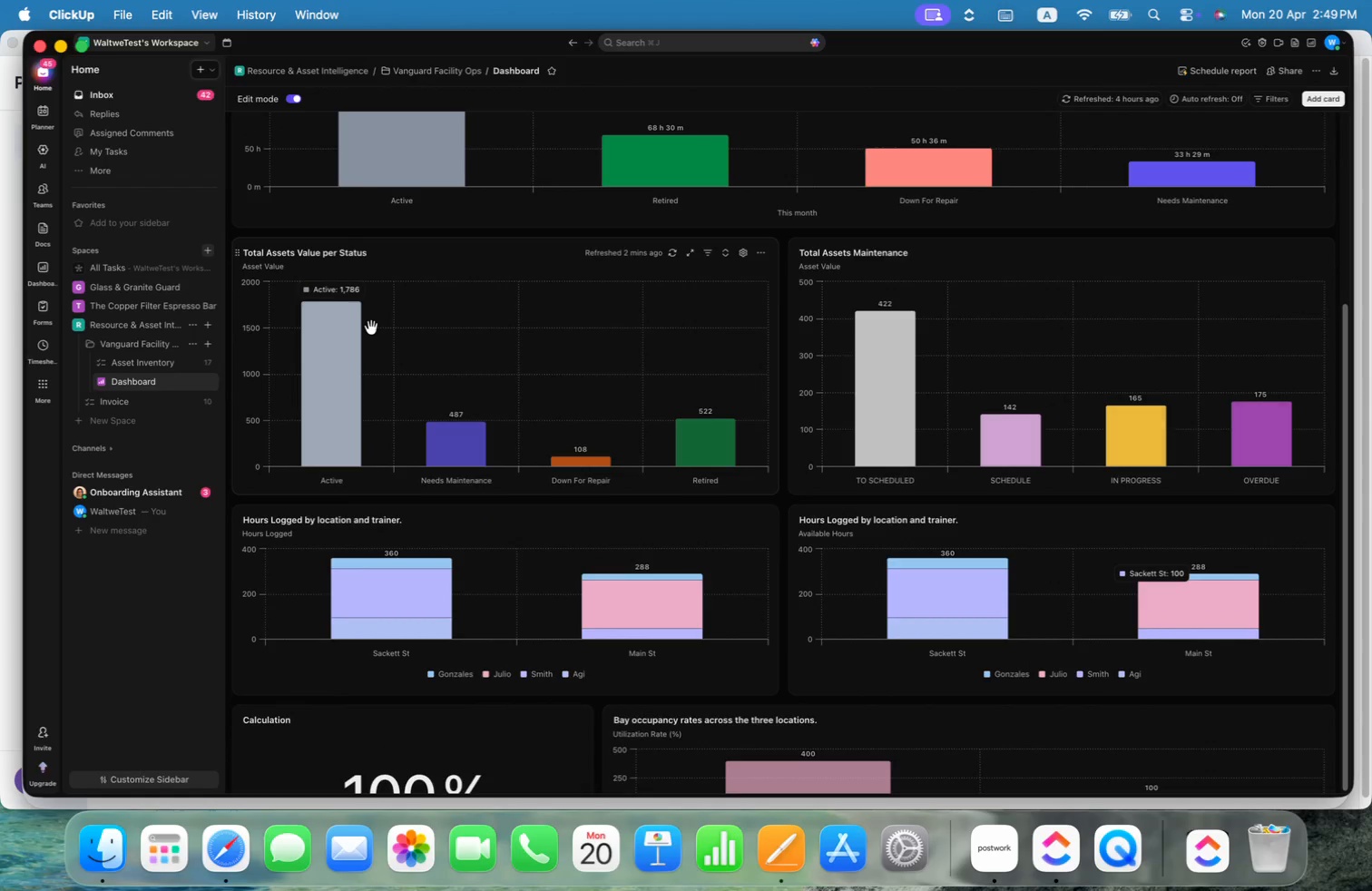 
mouse_move([705, 426])
 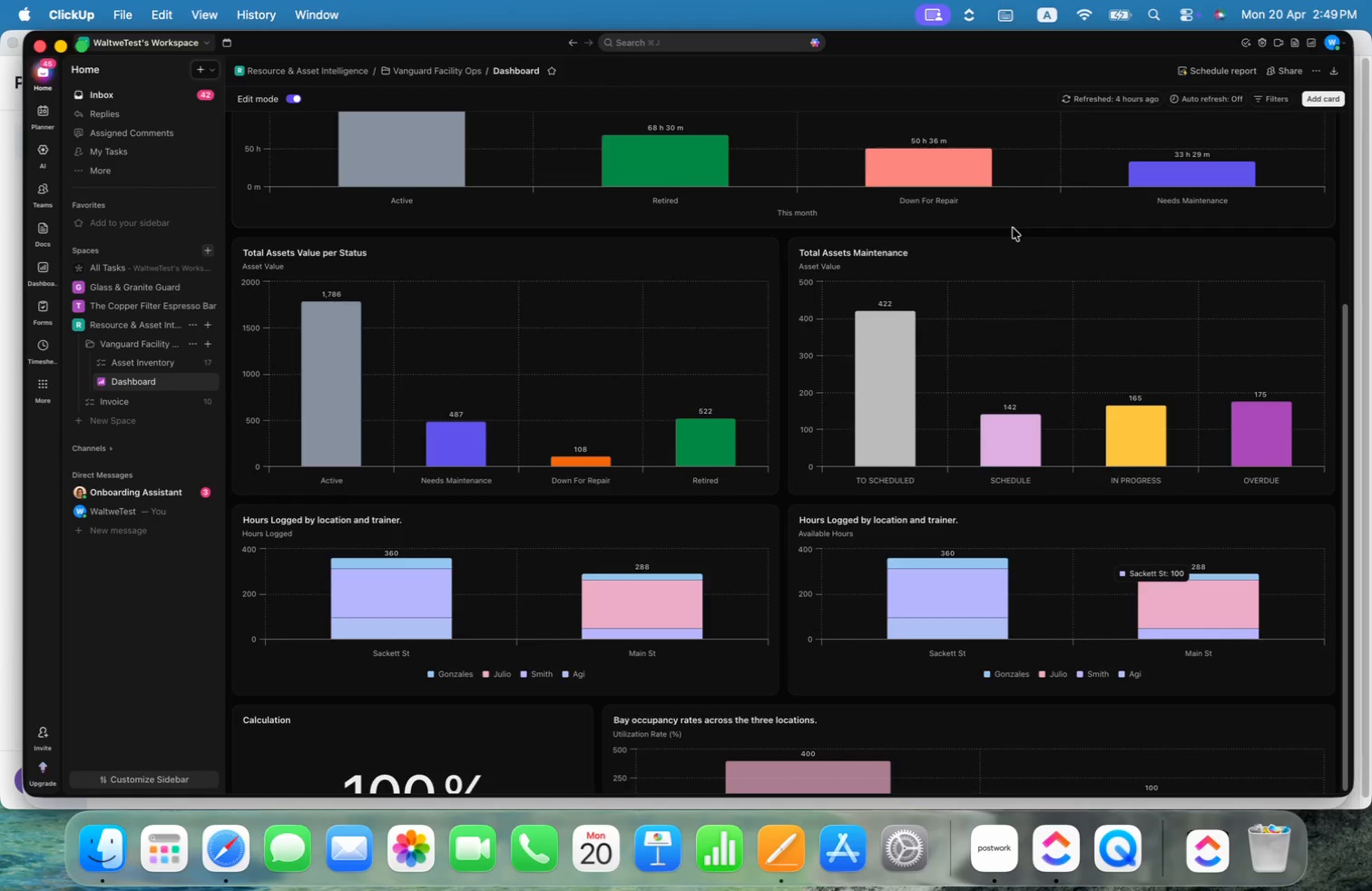 
wait(10.32)
 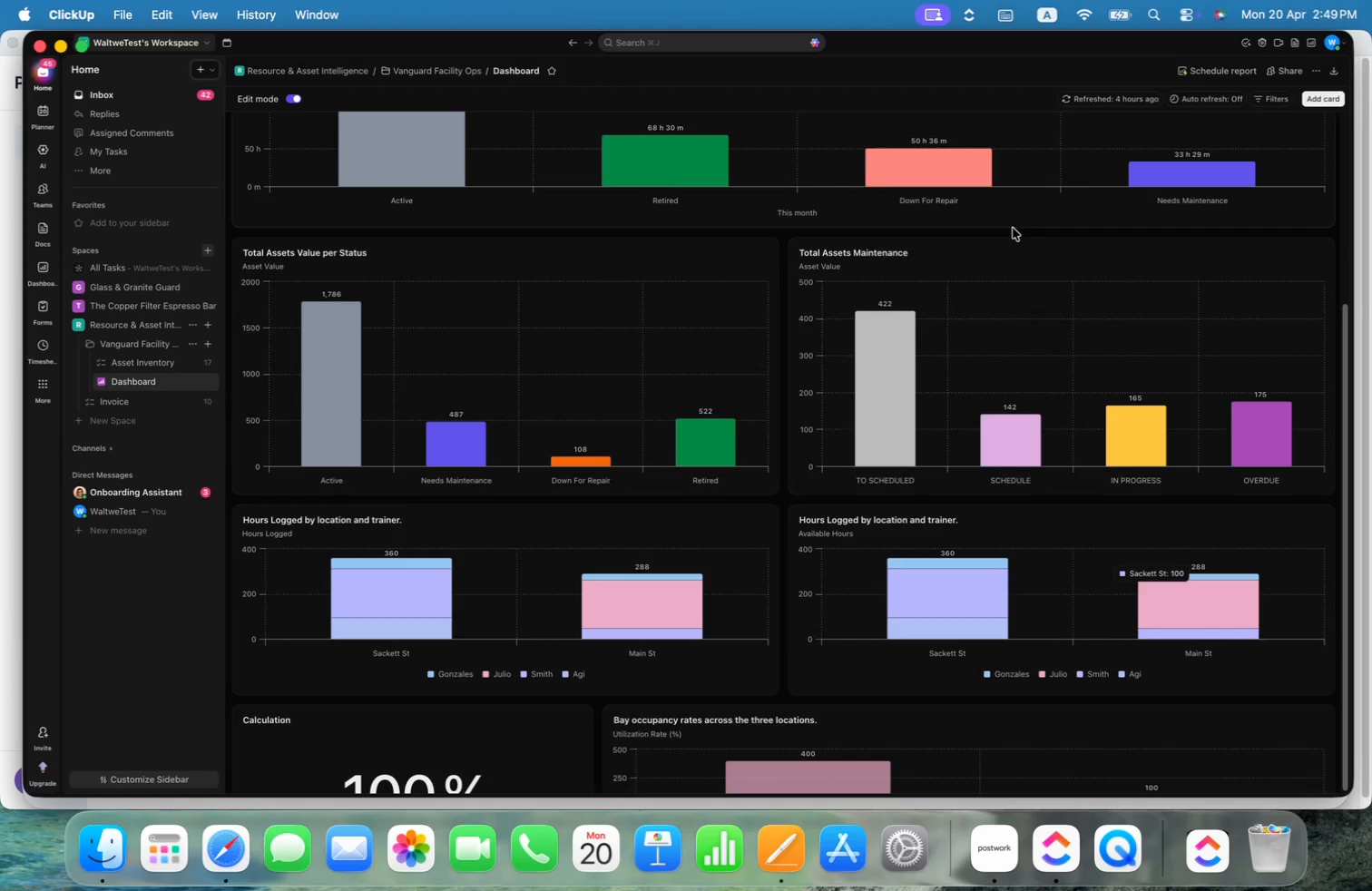 
scroll: coordinate [784, 425], scroll_direction: down, amount: 17.0
 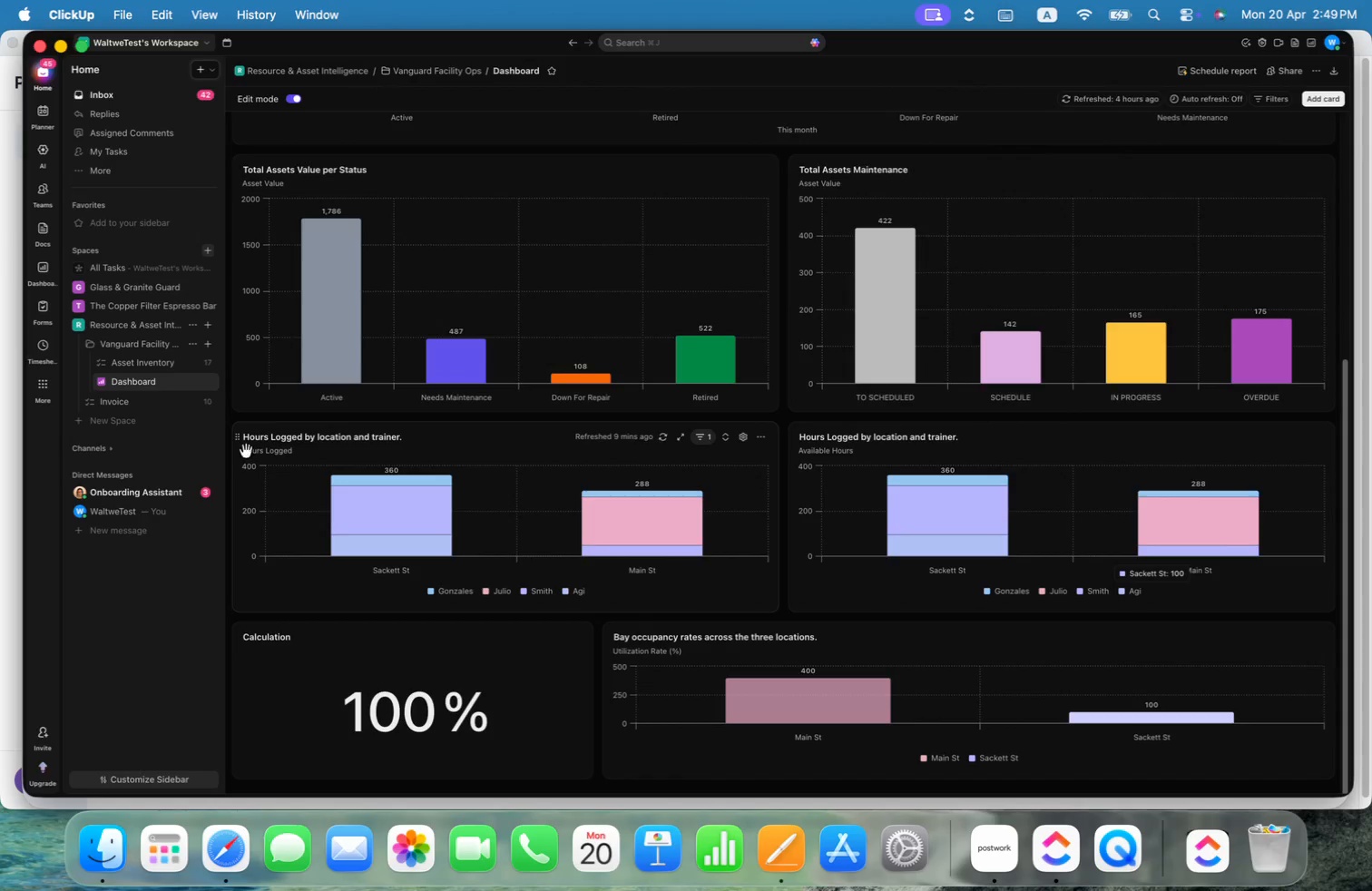 
left_click([262, 437])
 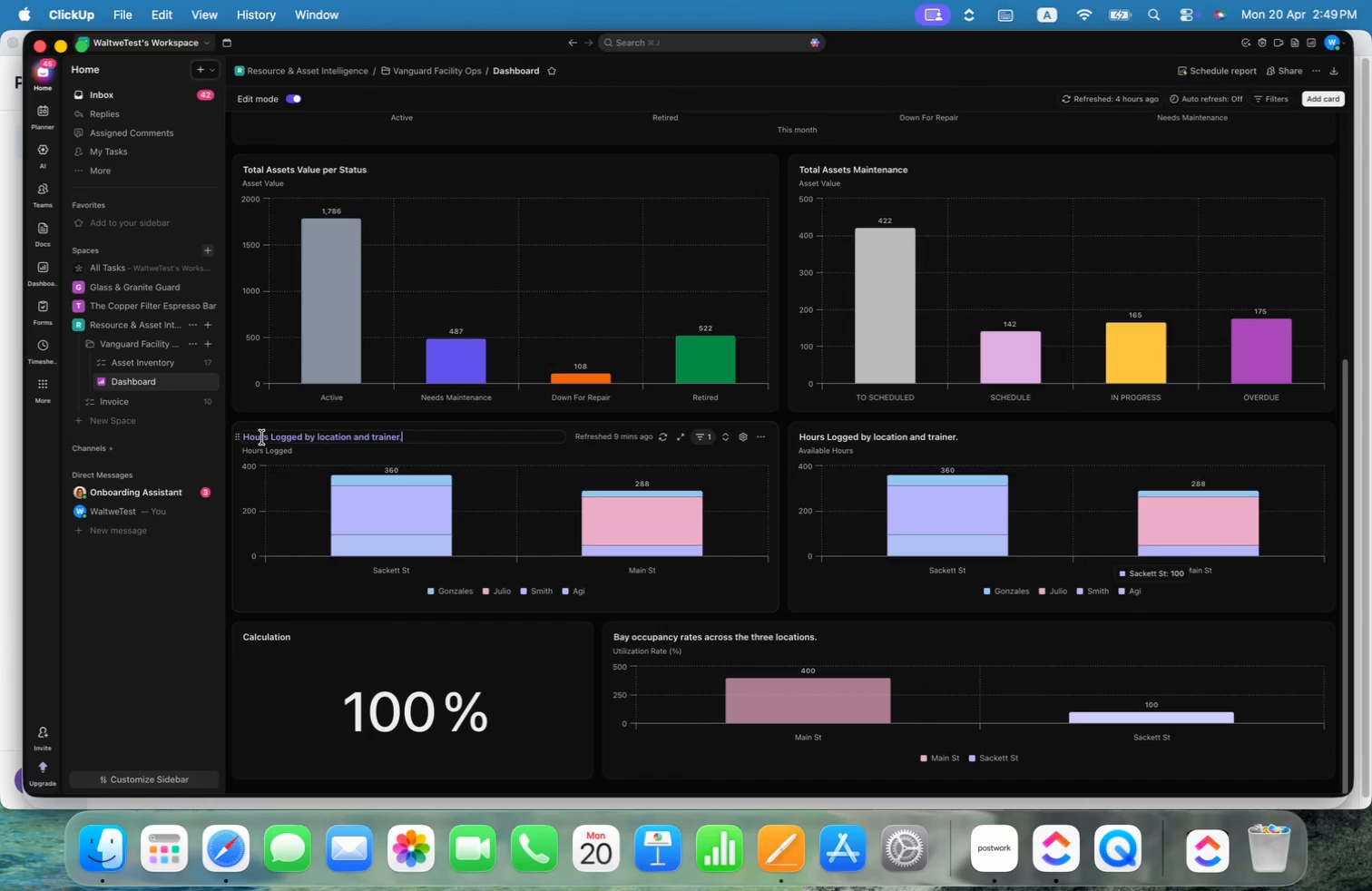 
key(Meta+ArrowLeft)
 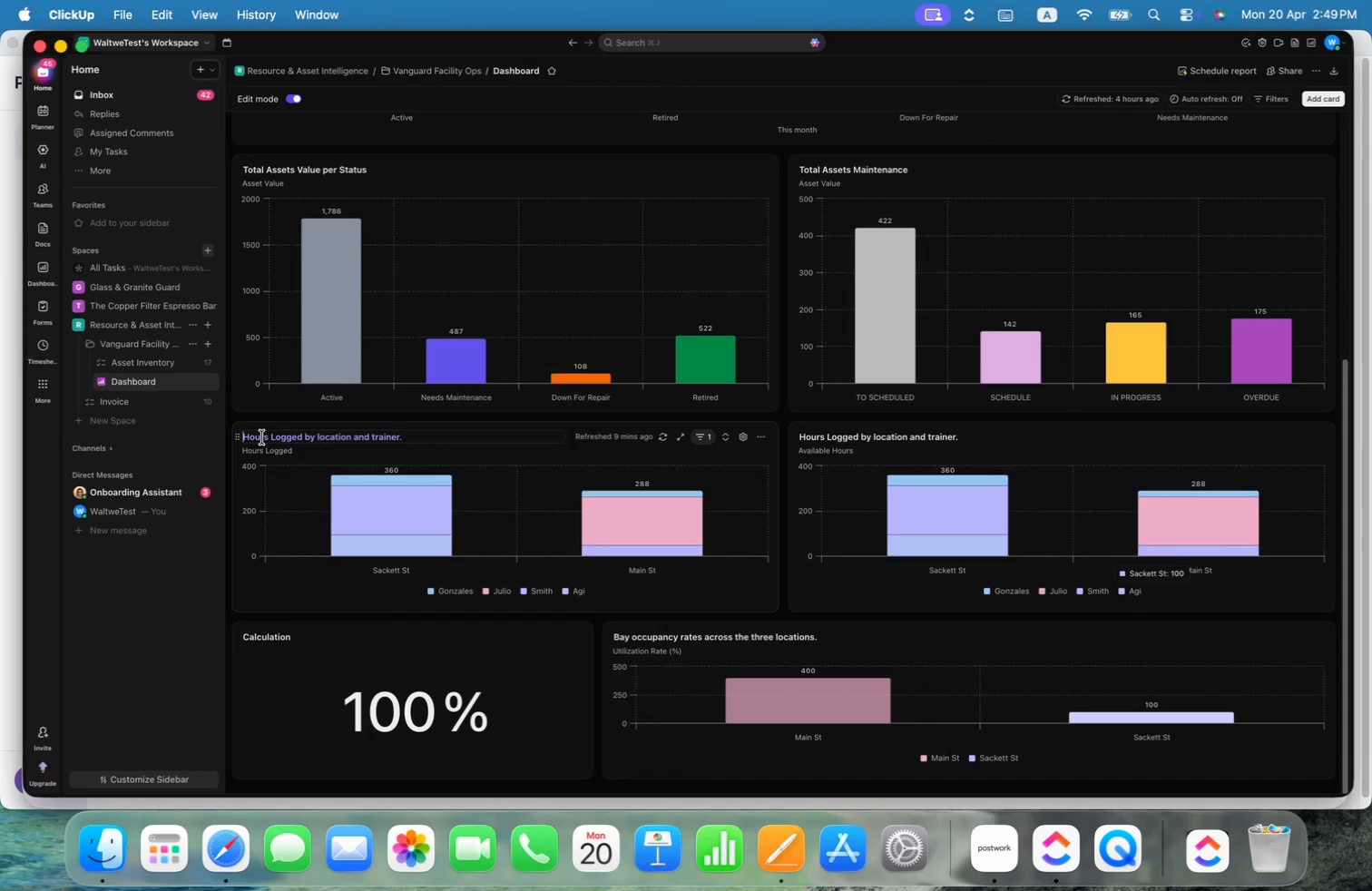 
type(Rent)
 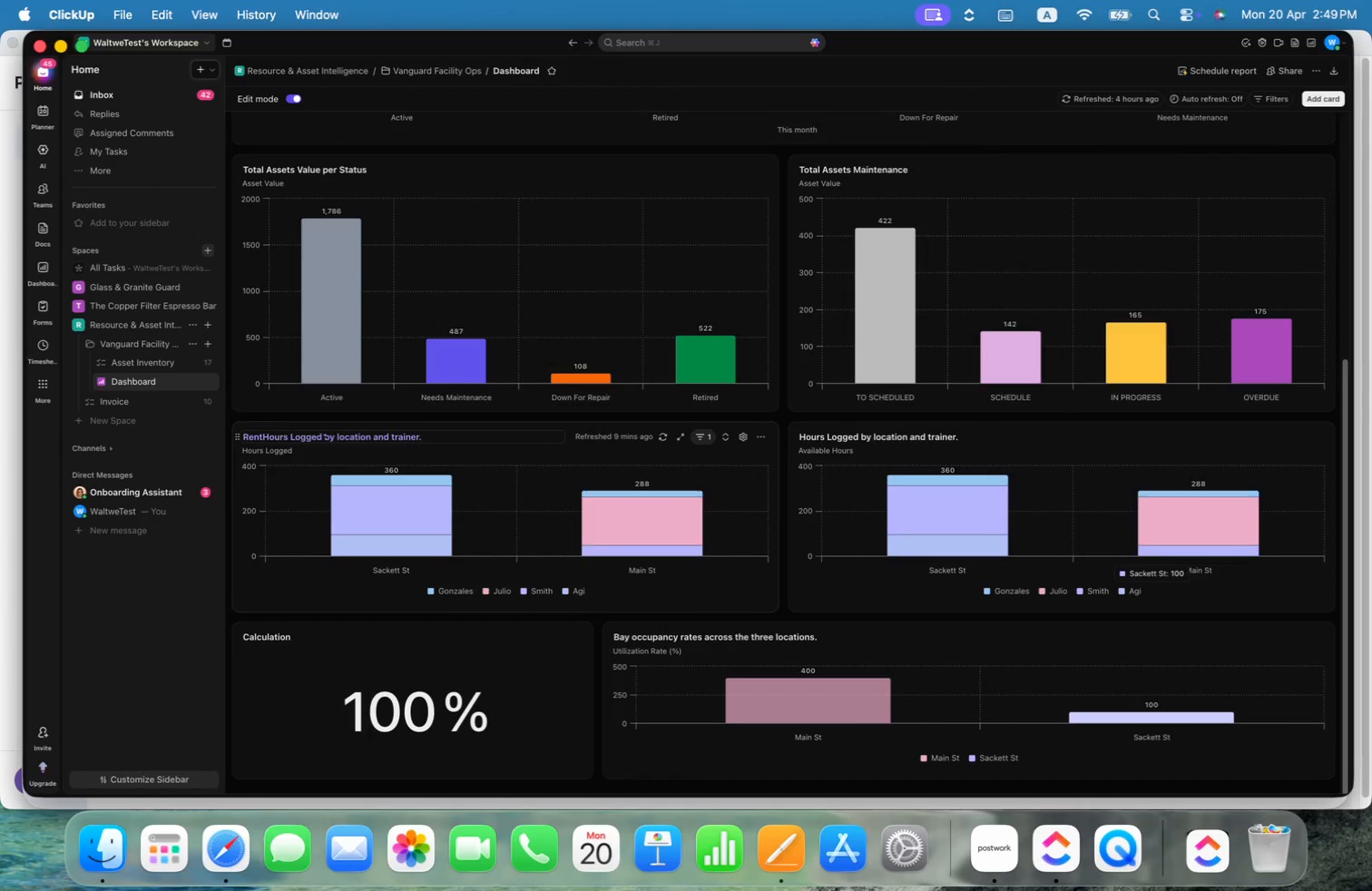 
hold_key(key=ShiftLeft, duration=1.1)
 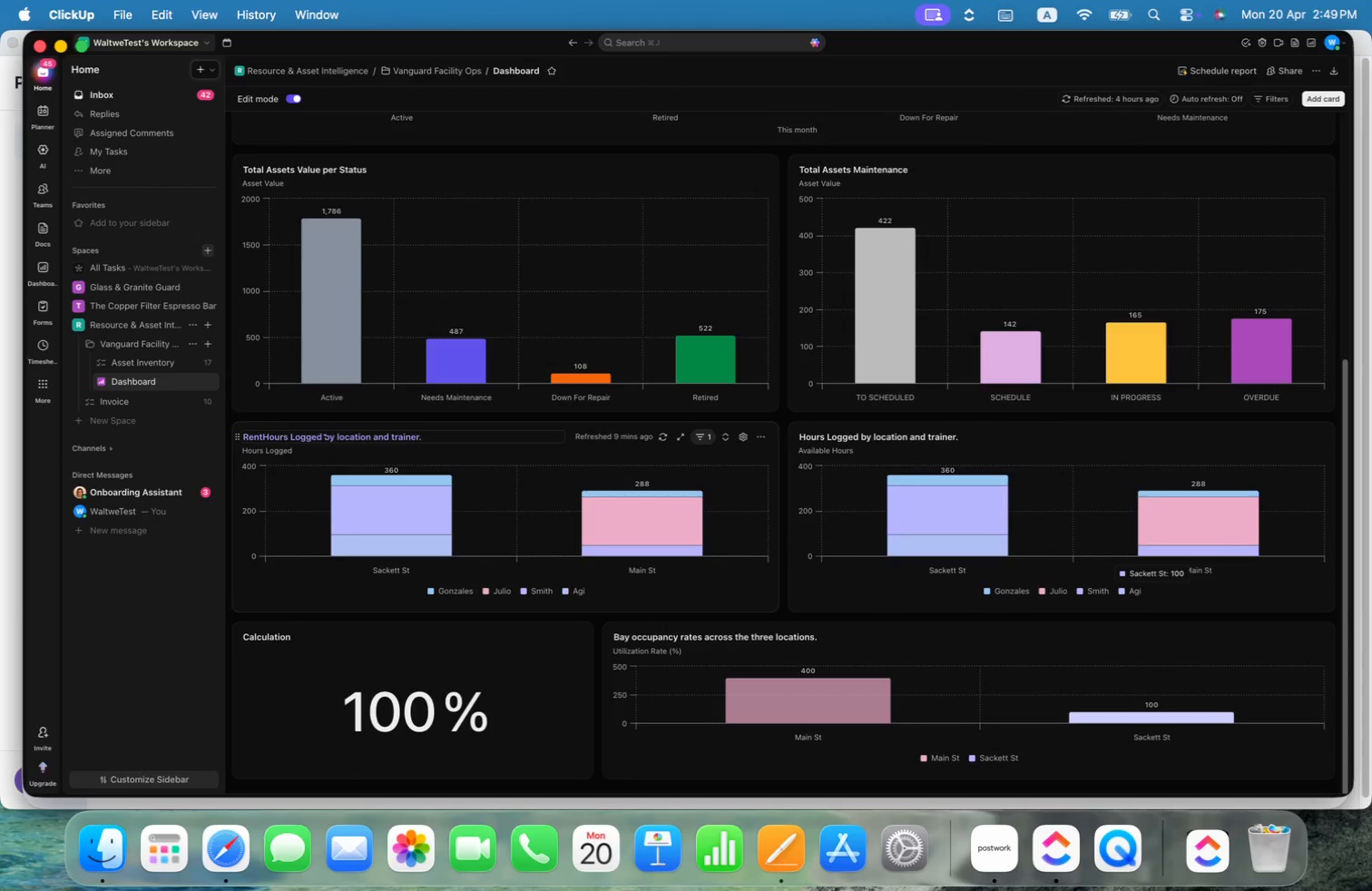 
hold_key(key=OptionLeft, duration=1.04)
 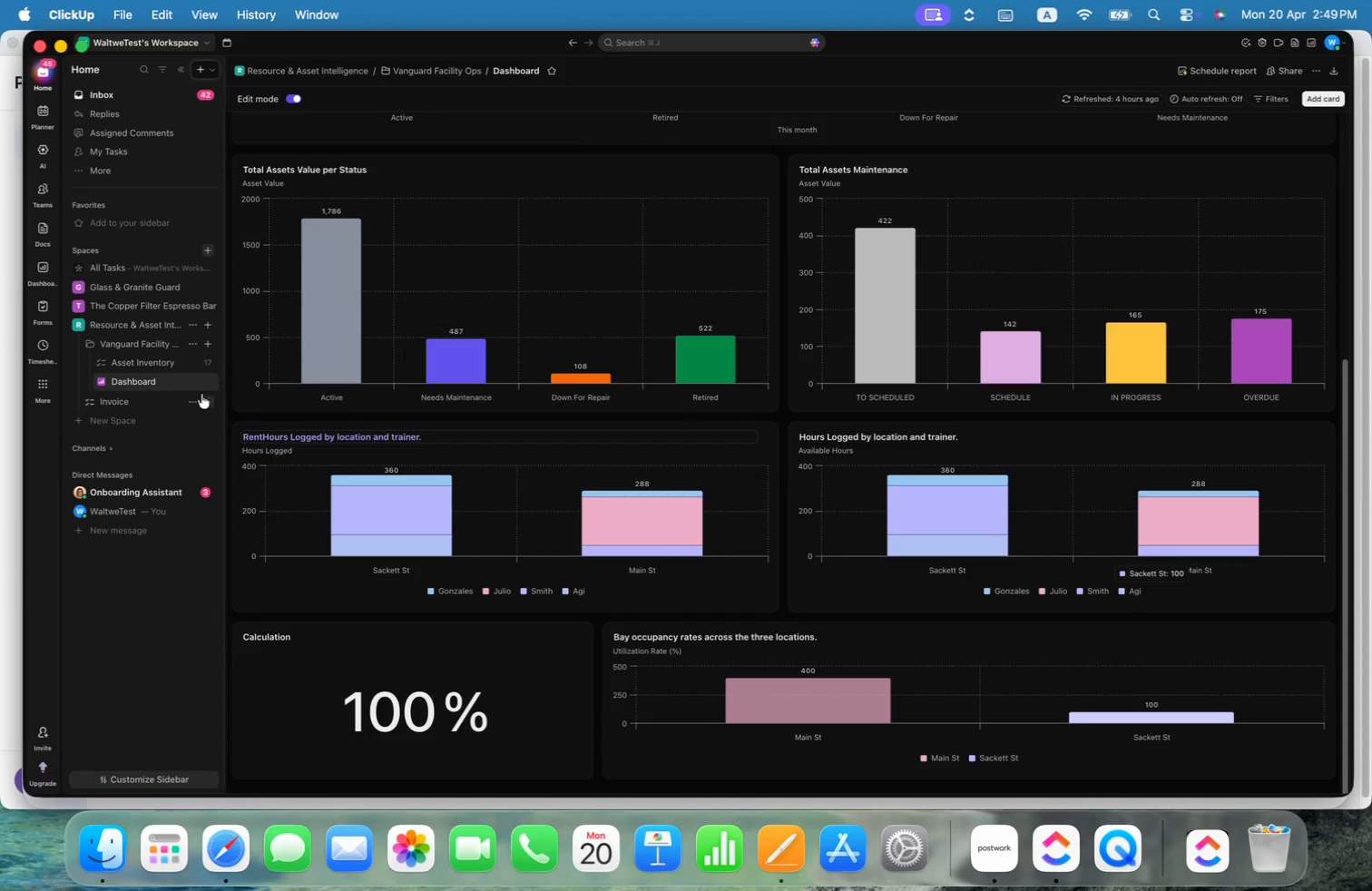 
left_click([152, 358])
 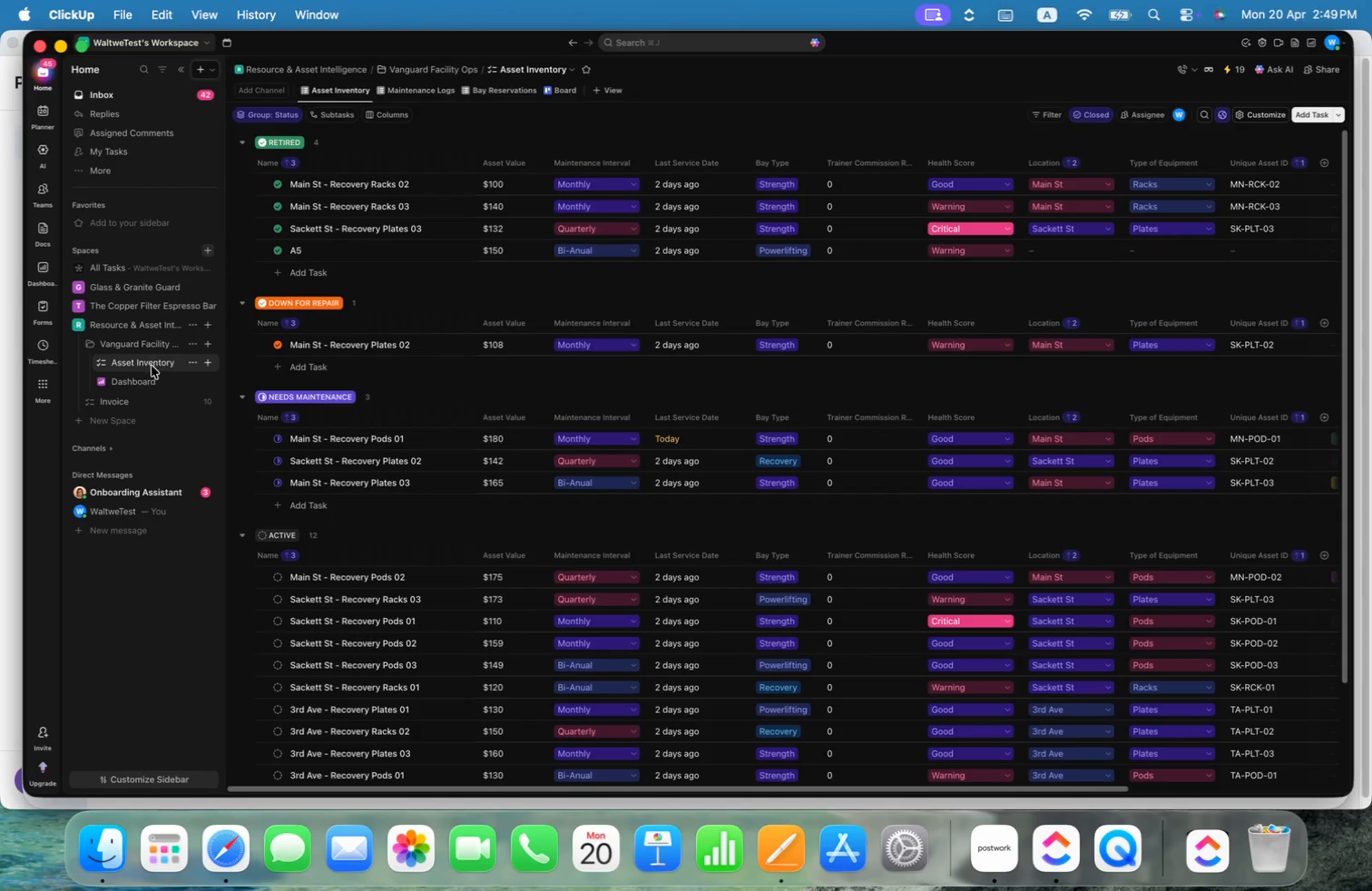 
left_click([153, 384])
 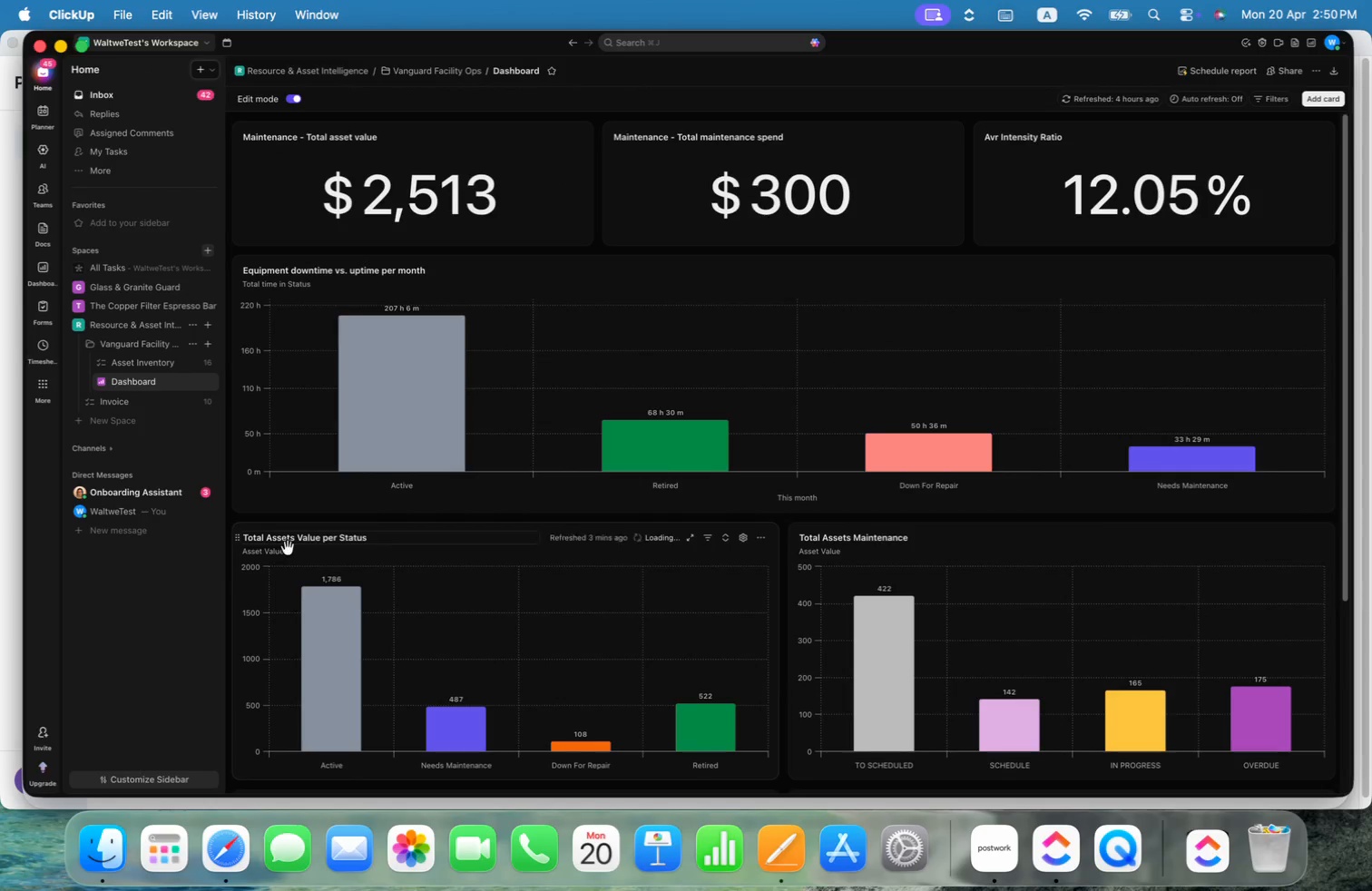 
scroll: coordinate [322, 528], scroll_direction: down, amount: 16.0
 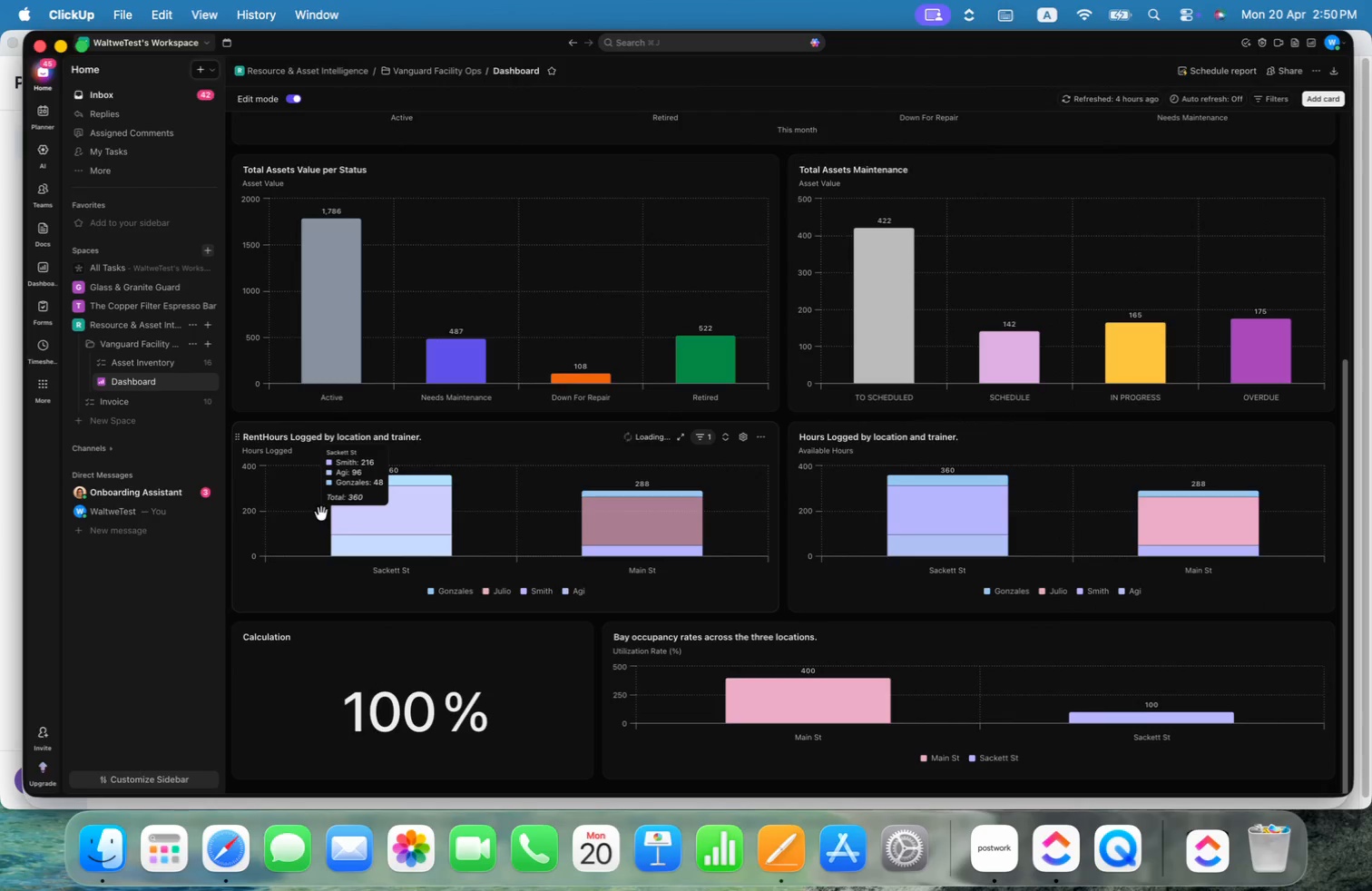 
scroll: coordinate [319, 494], scroll_direction: up, amount: 2.0
 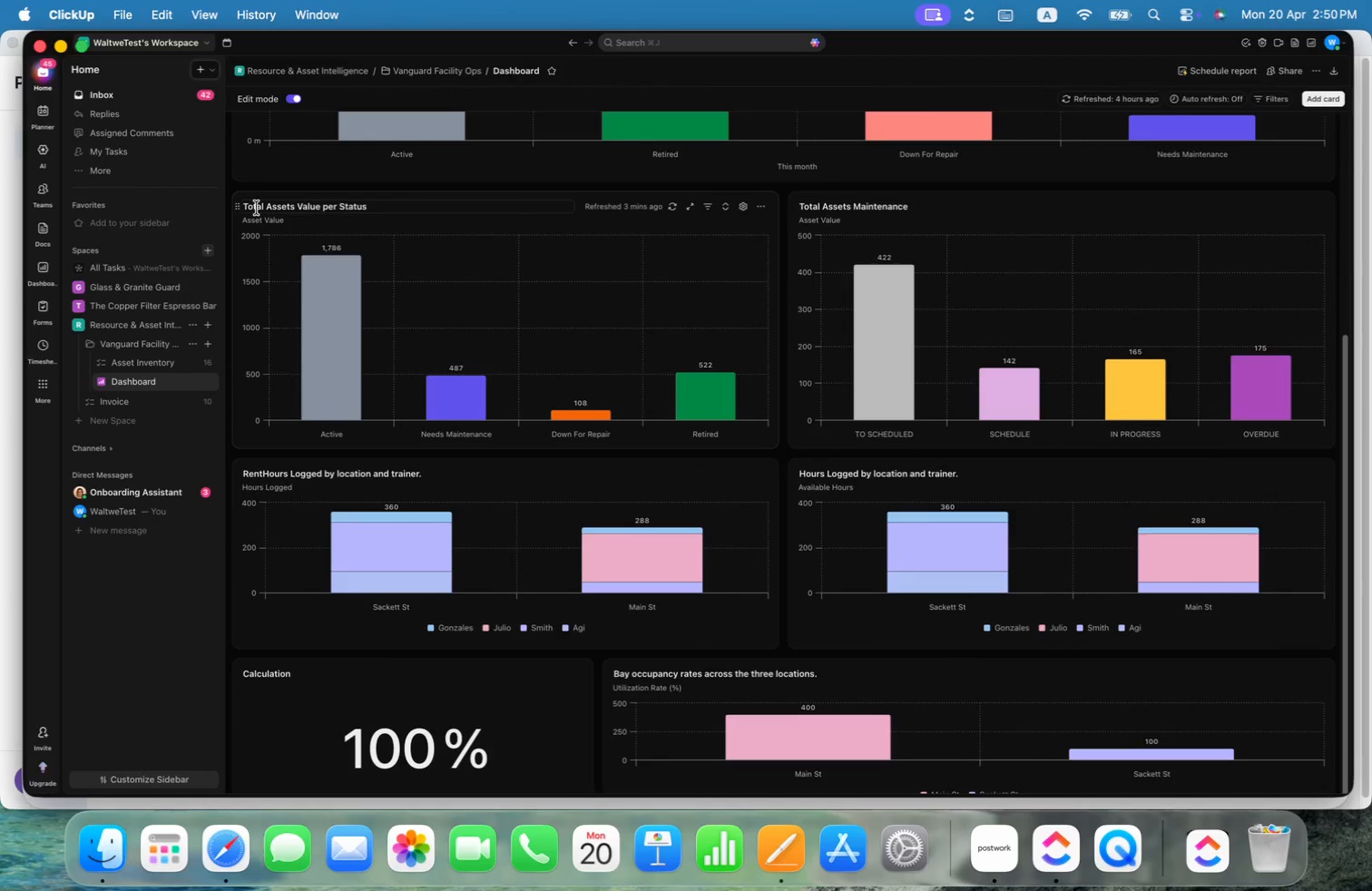 
scroll: coordinate [287, 257], scroll_direction: down, amount: 16.0
 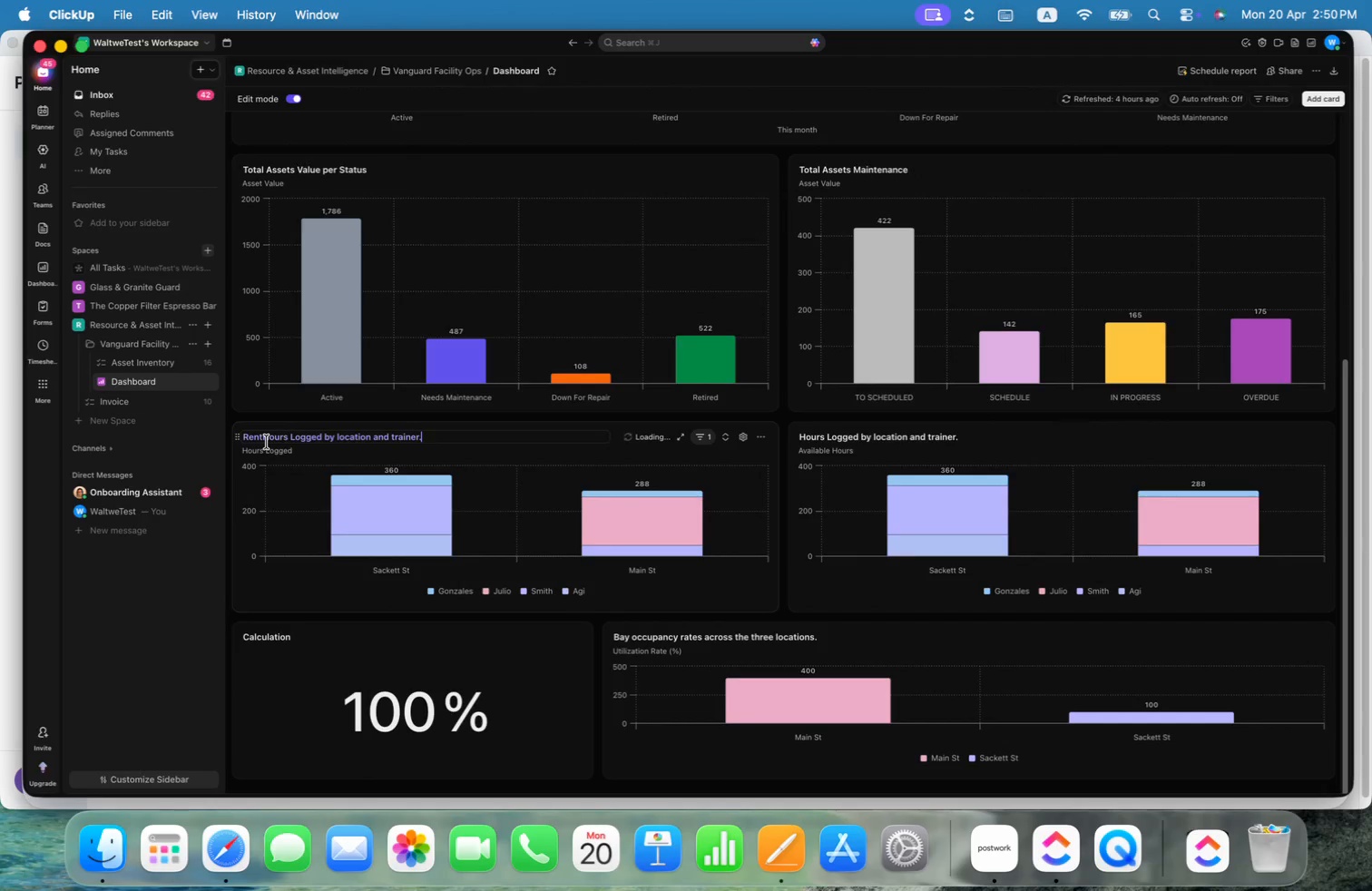 
key(Alt+Slash)
 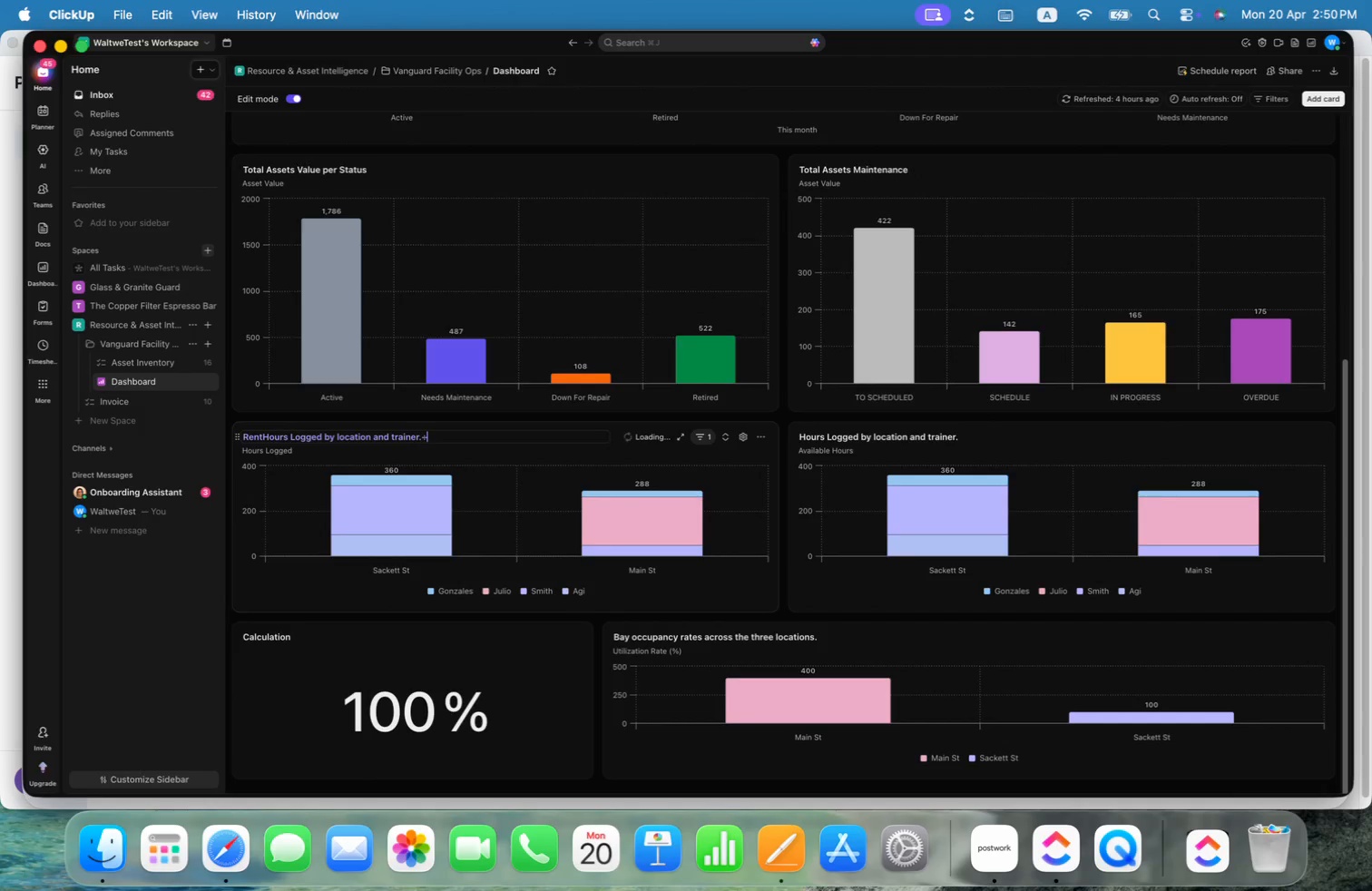 
key(Meta+CommandLeft)
 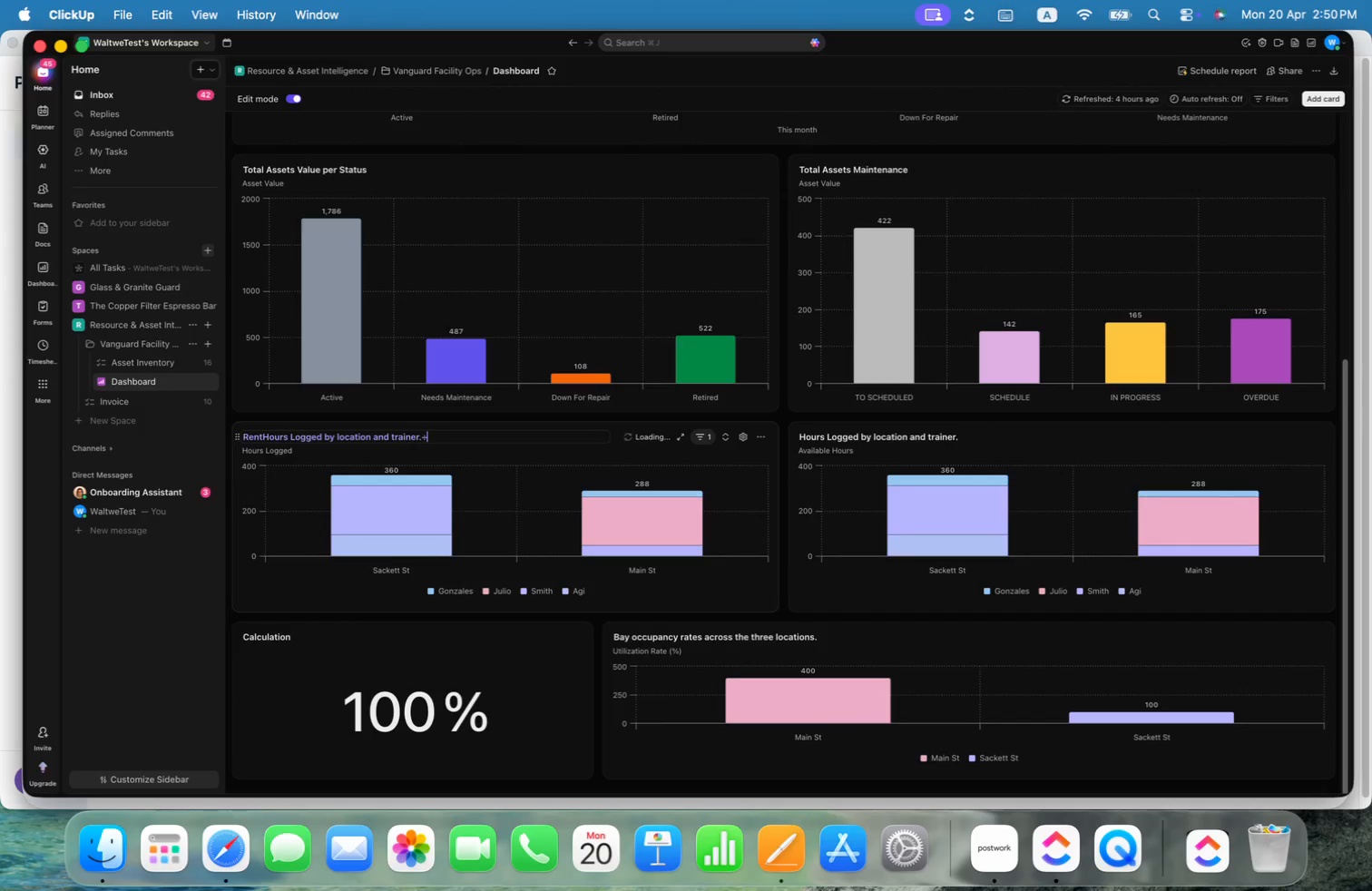 
key(Meta+ArrowLeft)
 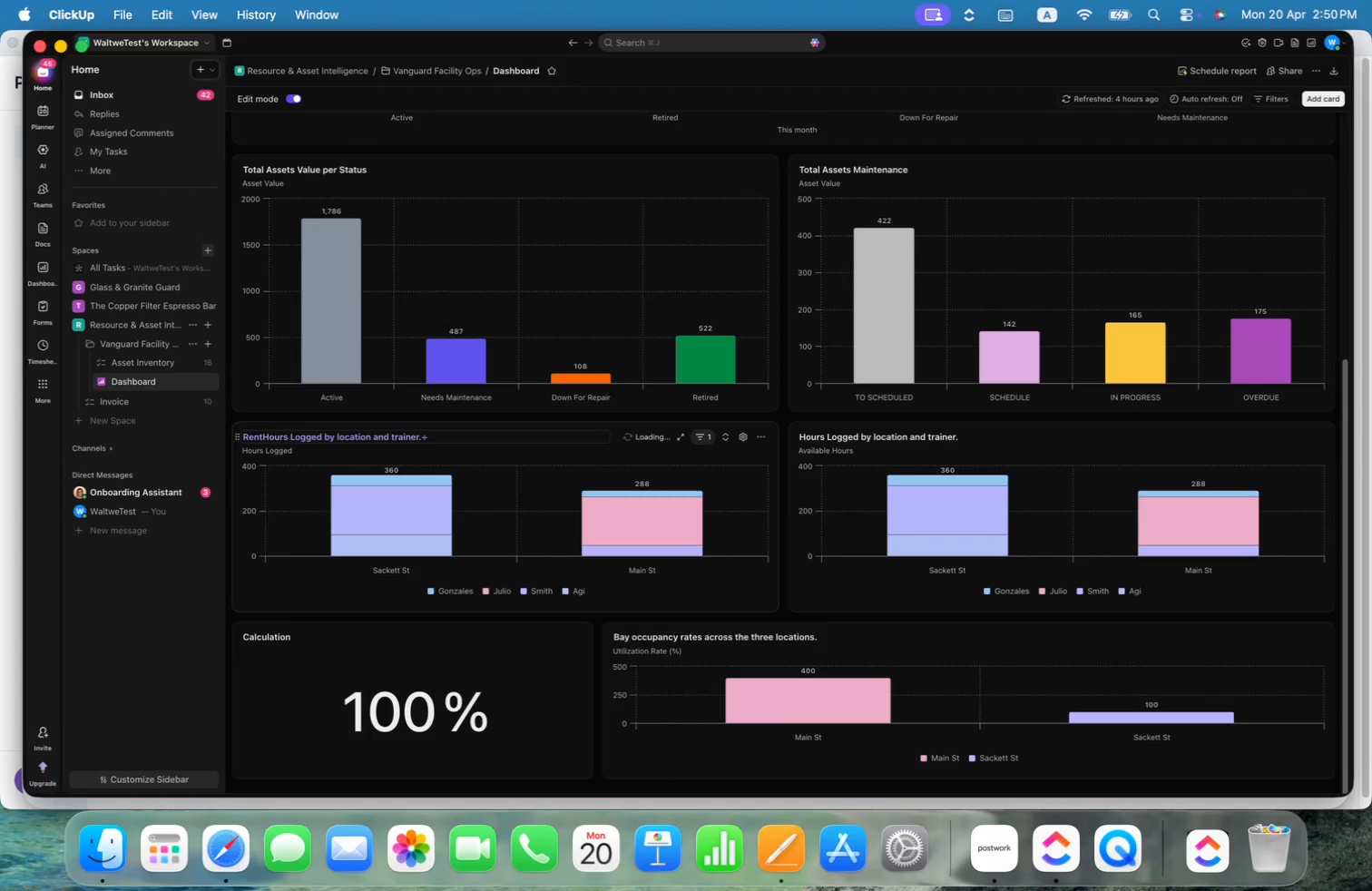 
key(ArrowRight)
 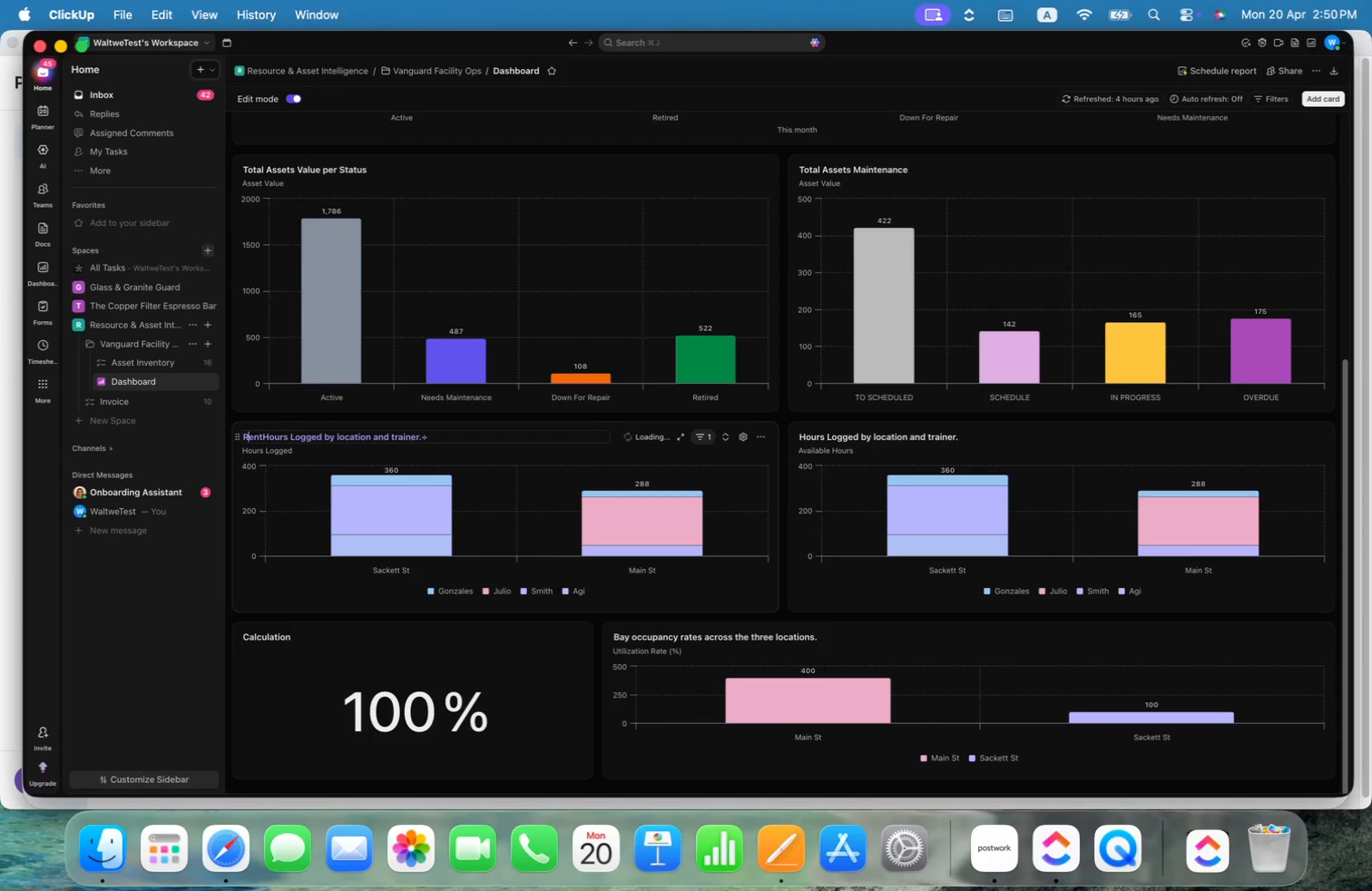 
key(ArrowRight)
 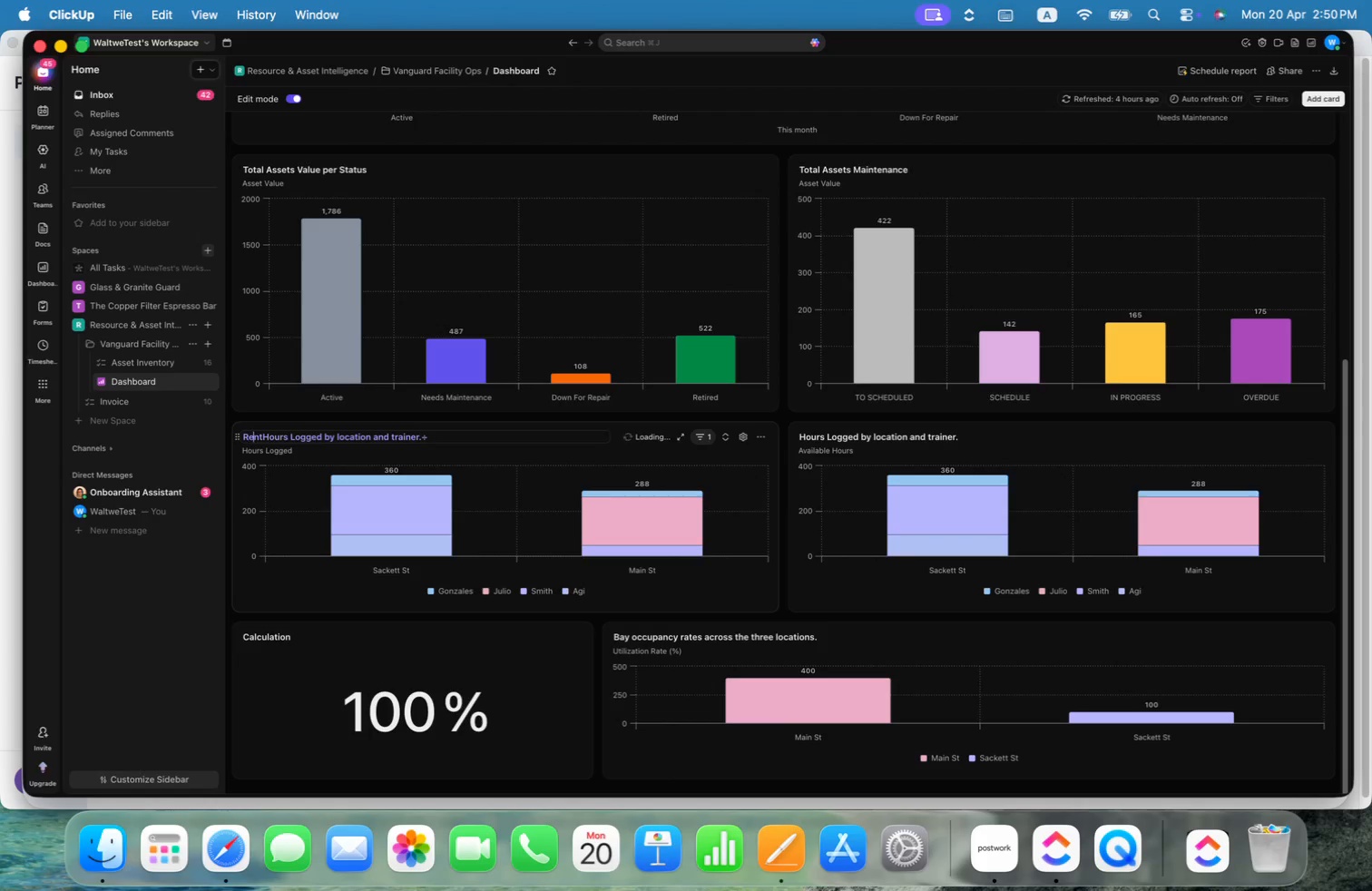 
key(ArrowRight)
 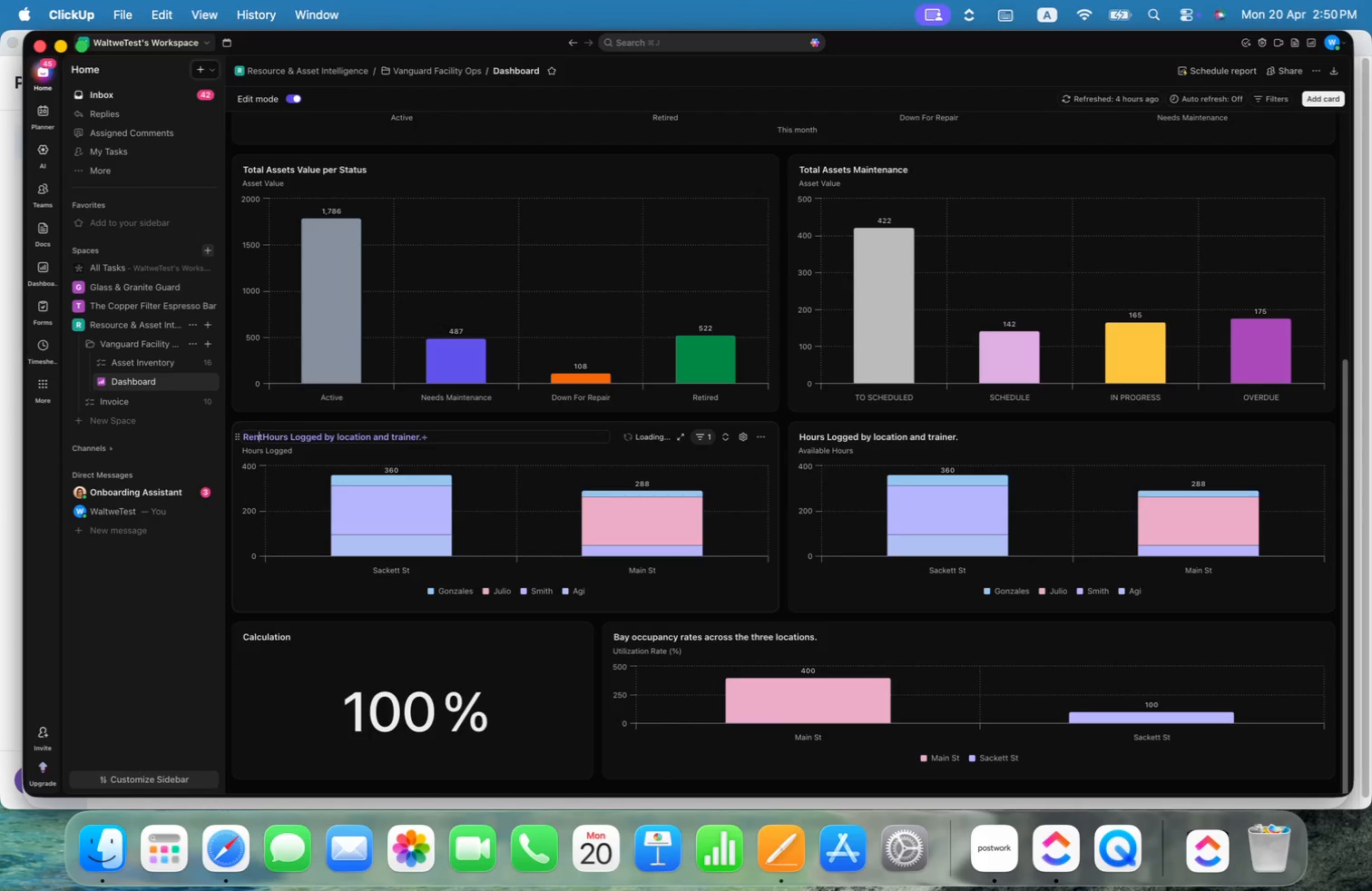 
key(ArrowRight)
 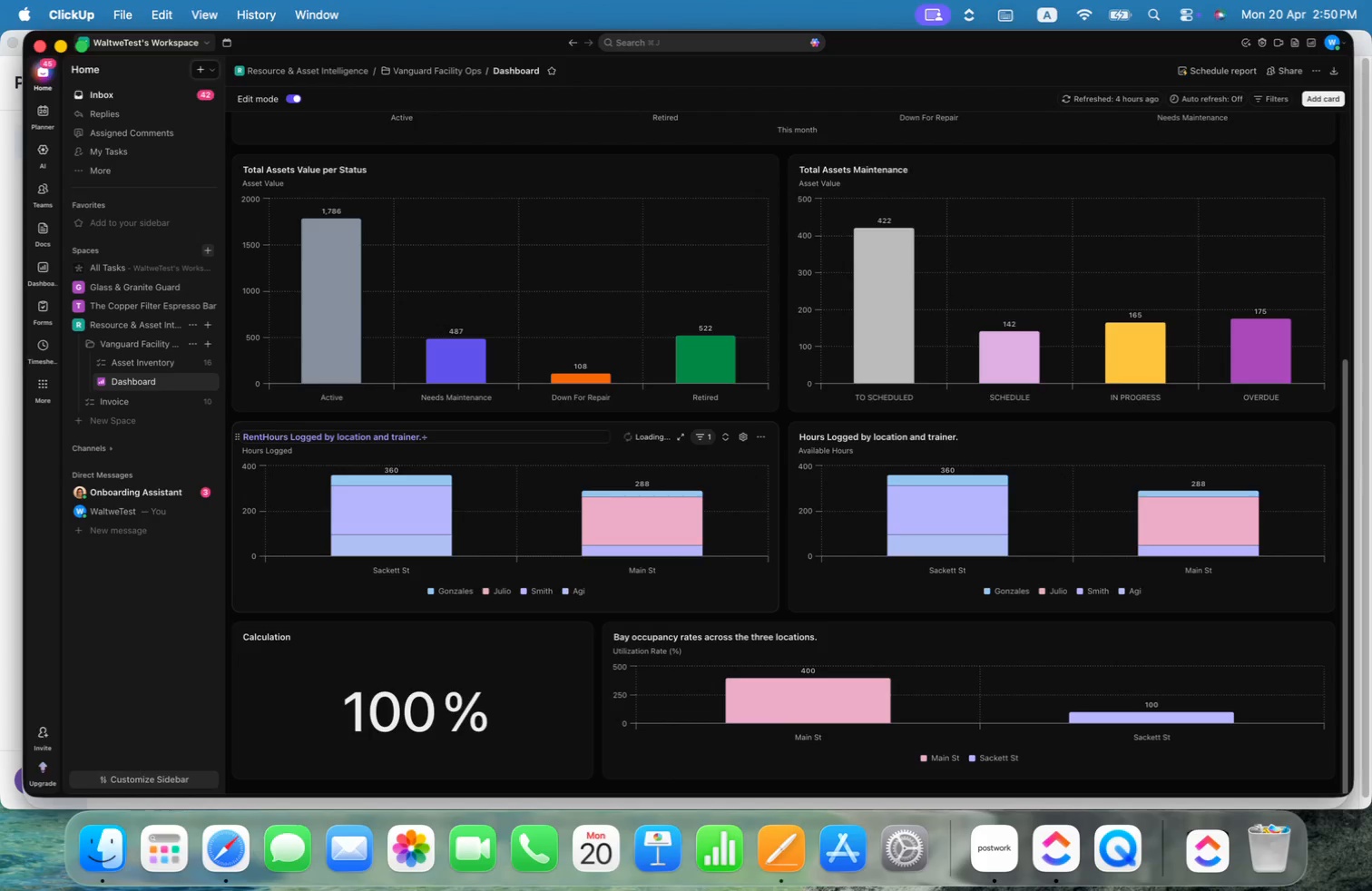 
key(Space)
 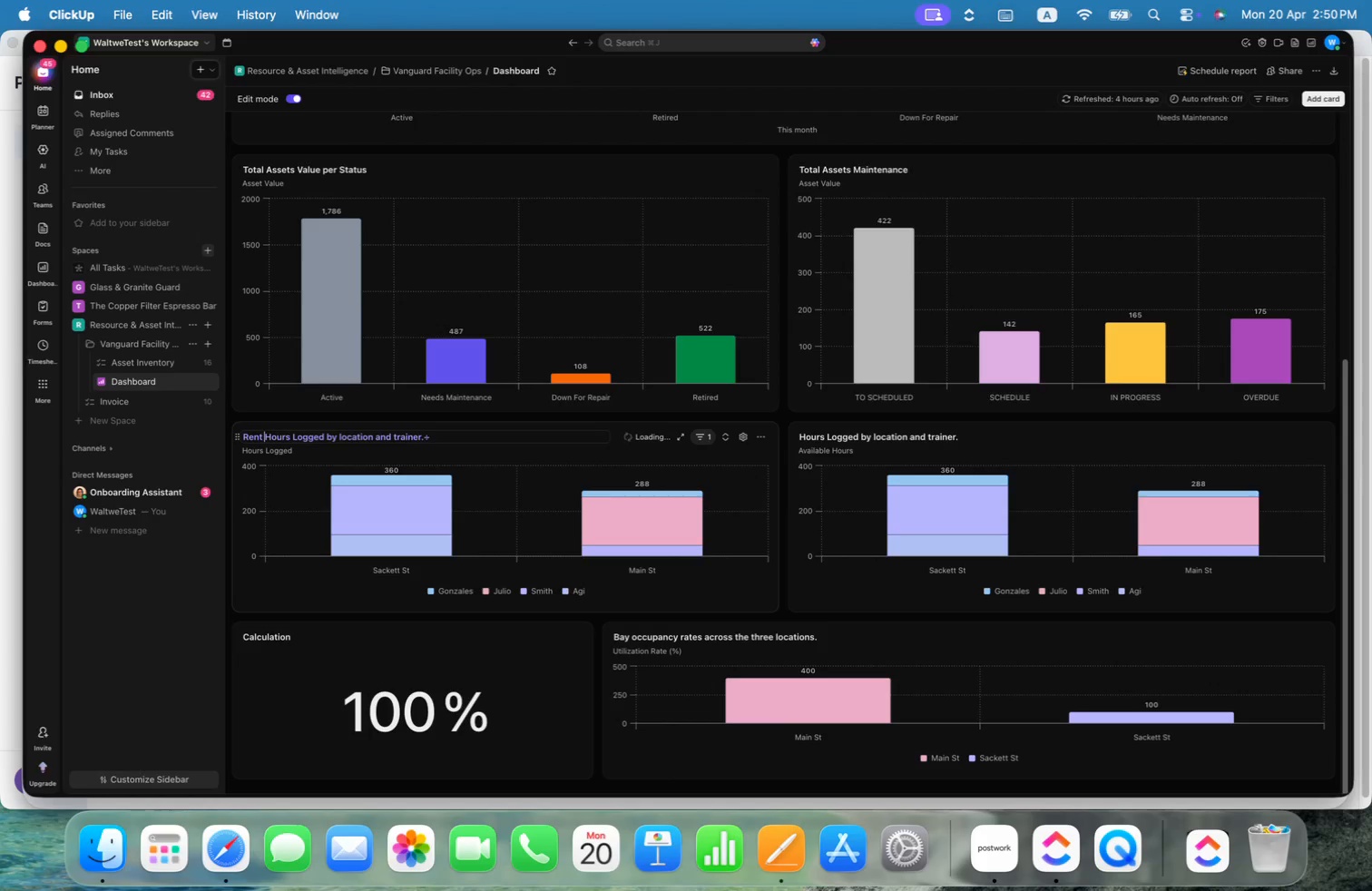 
key(Minus)
 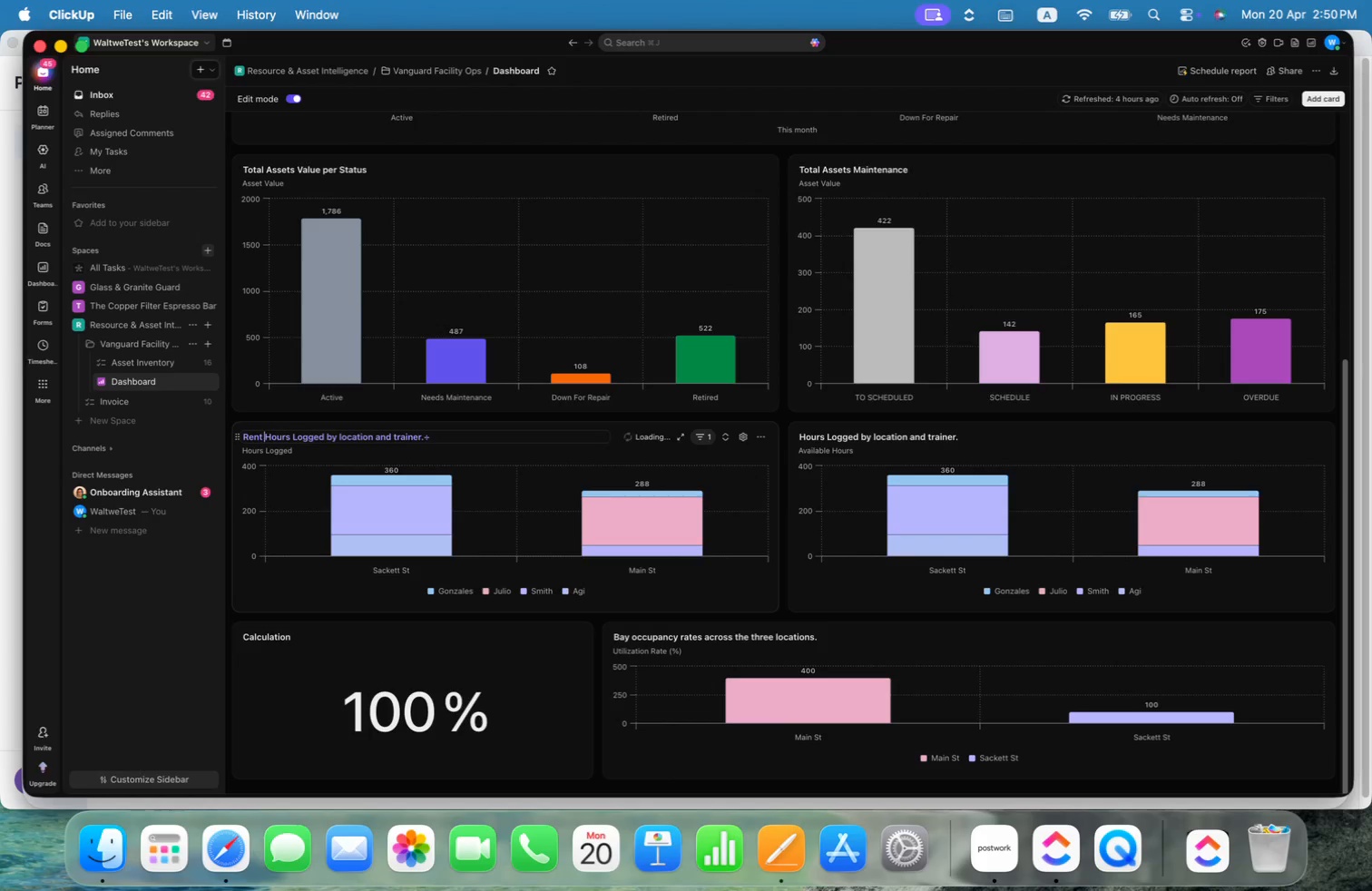 
key(Space)
 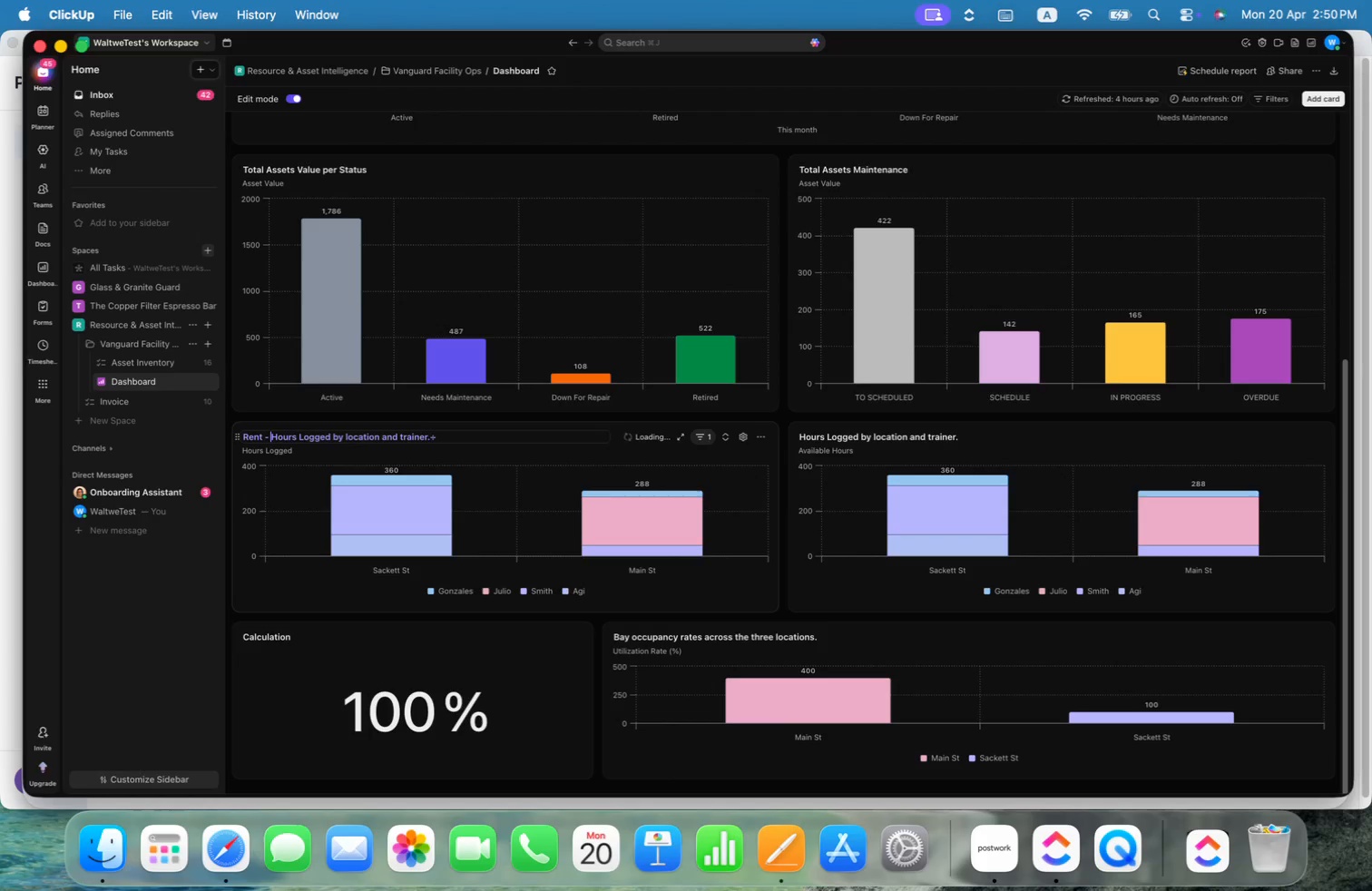 
key(Alt+Shift+ArrowLeft)
 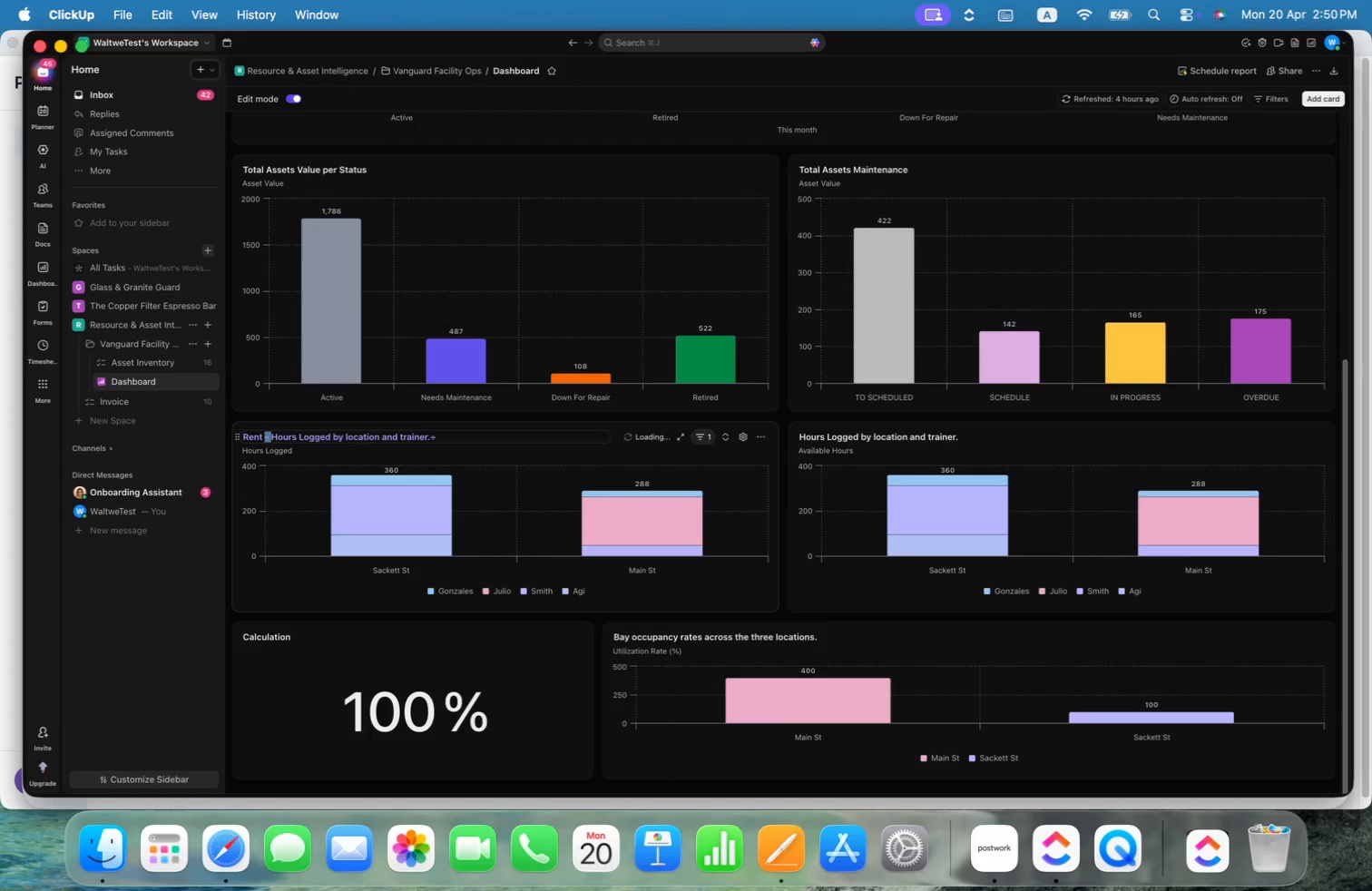 
key(Meta+CommandLeft)
 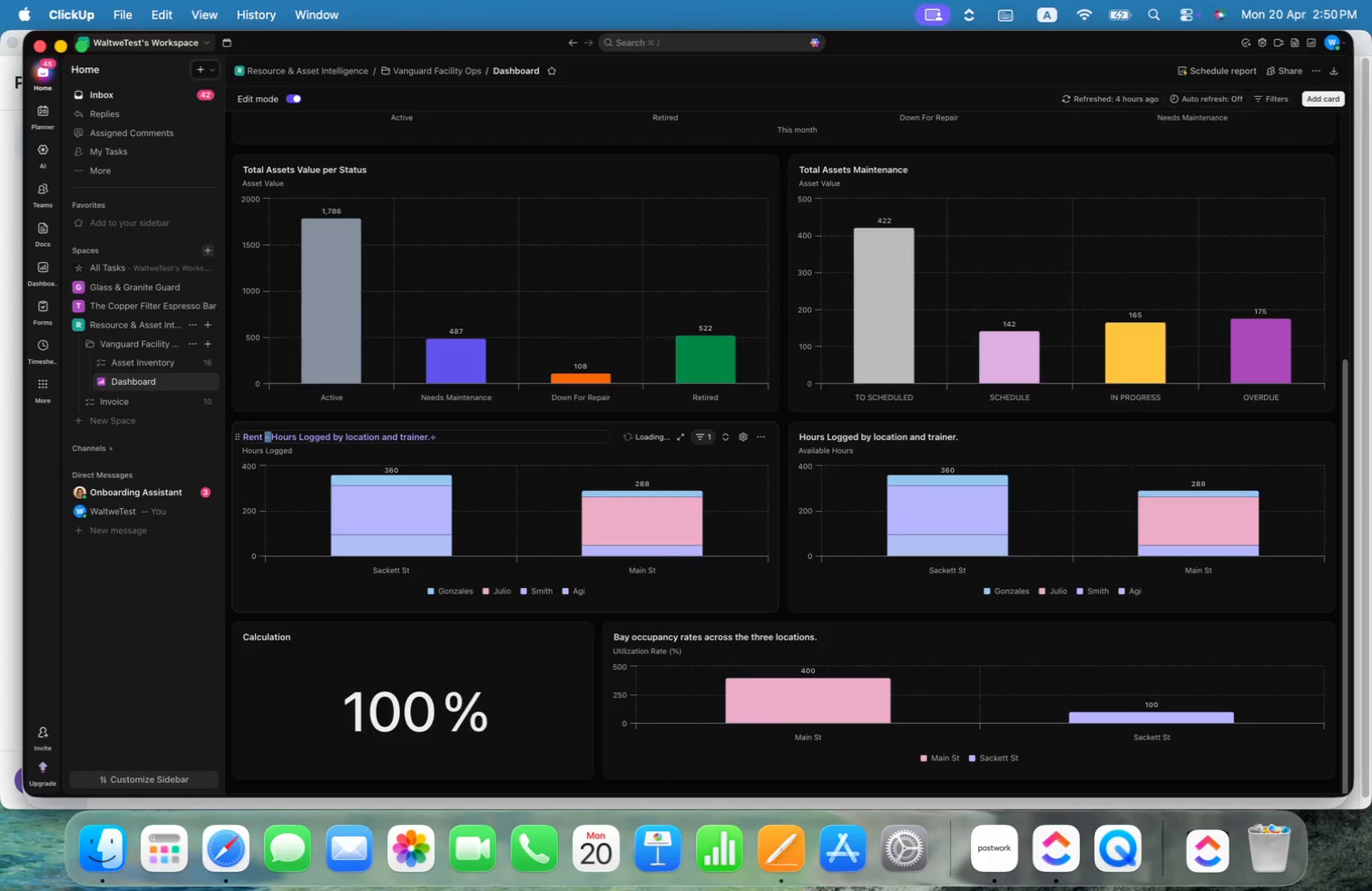 
key(Meta+Shift+ArrowLeft)
 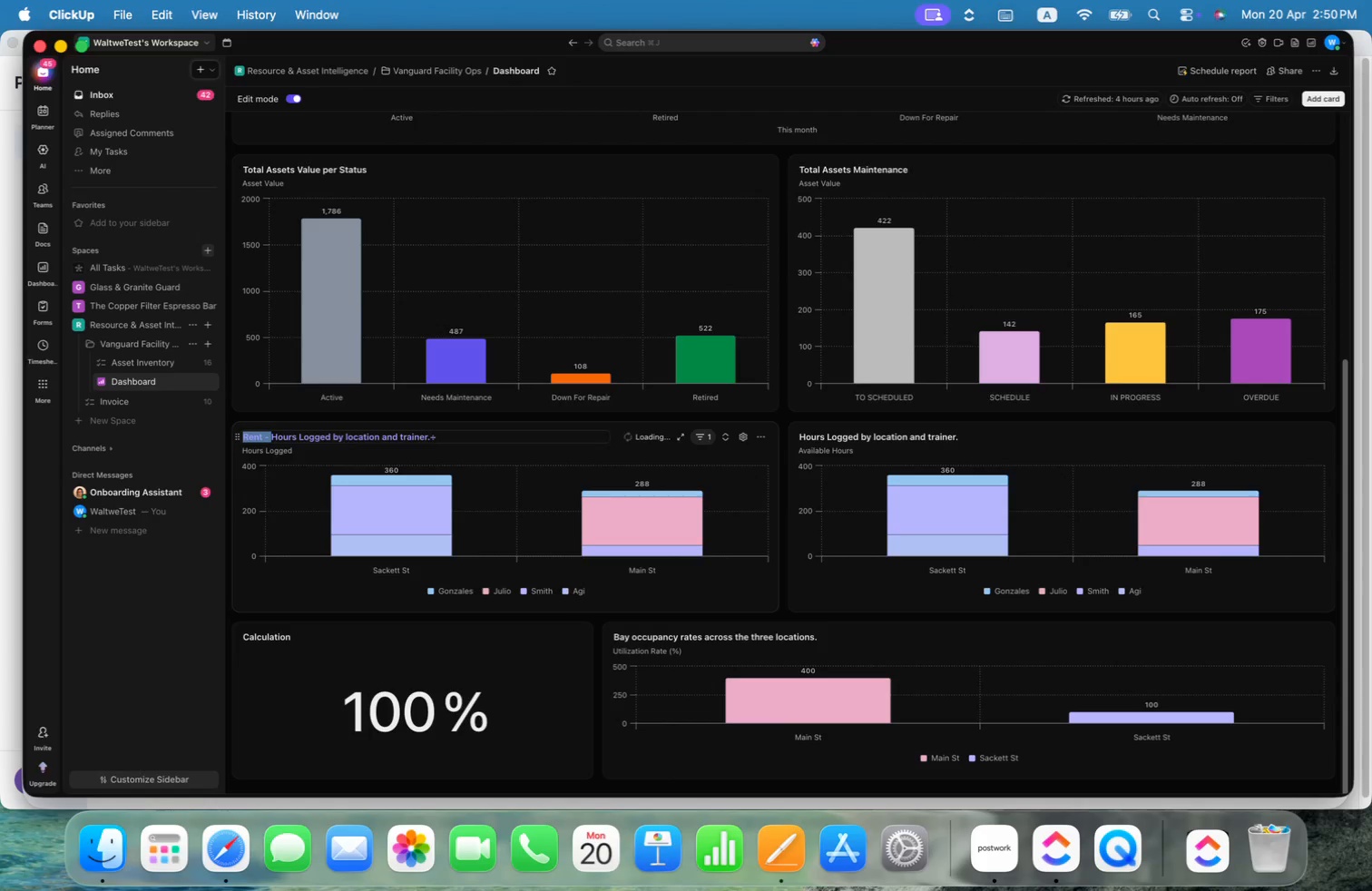 
key(Meta+C)
 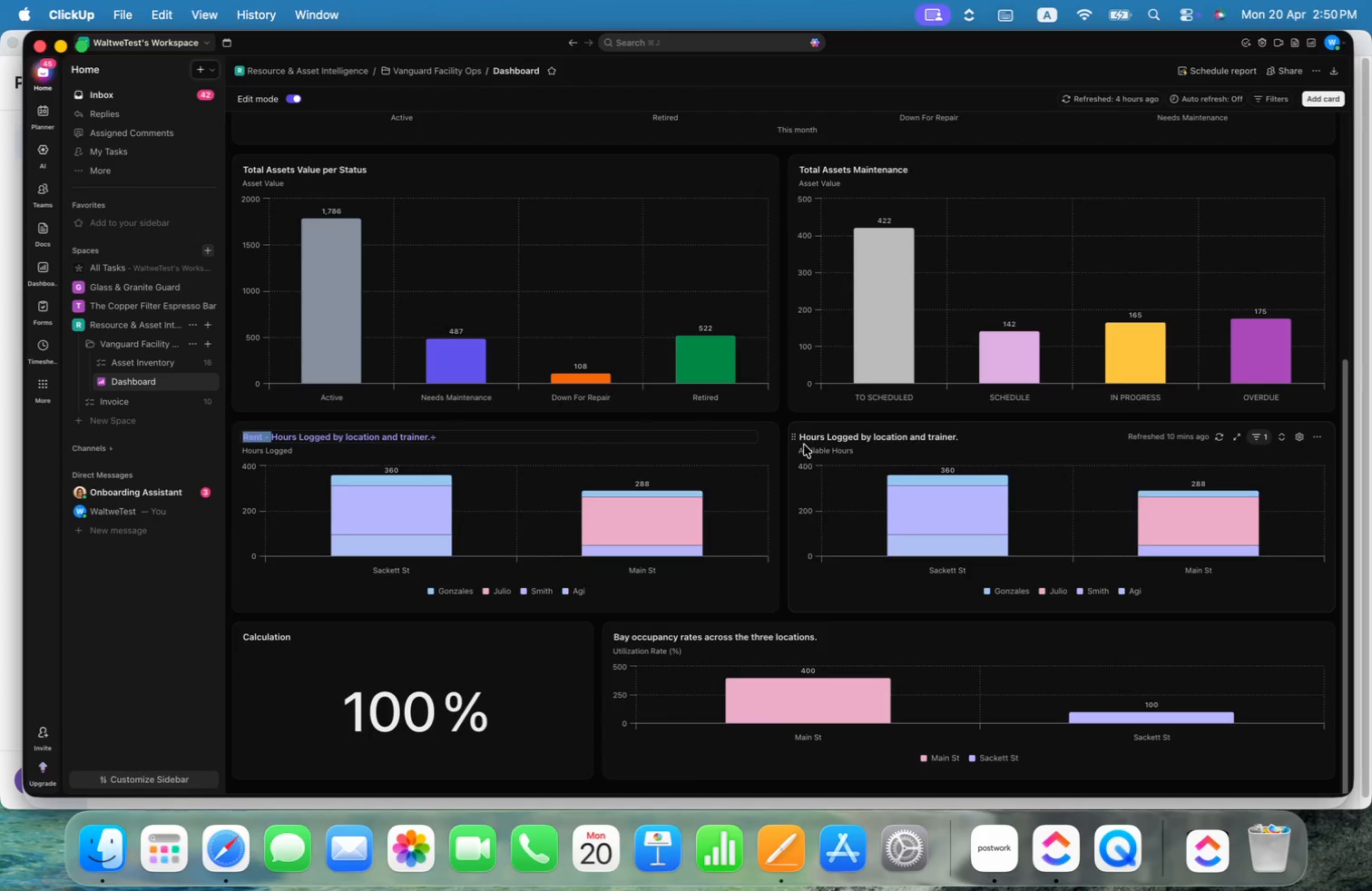 
left_click([800, 438])
 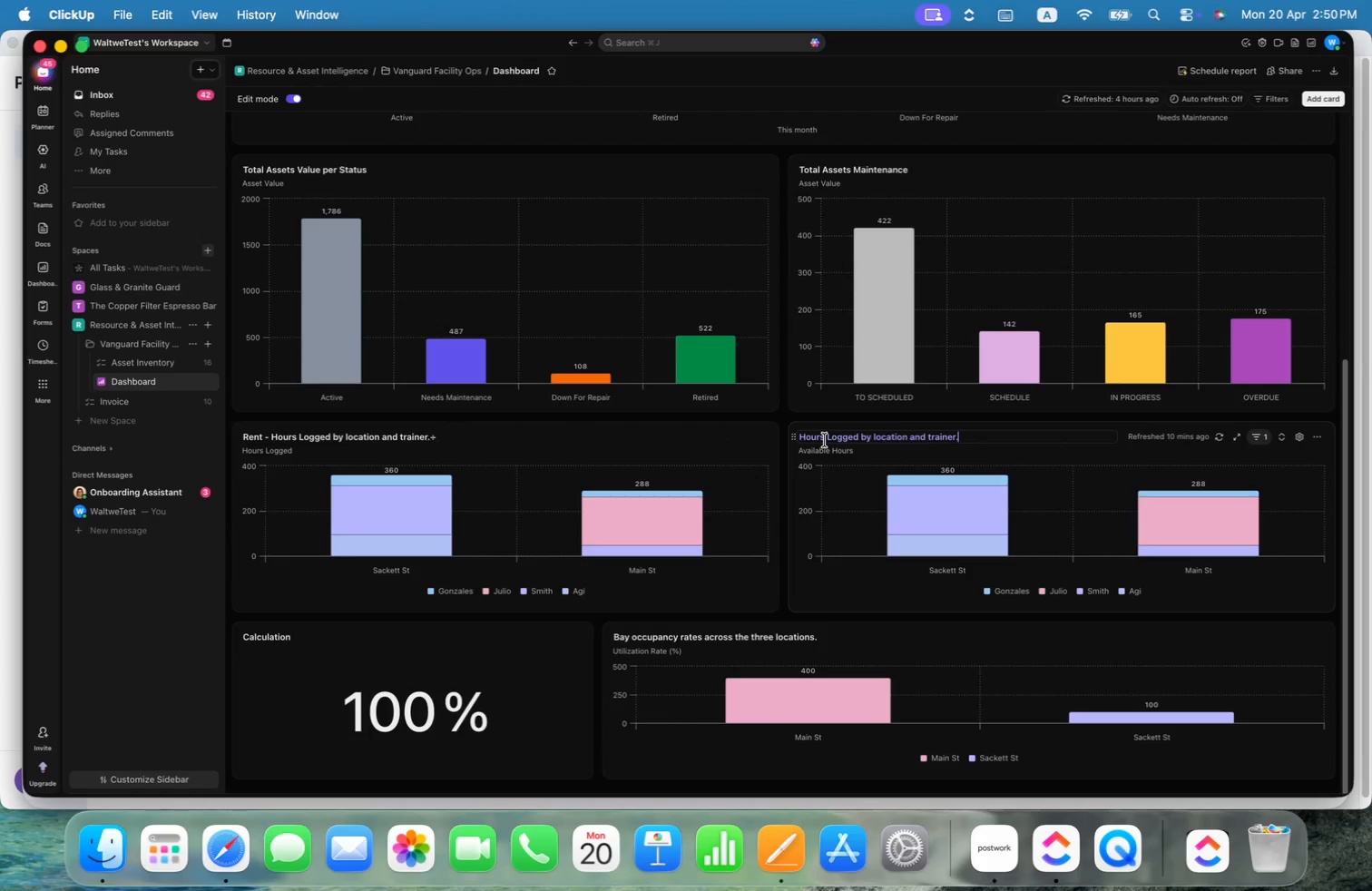 
key(Meta+ArrowLeft)
 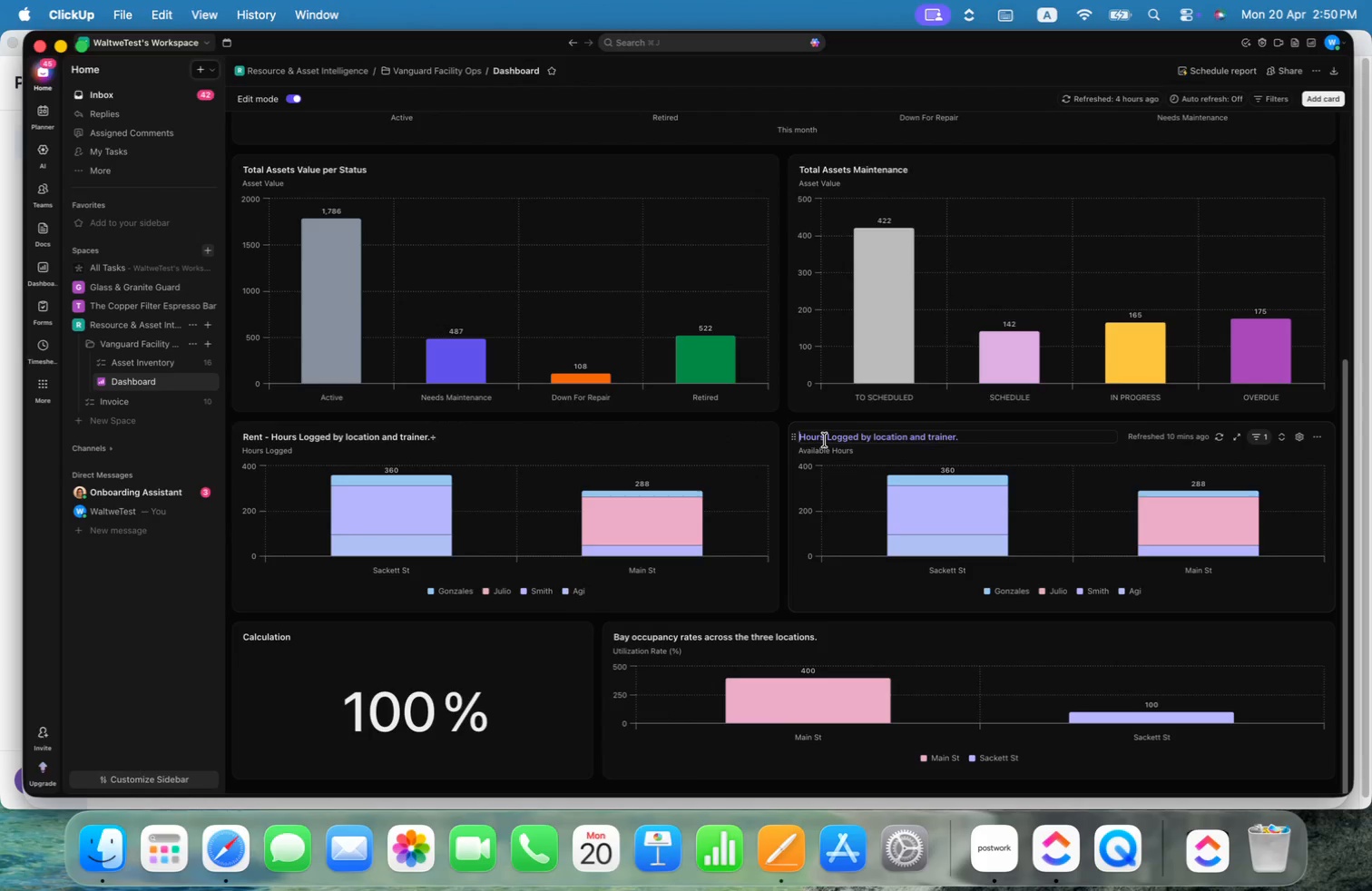 
key(Meta+V)
 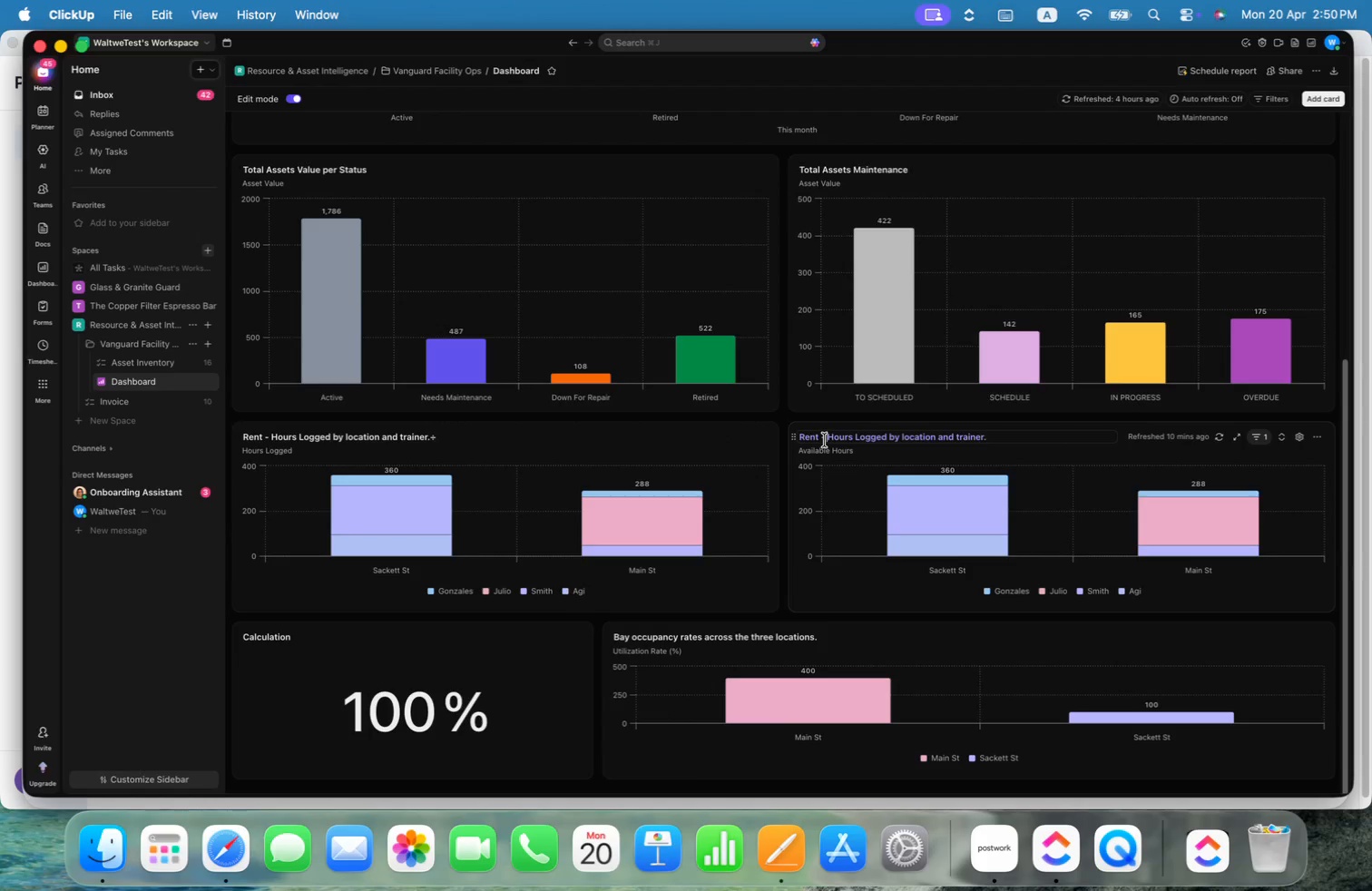 
key(Space)
 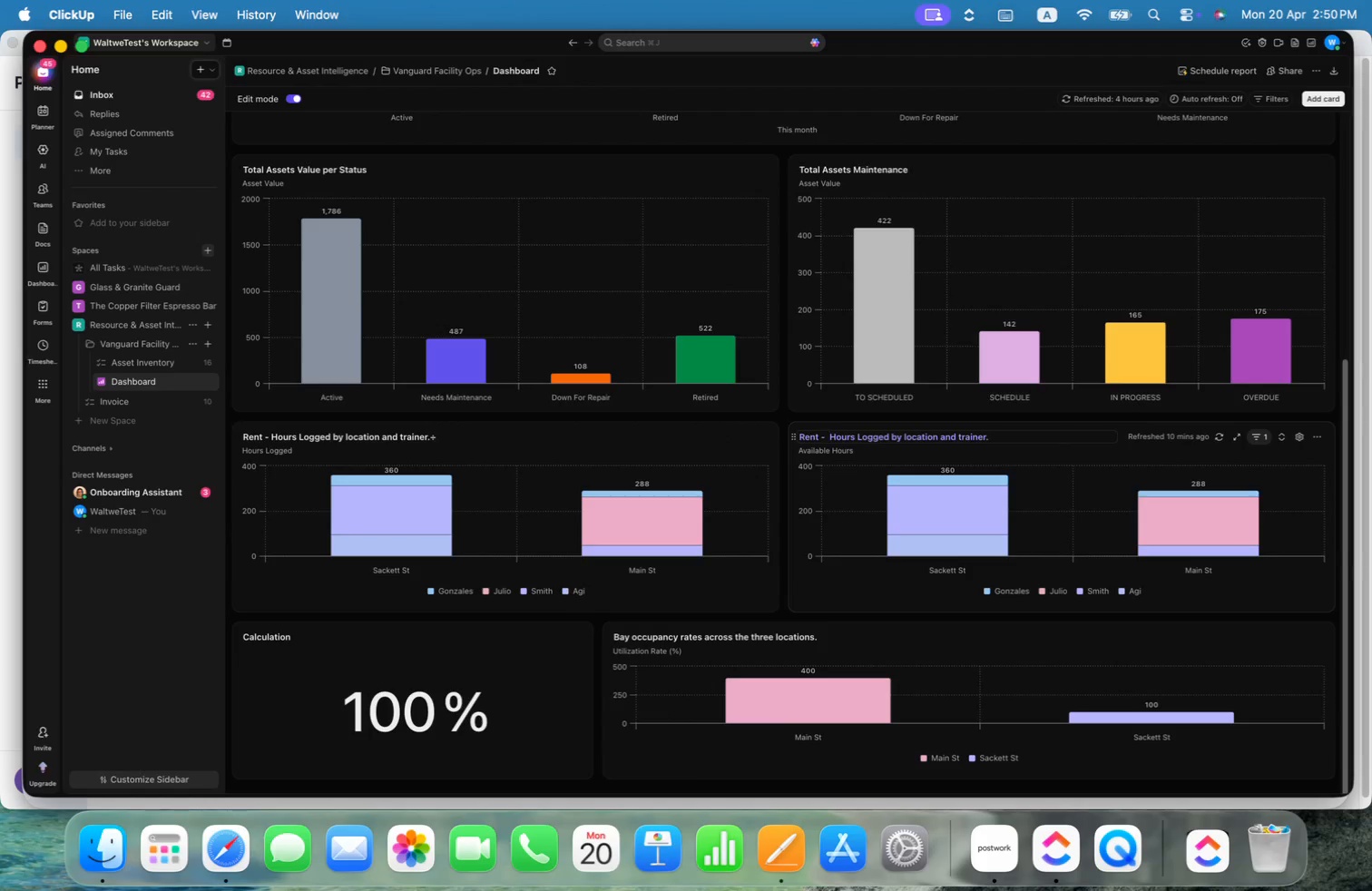 
key(Backspace)
 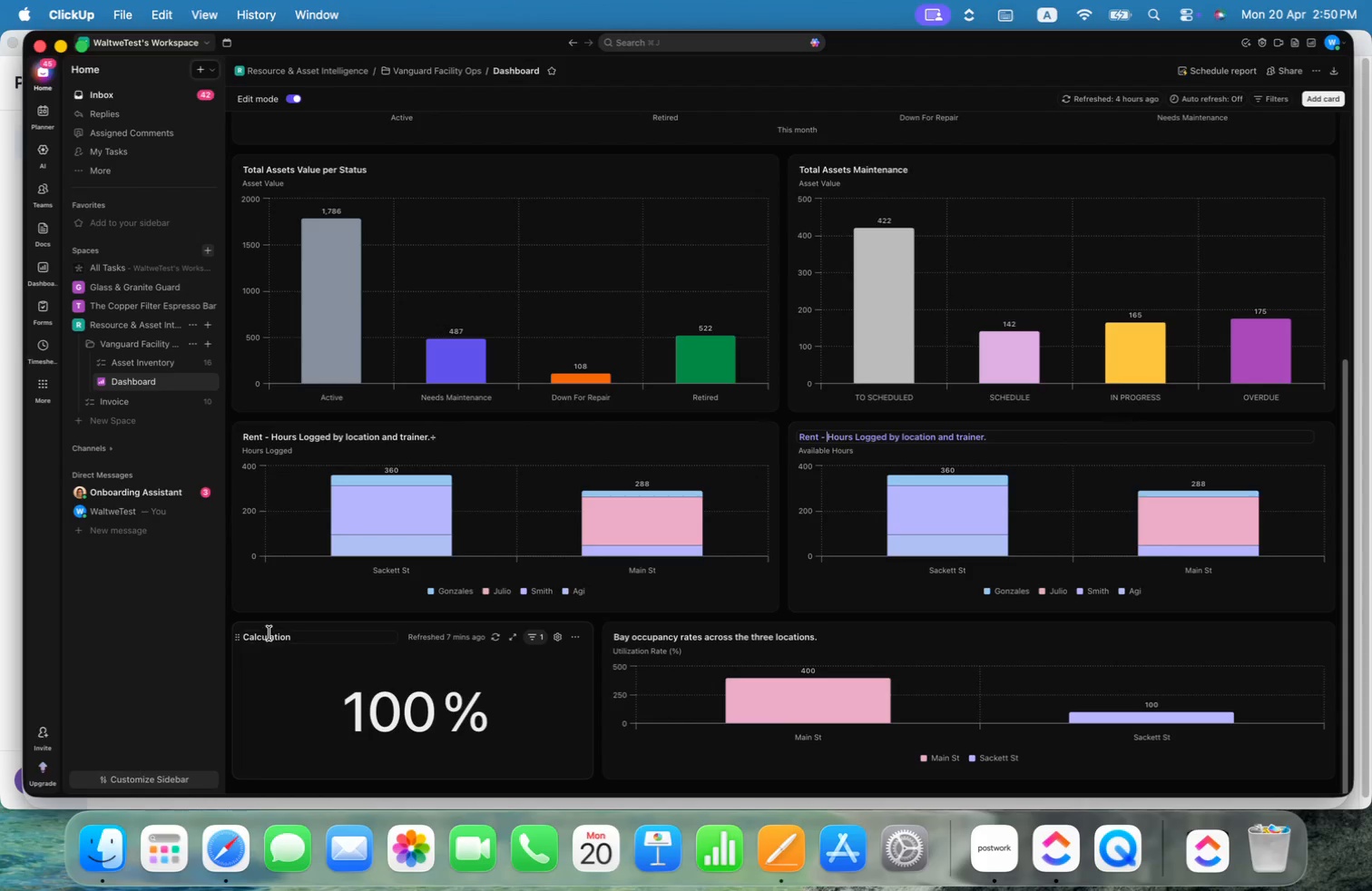 
left_click([268, 637])
 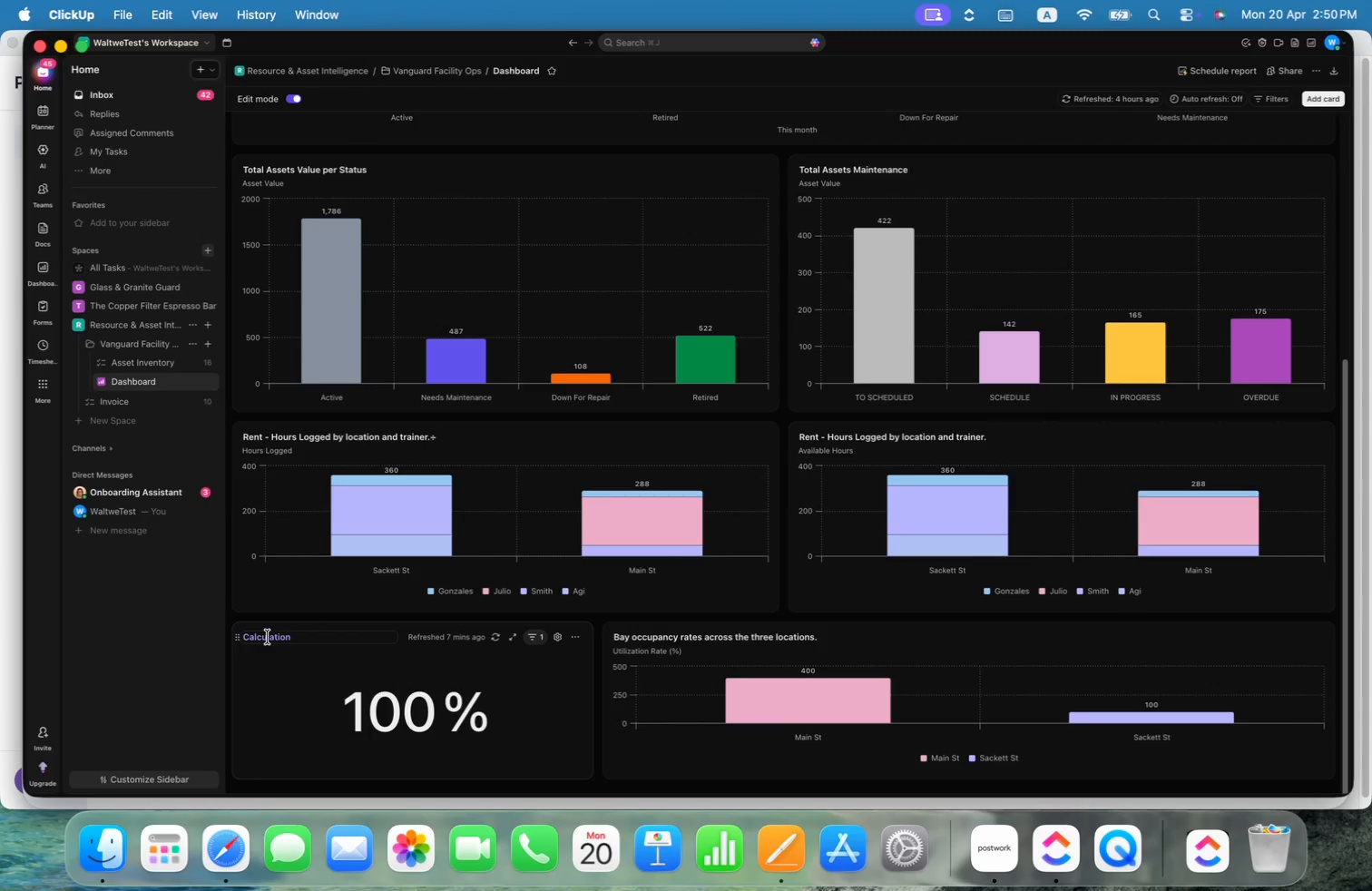 
key(Meta+ArrowLeft)
 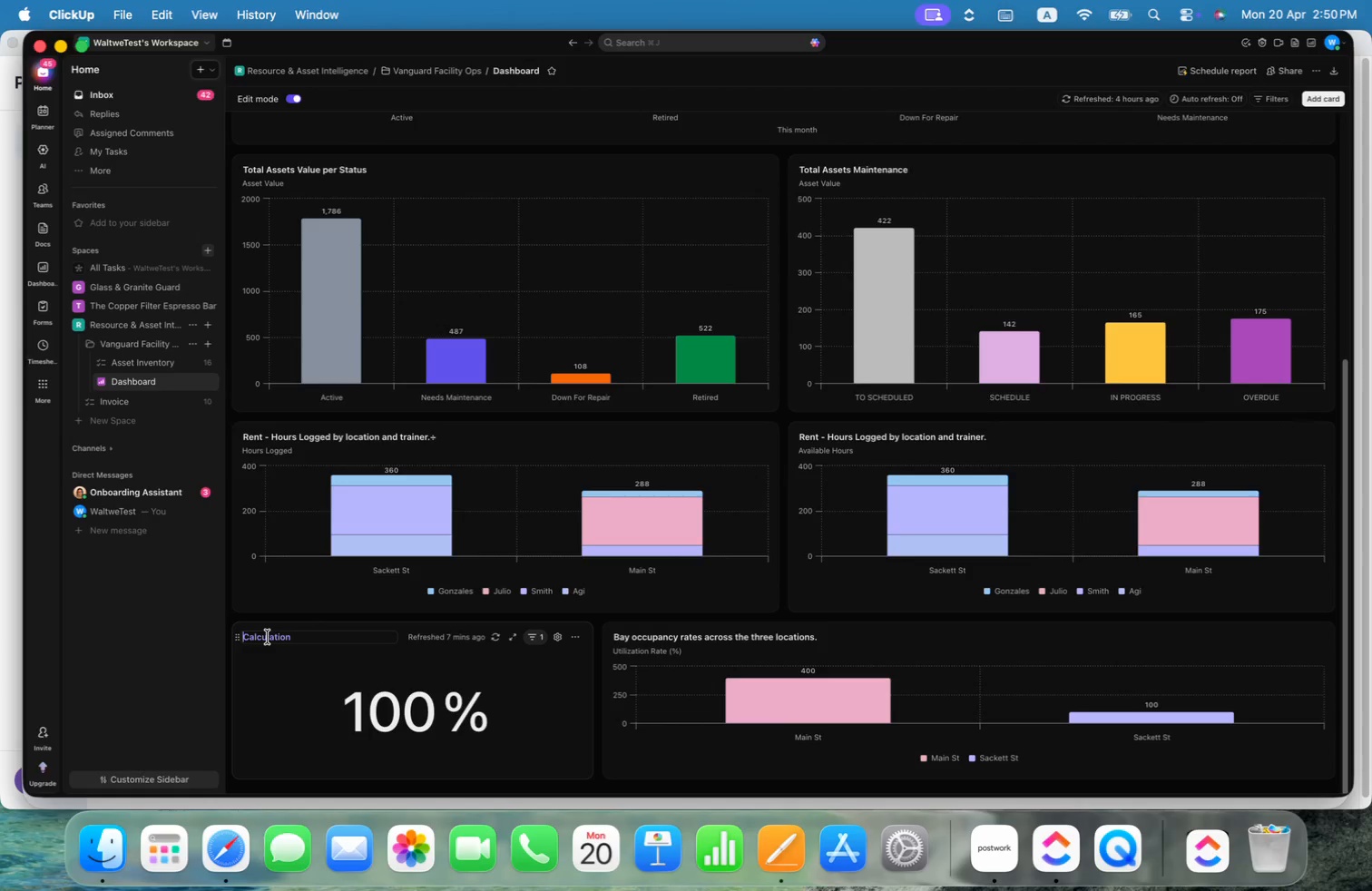 
key(Meta+V)
 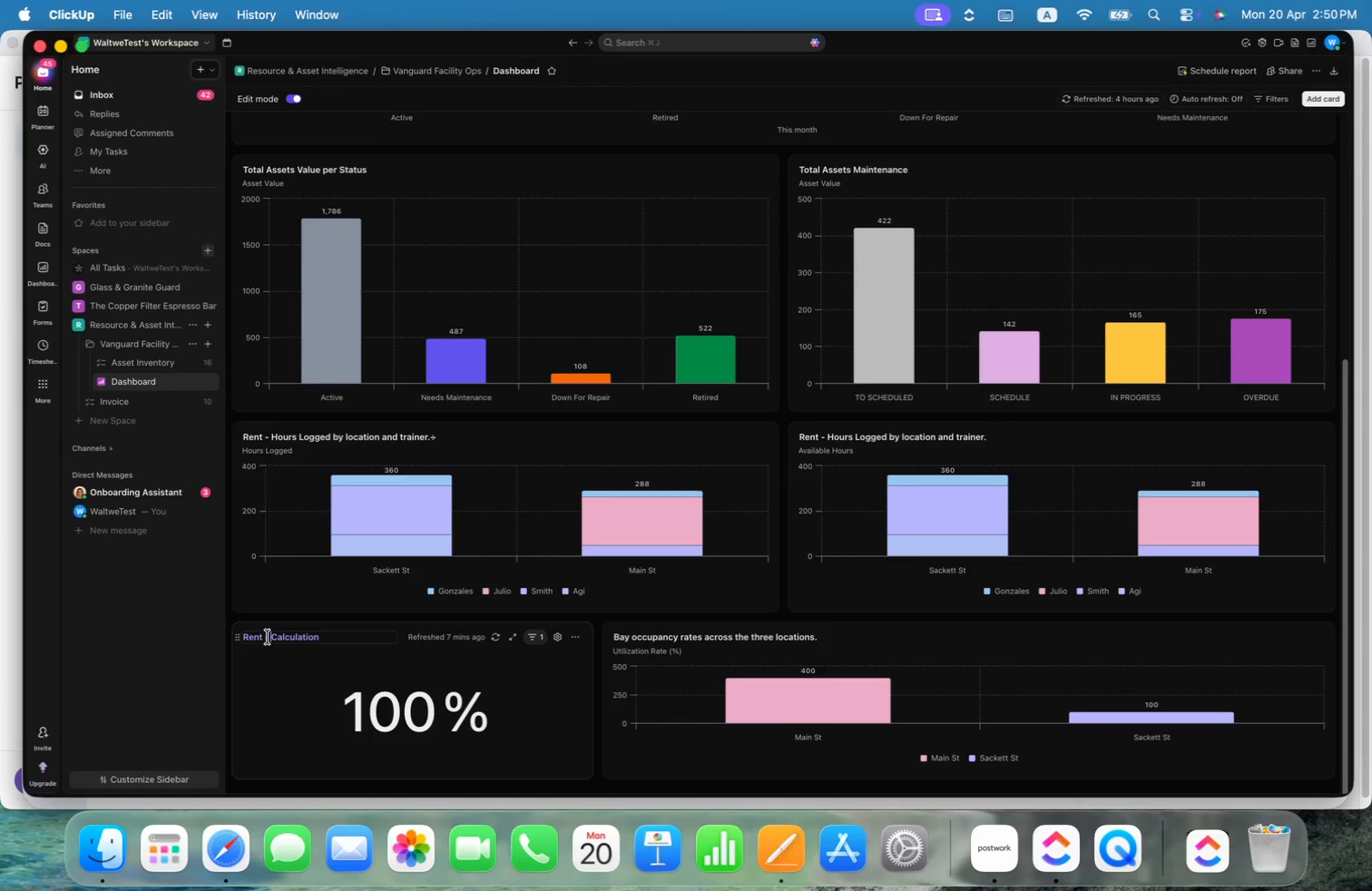 
left_click([323, 640])
 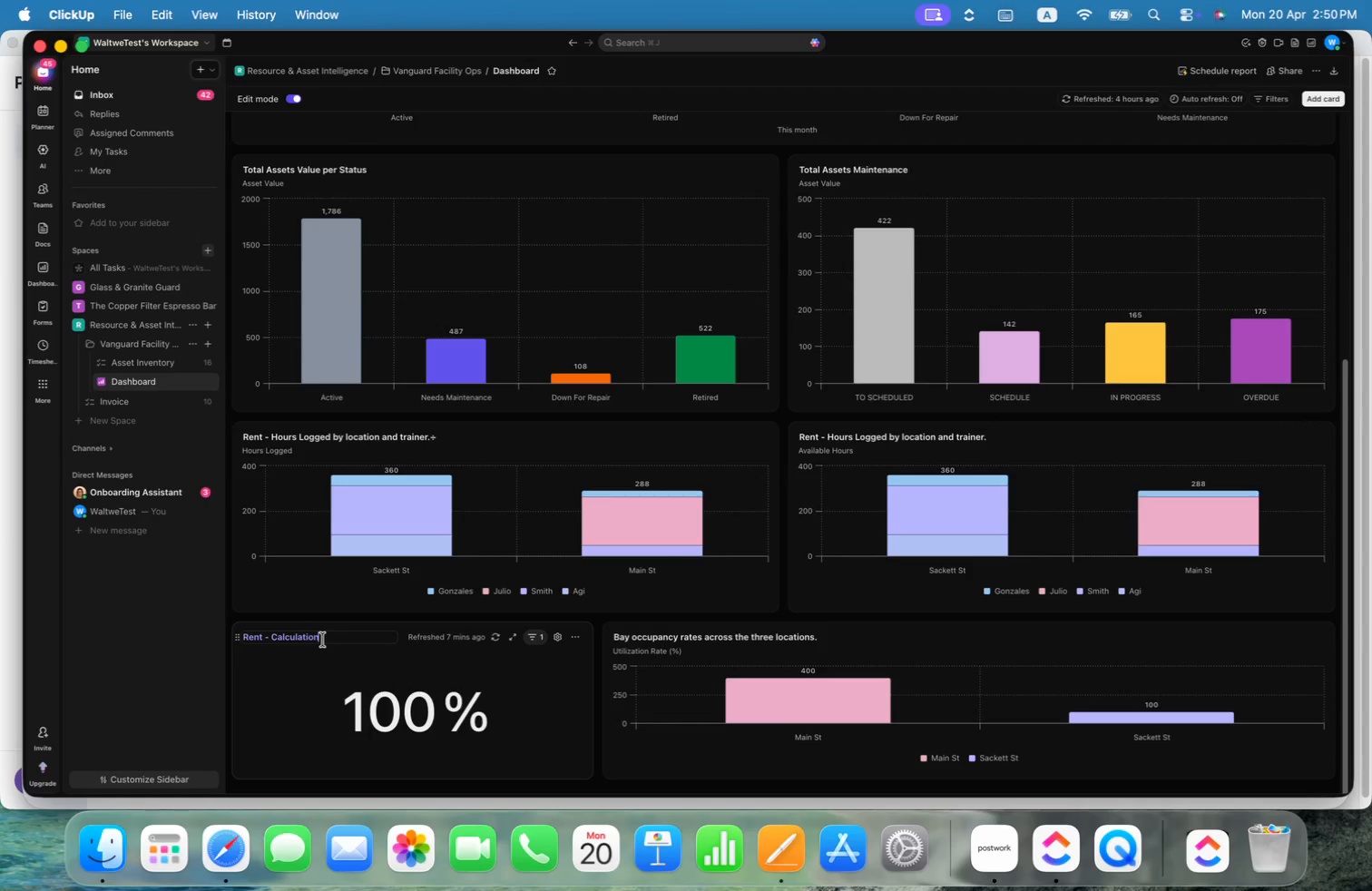 
key(Alt+Shift+ArrowLeft)
 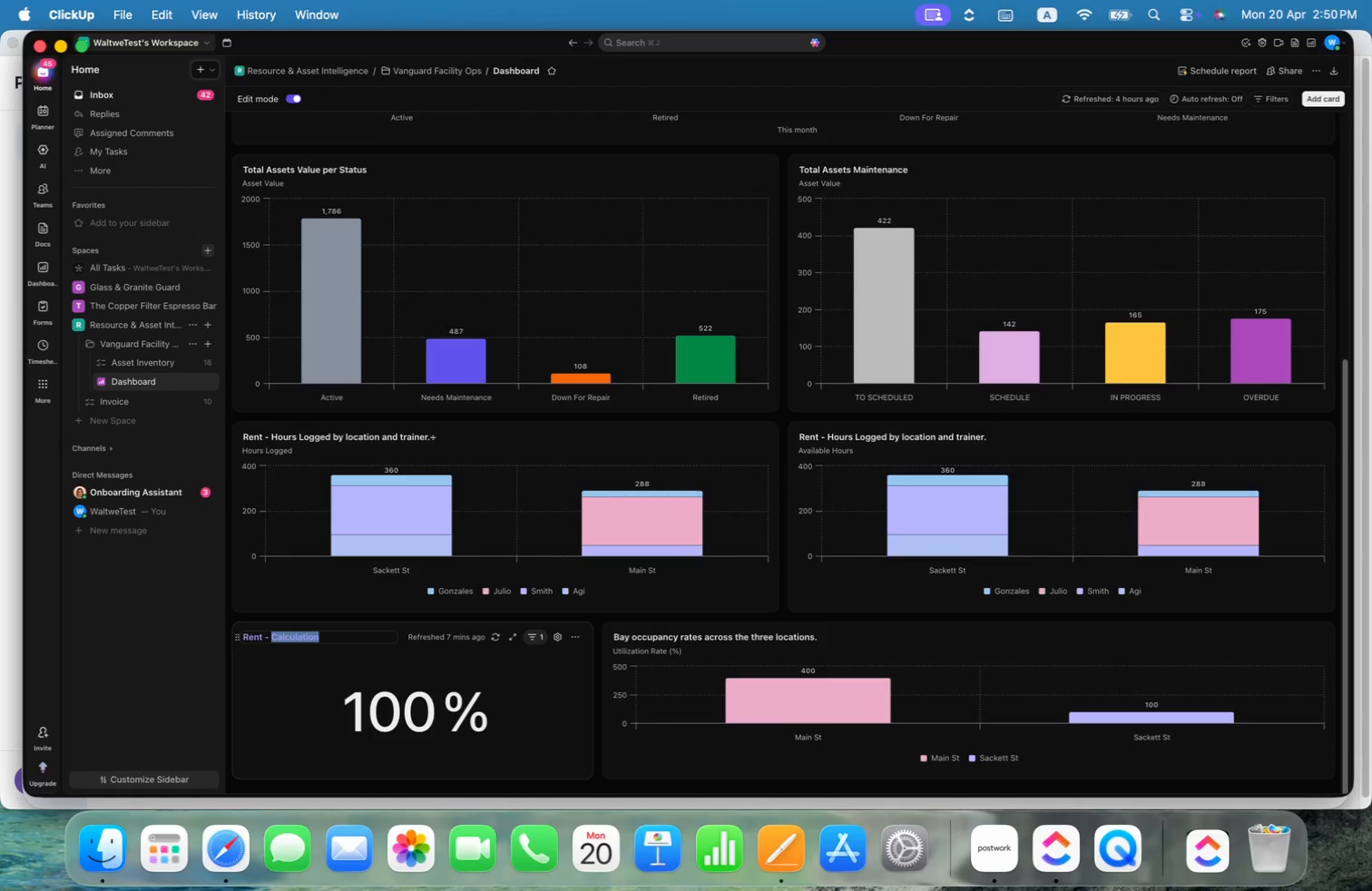 
type(Ave)
 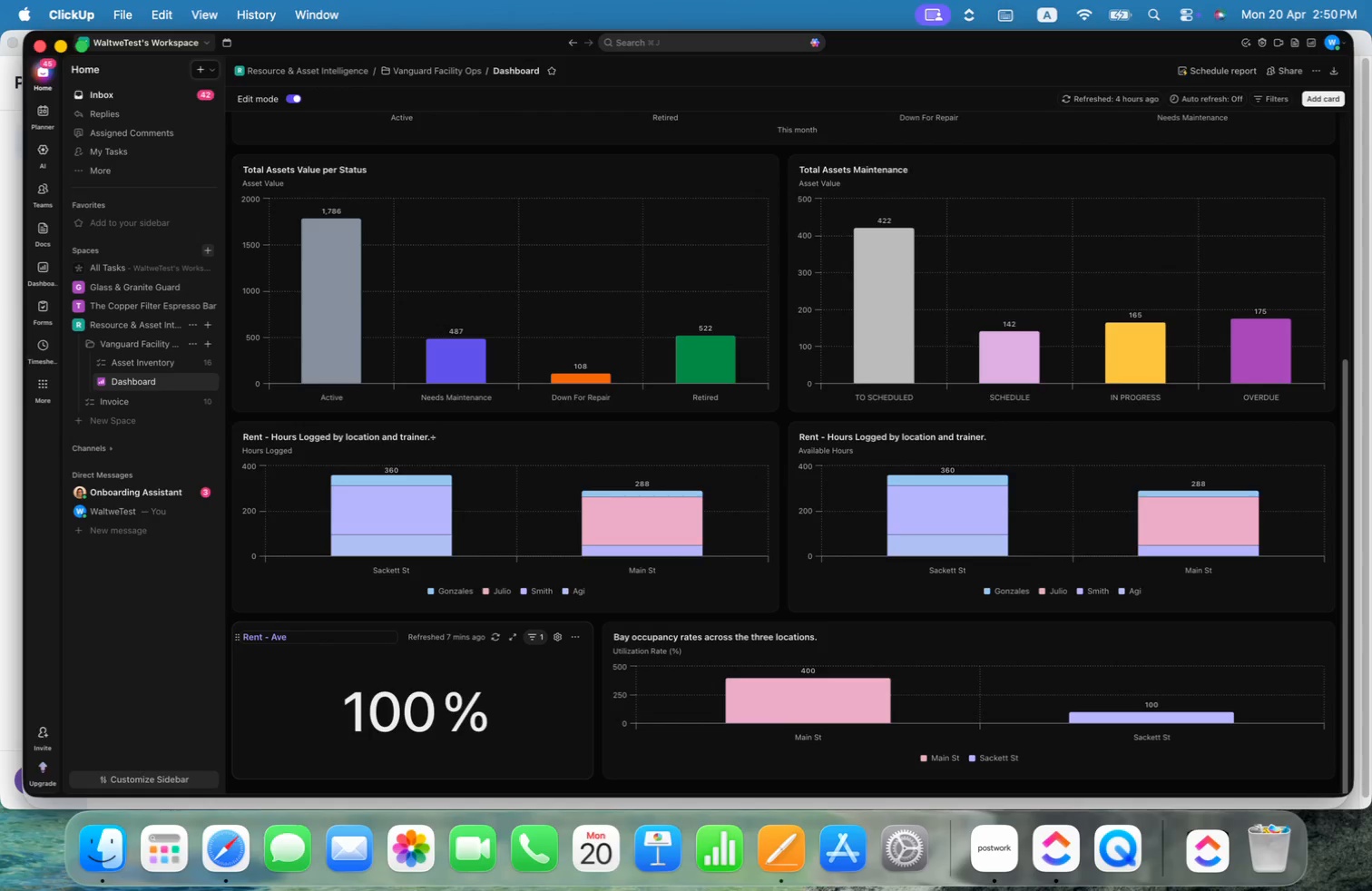 
key(Alt+Shift+OptionLeft)
 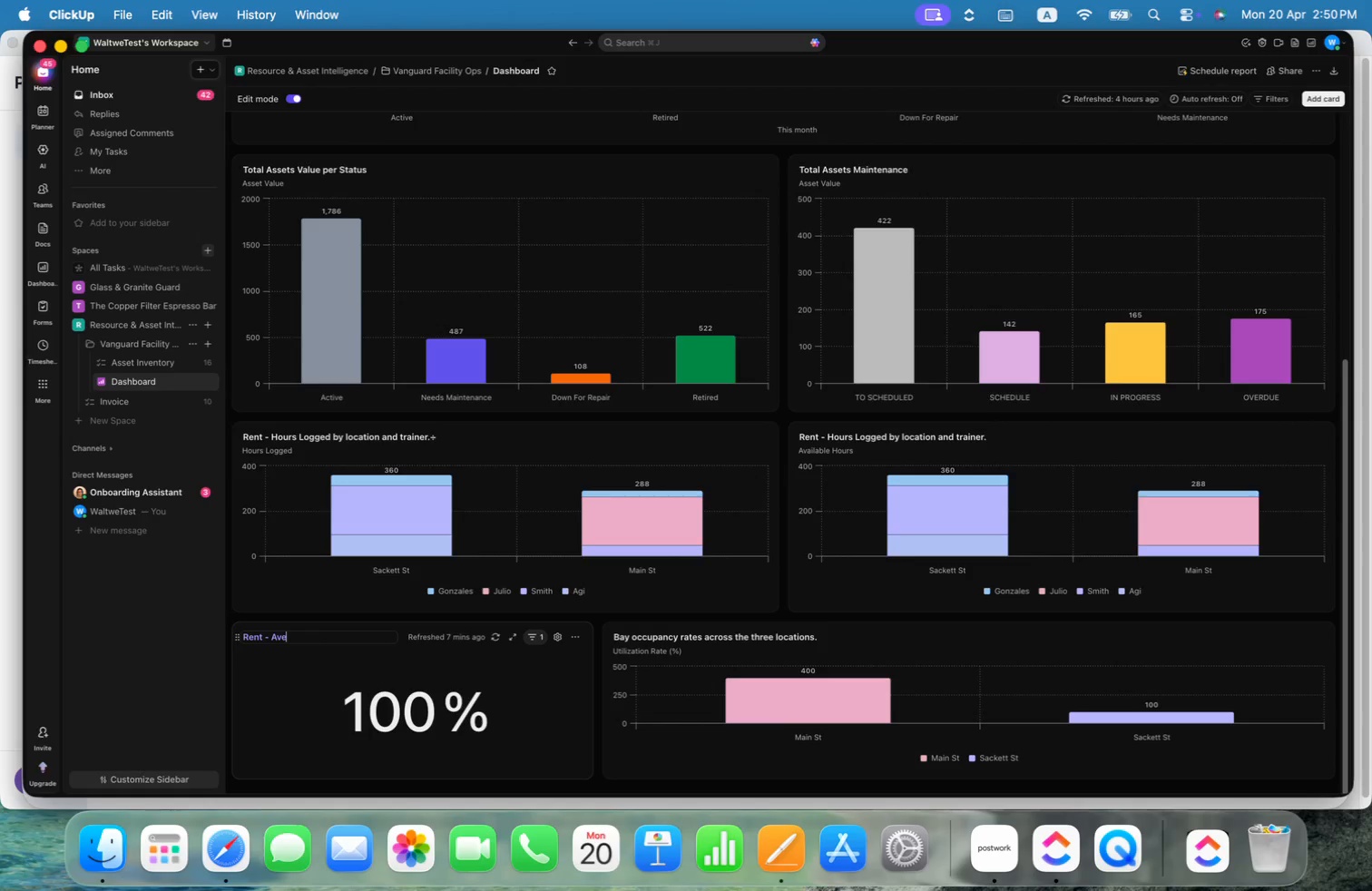 
key(Alt+Shift+ArrowLeft)
 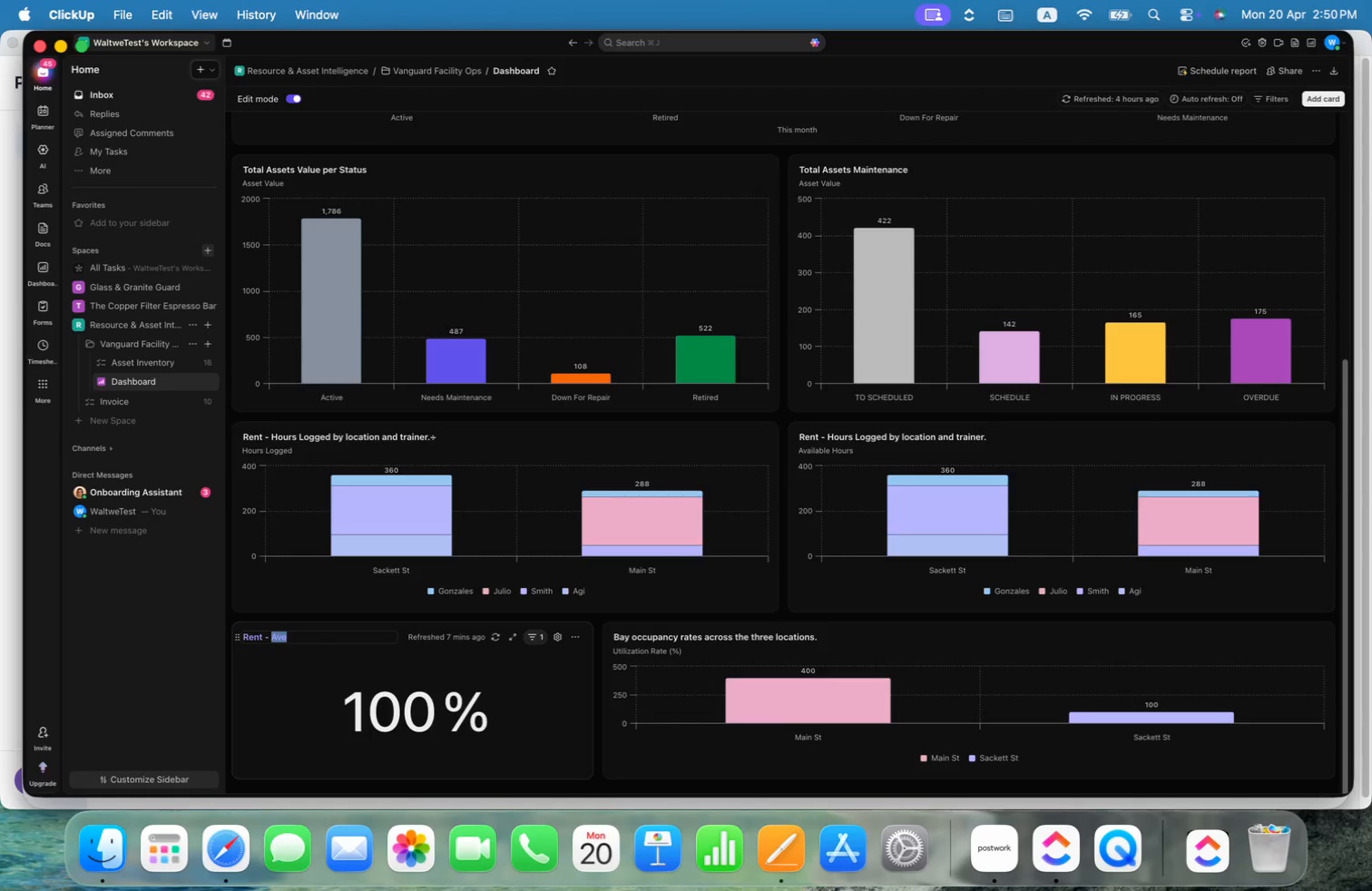 
type(Occupancy rates)
 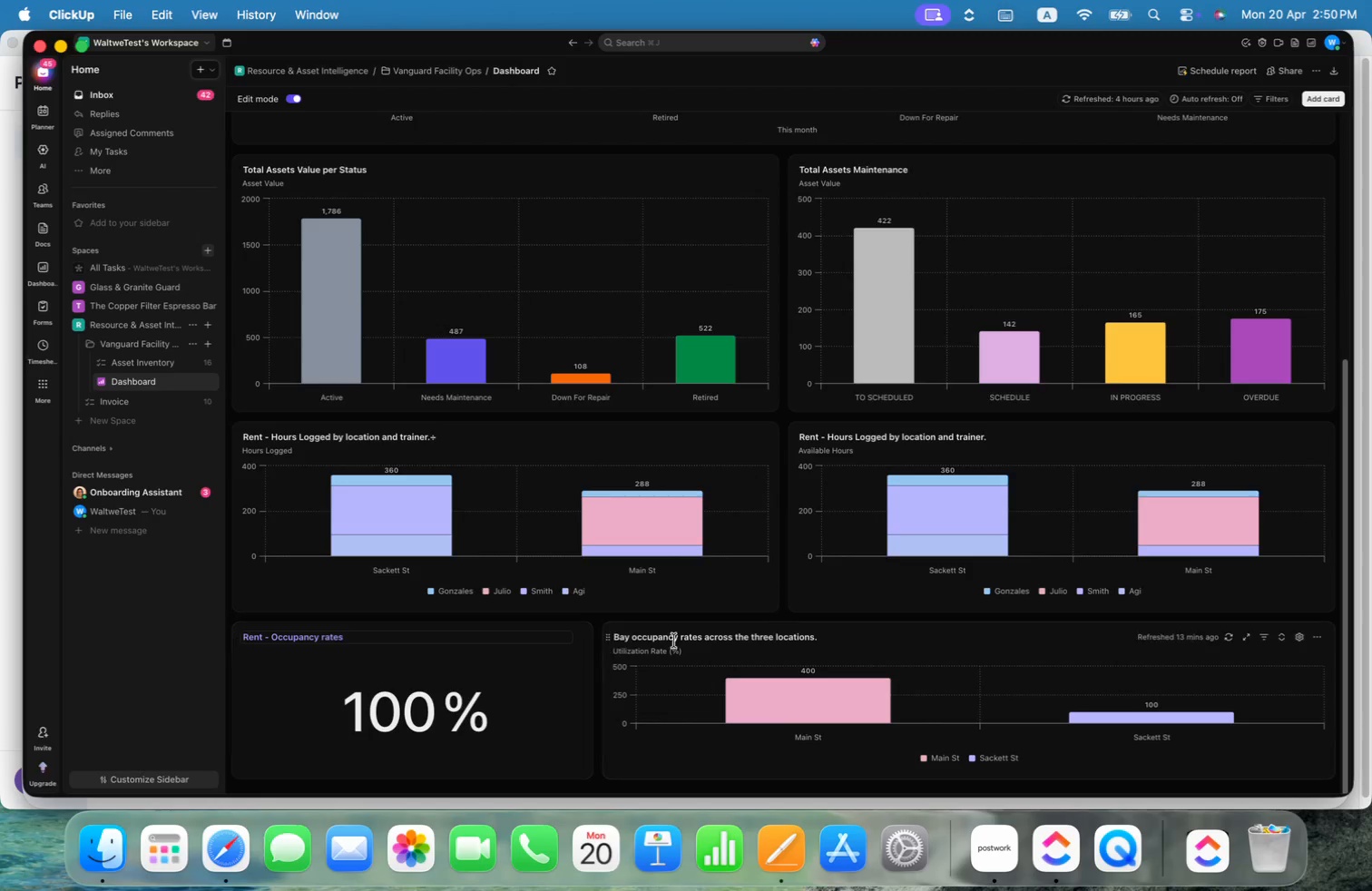 
left_click([677, 635])
 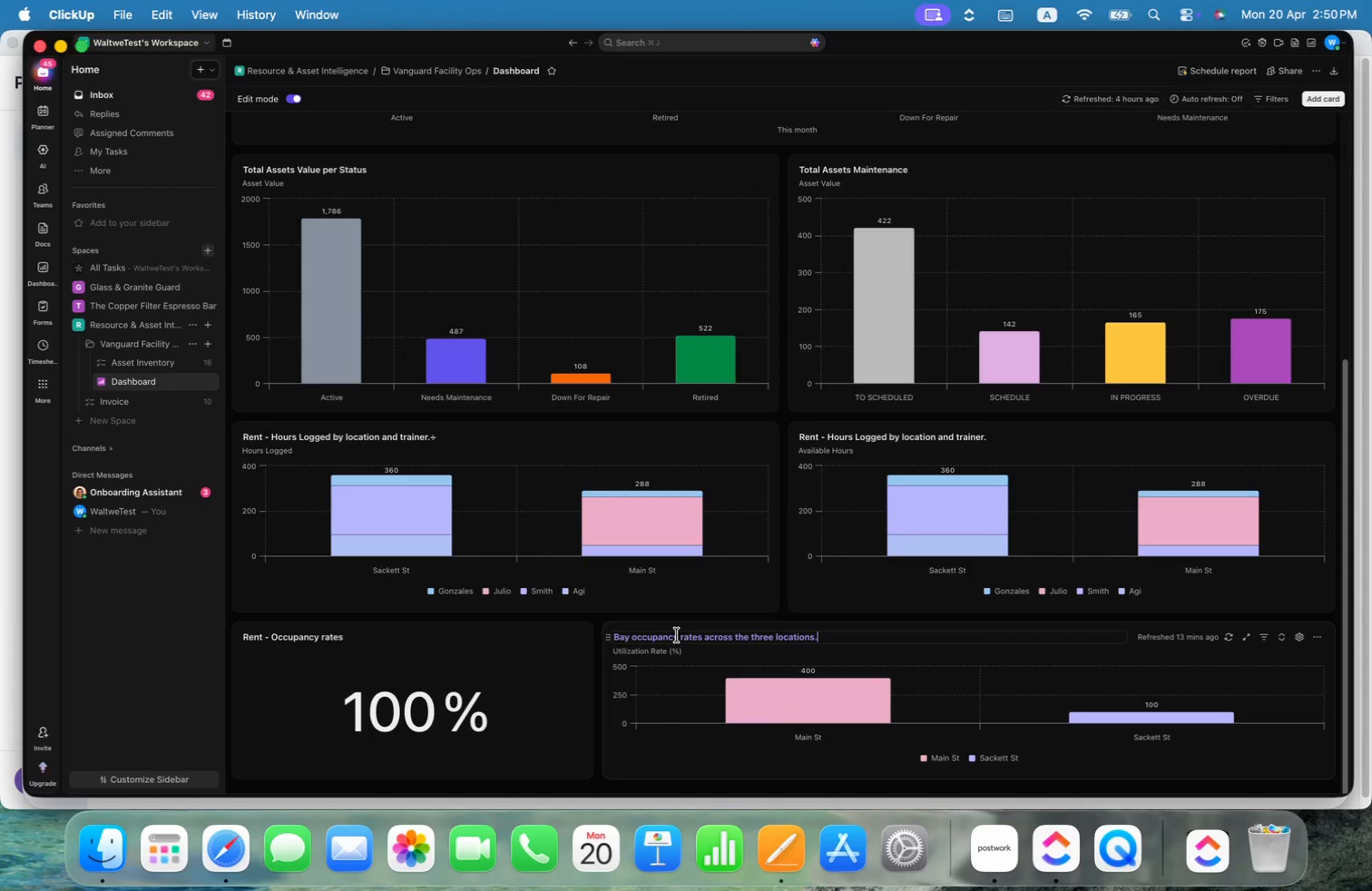 
key(Meta+ArrowLeft)
 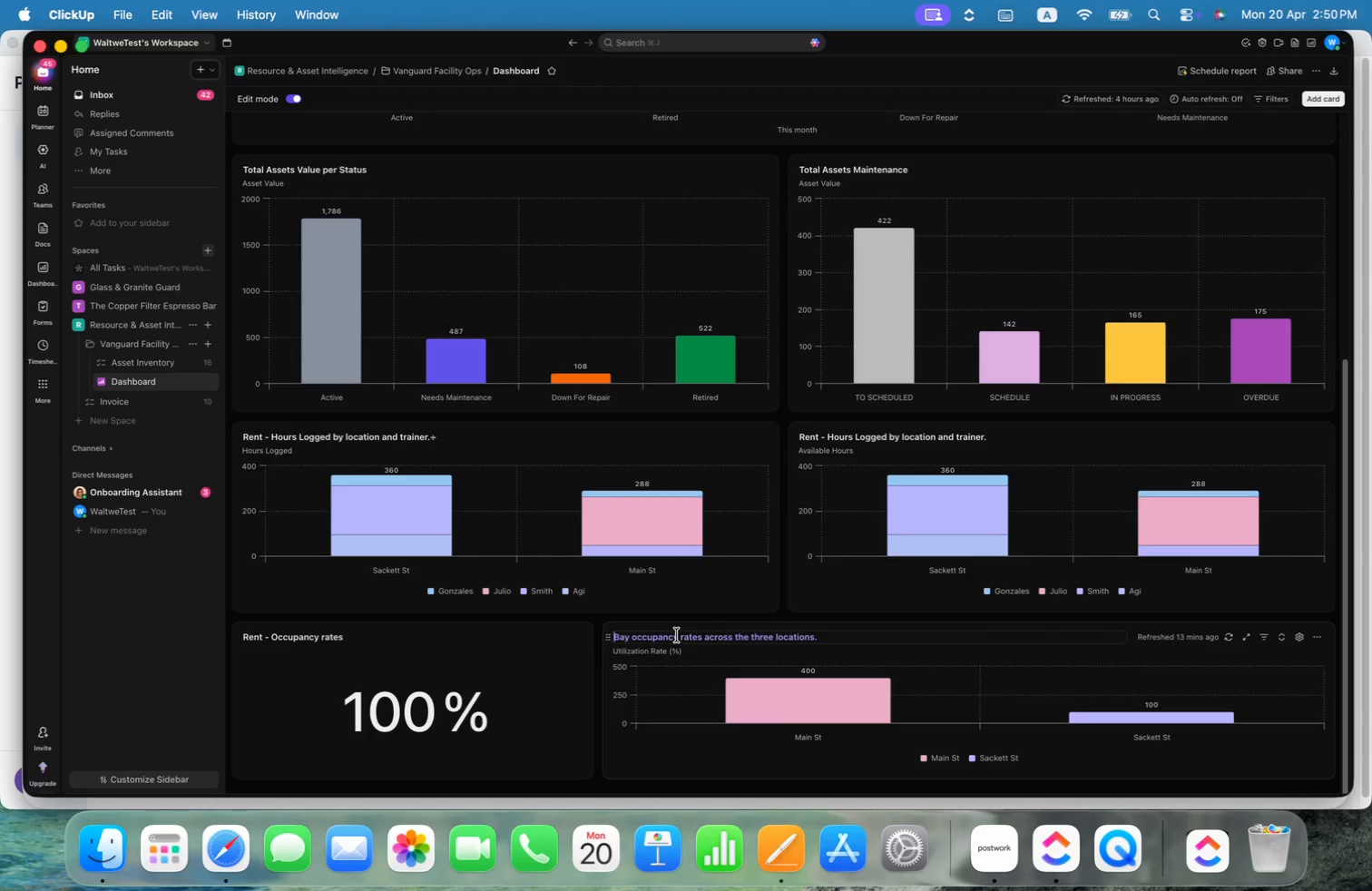 
key(Meta+V)
 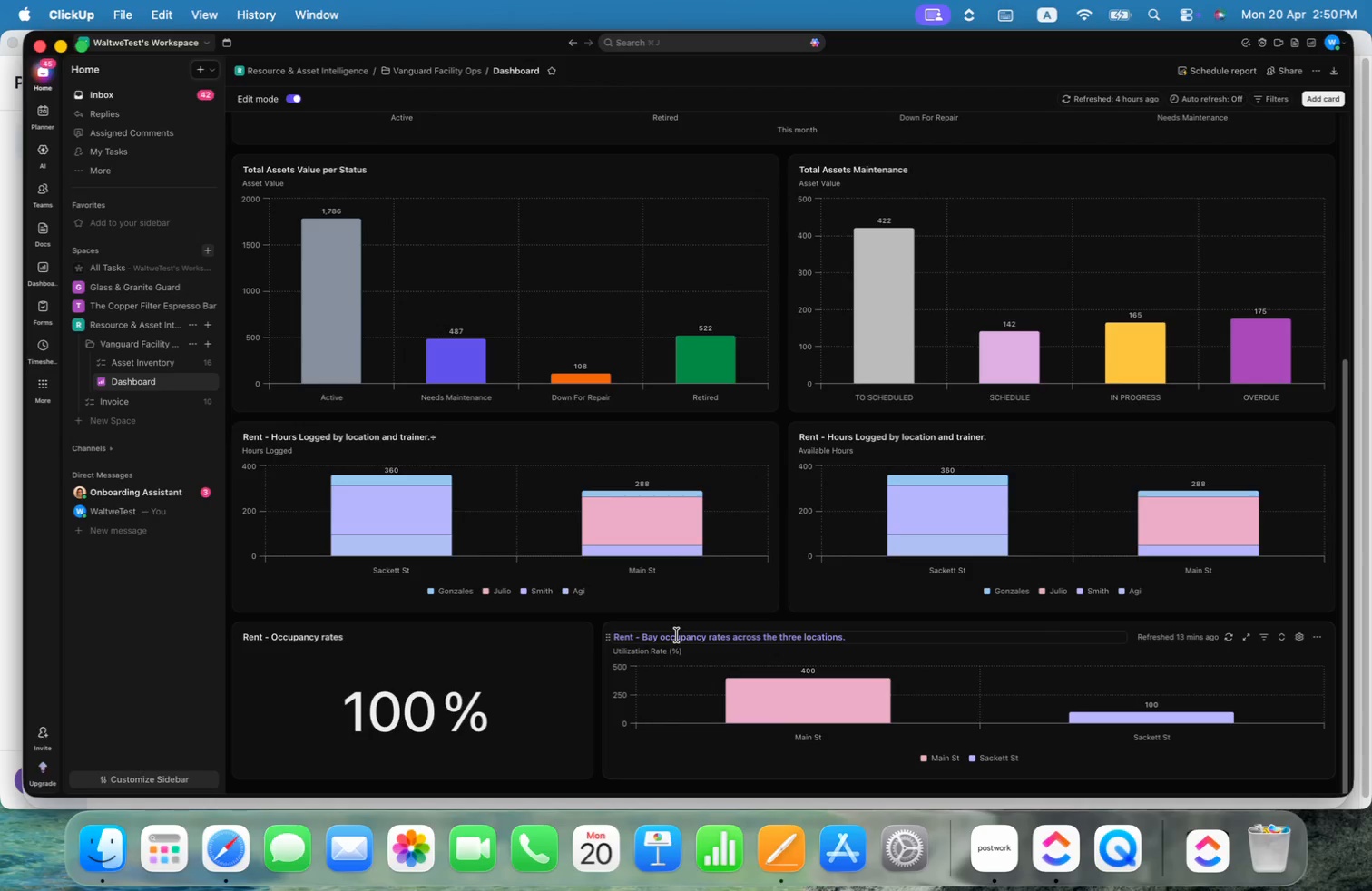 
key(Enter)
 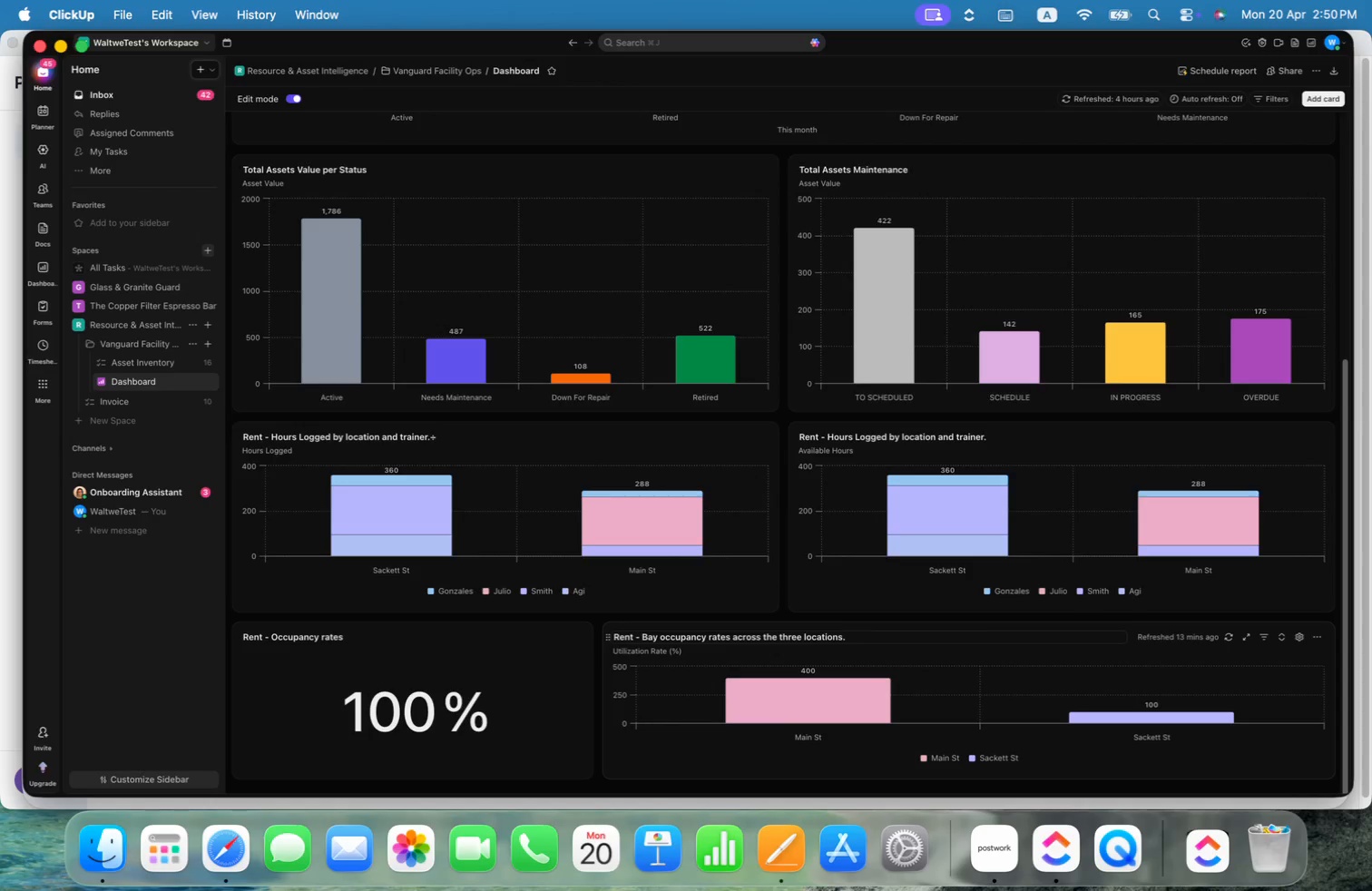 
scroll: coordinate [742, 458], scroll_direction: down, amount: 4.0
 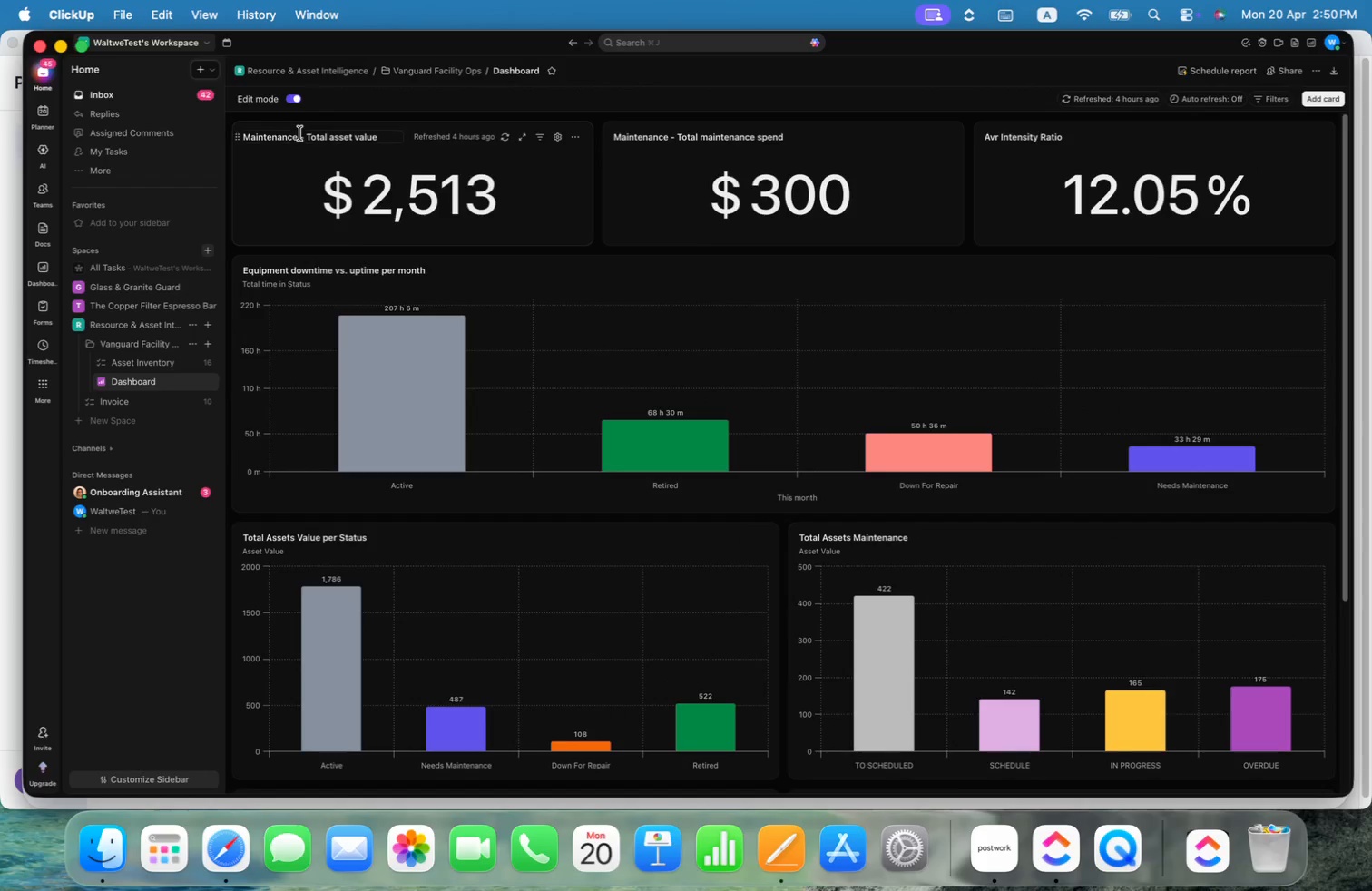 
left_click([302, 136])
 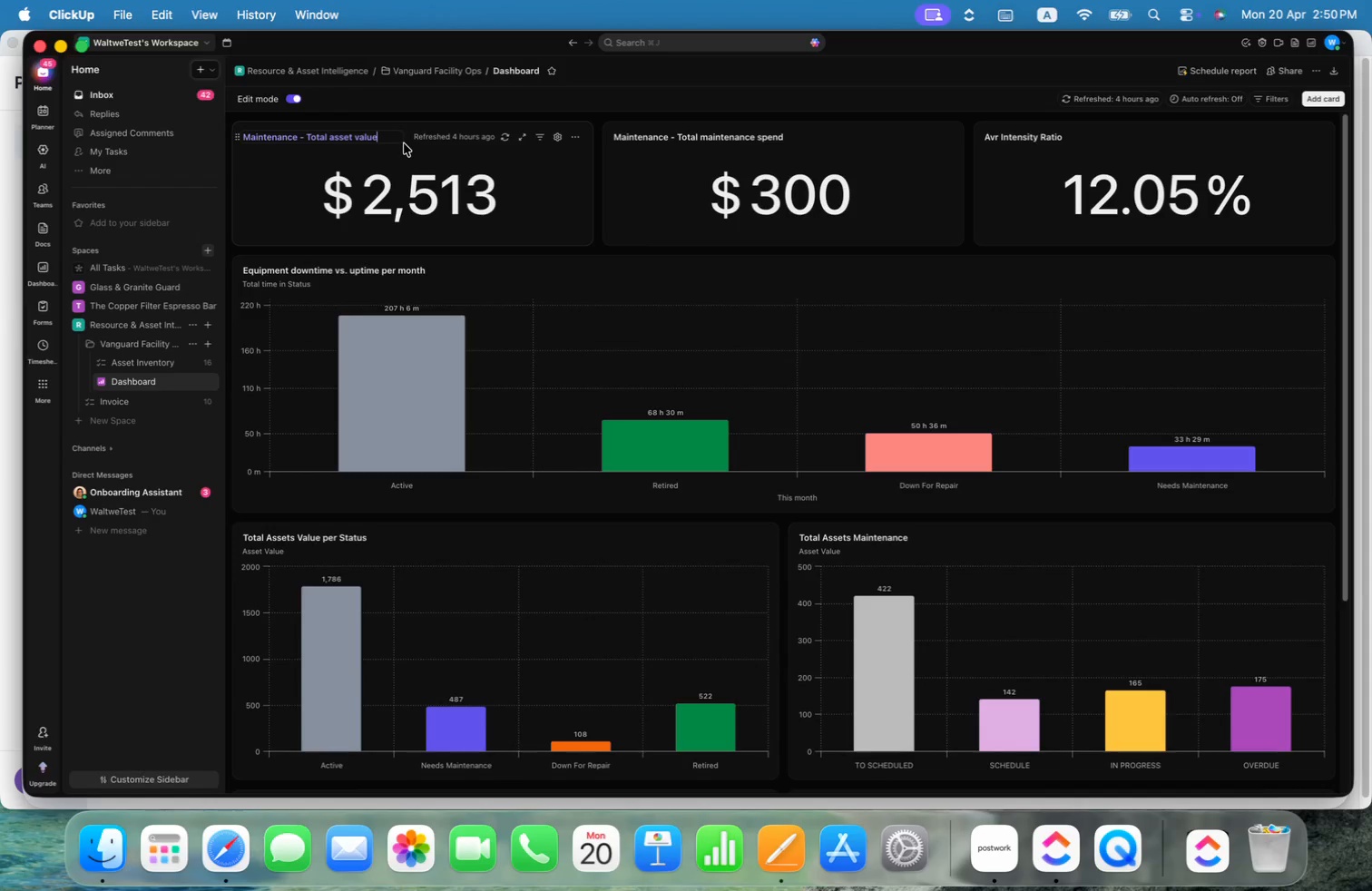 
key(Alt+ArrowLeft)
 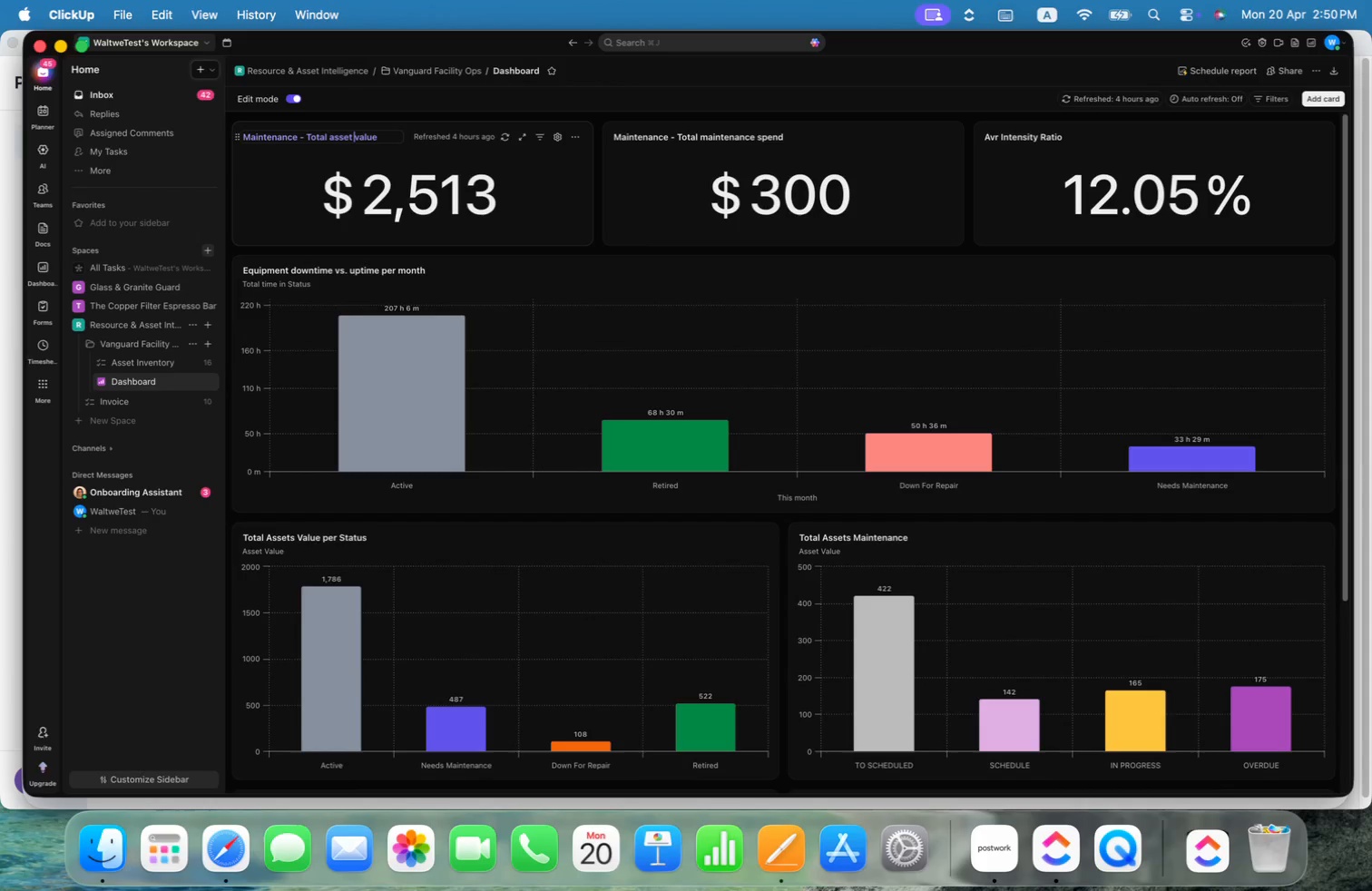 
key(Alt+ArrowLeft)
 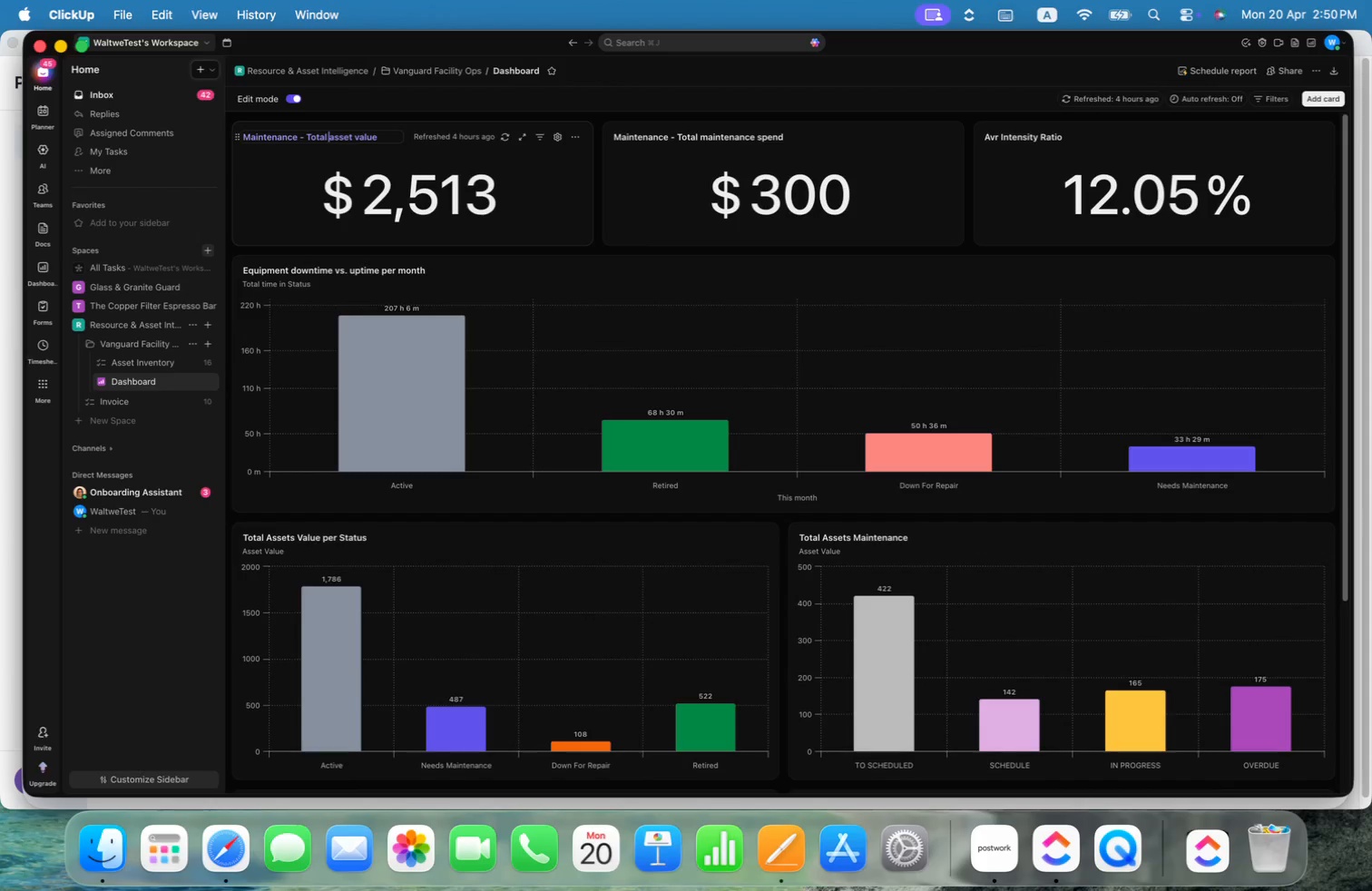 
key(Alt+ArrowLeft)
 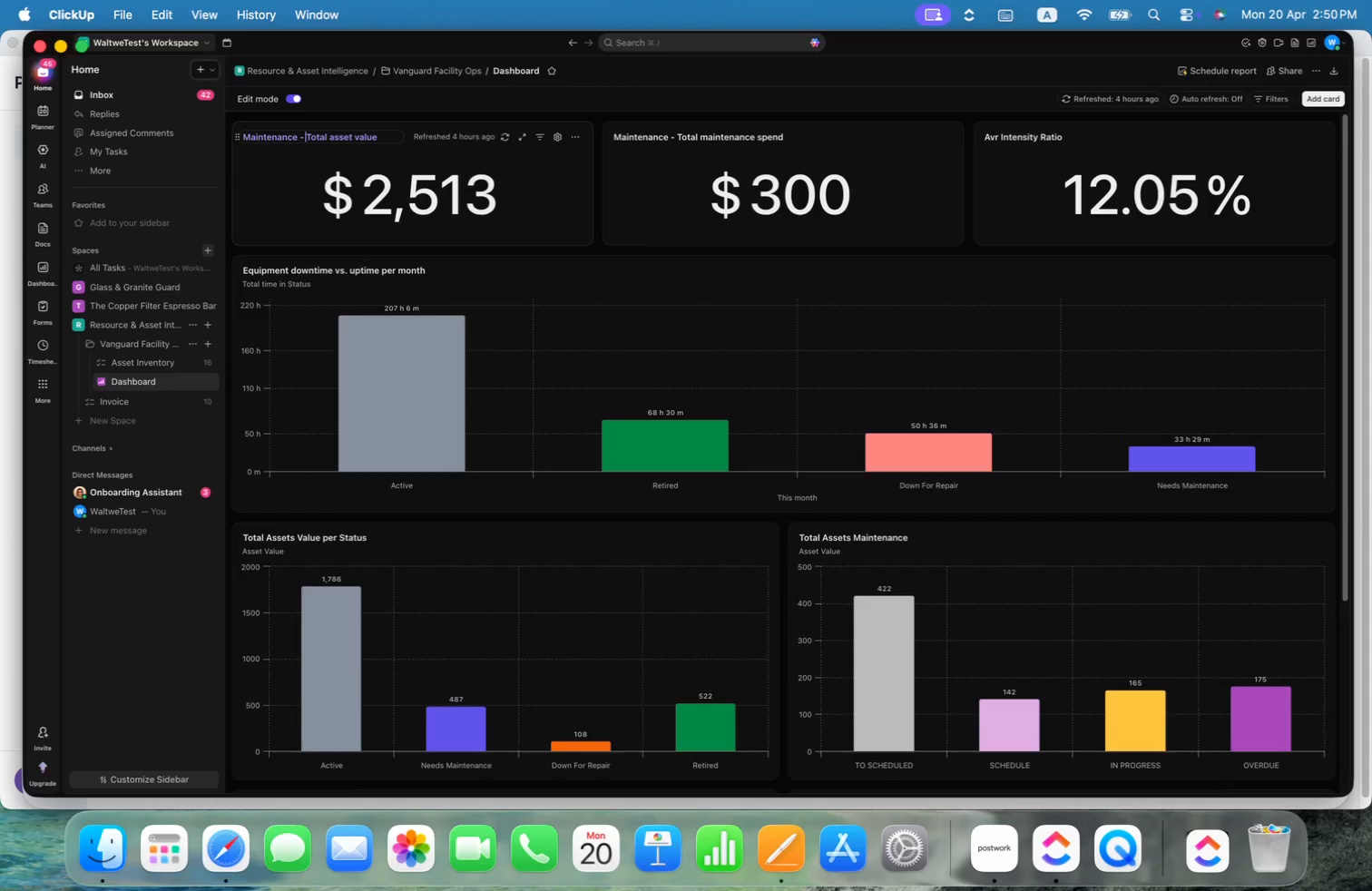 
key(Alt+ArrowLeft)
 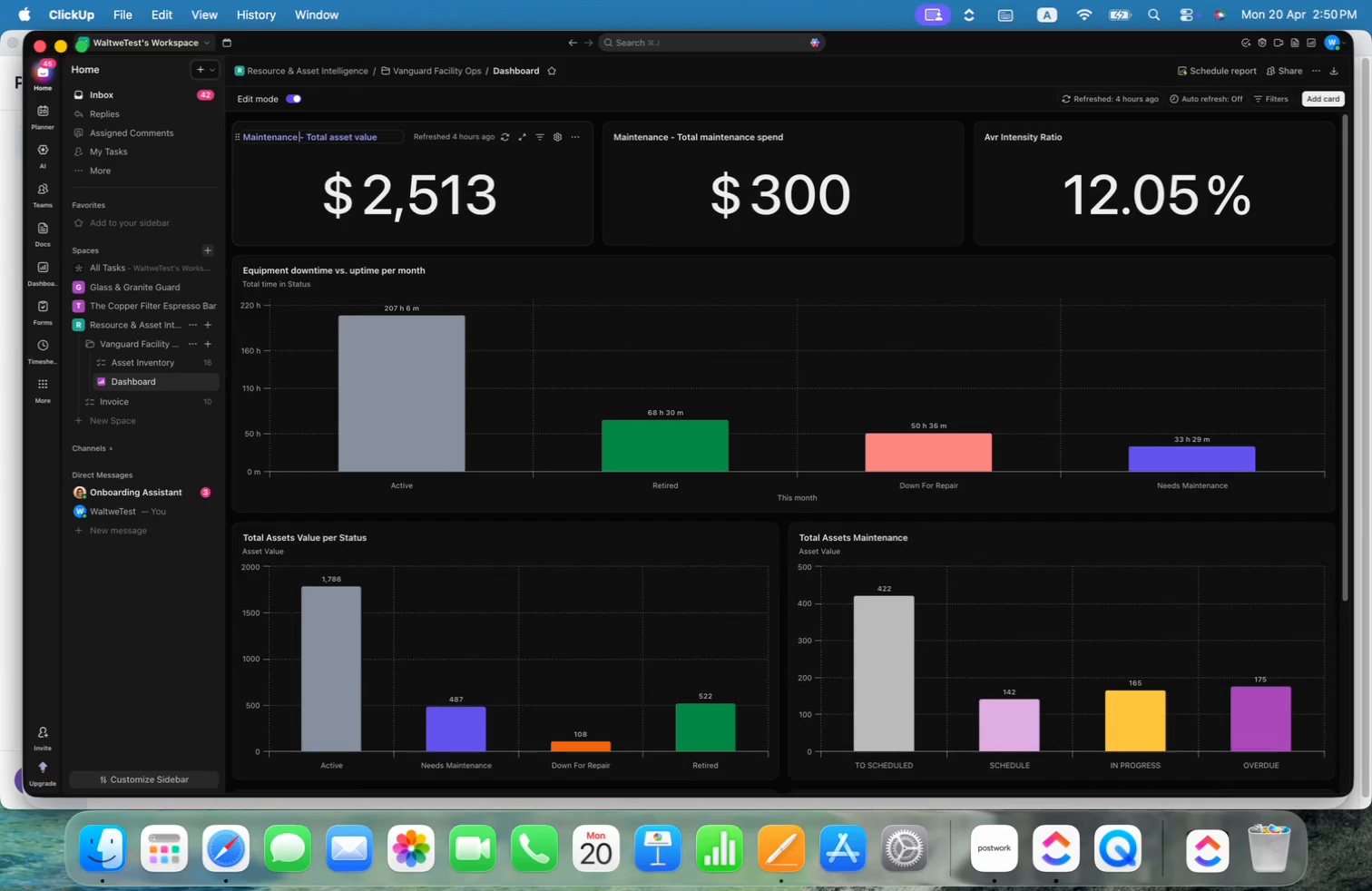 
key(Alt+Shift+ShiftLeft)
 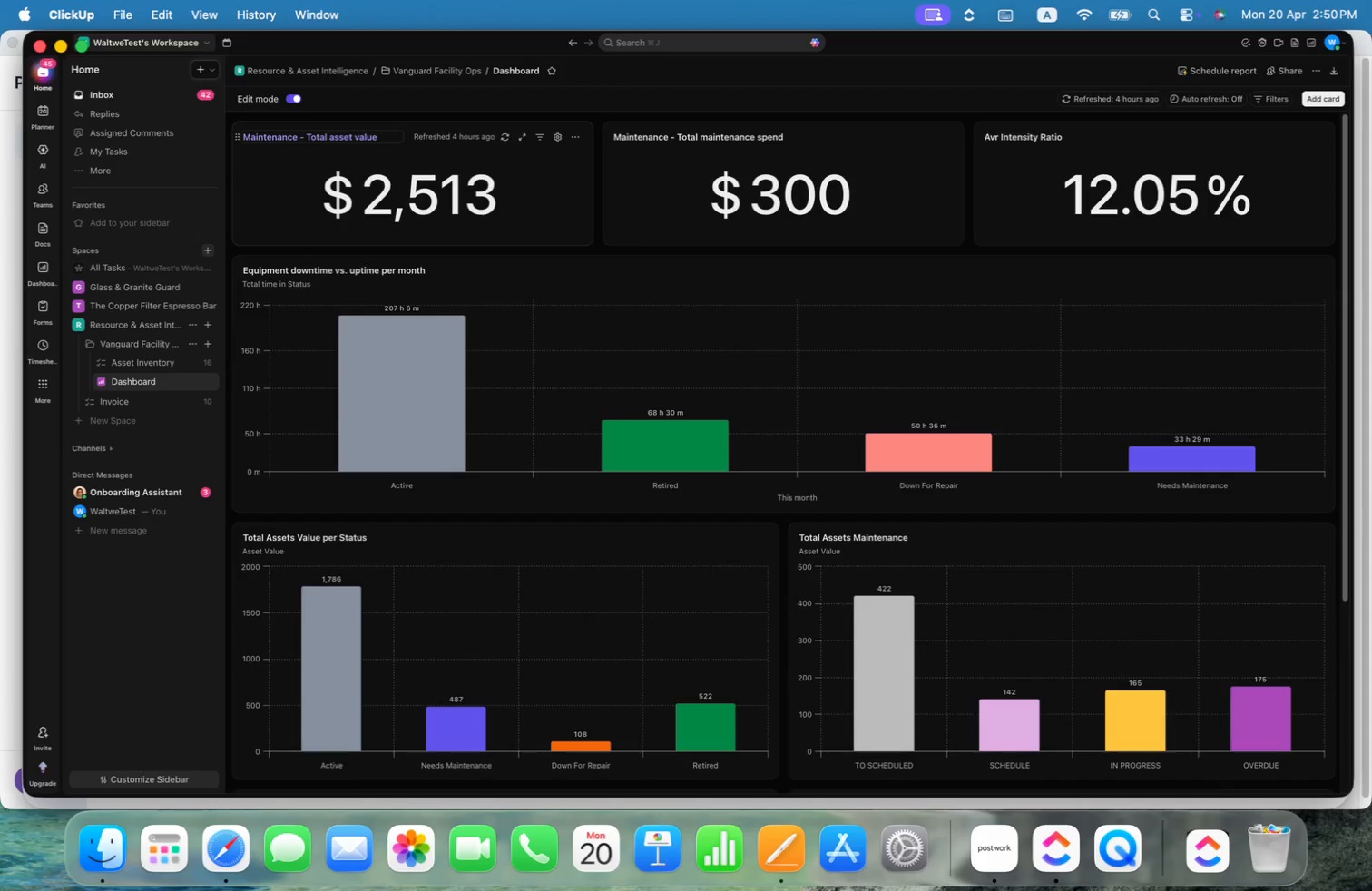 
key(Alt+ArrowLeft)
 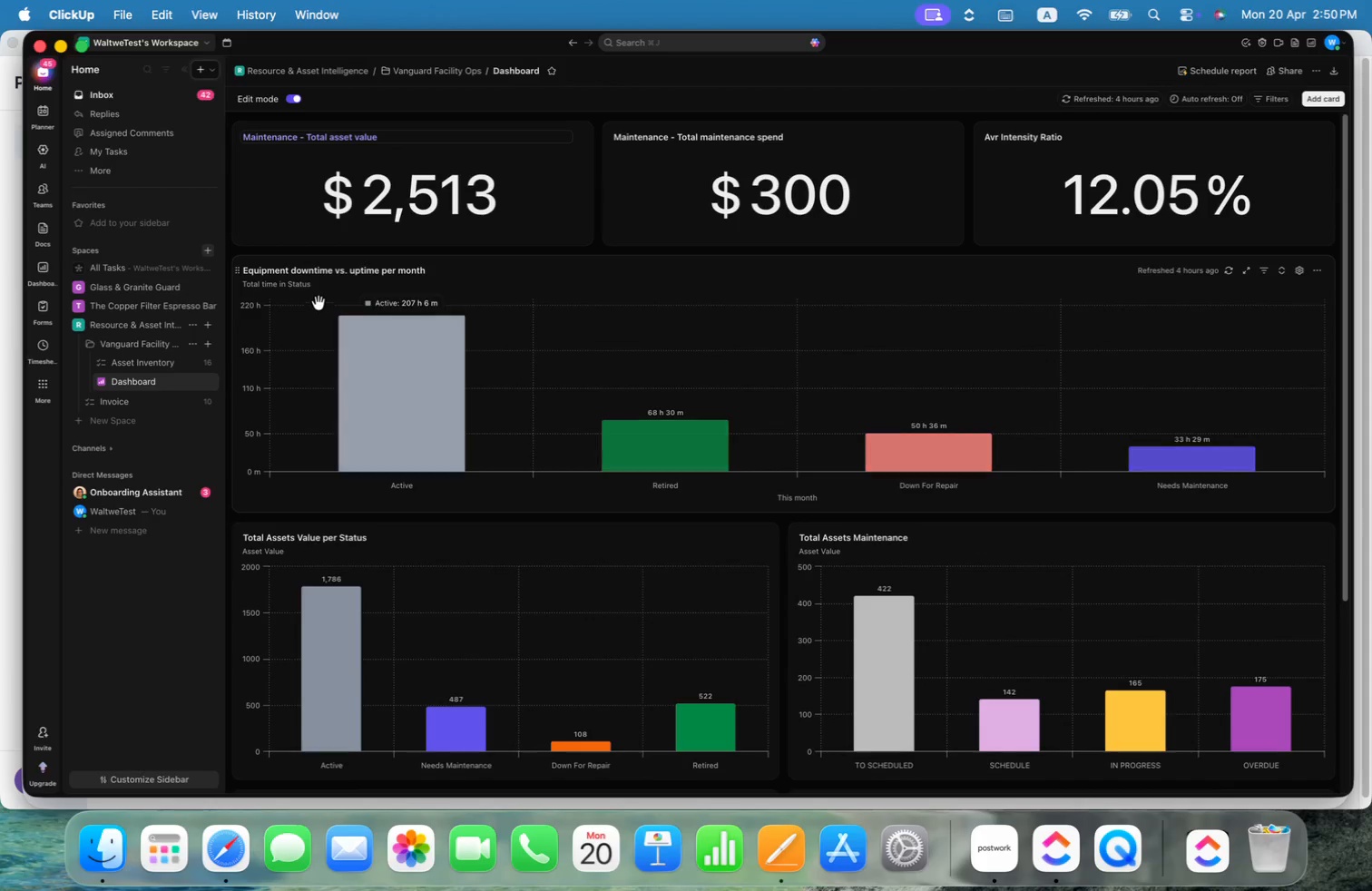 
scroll: coordinate [314, 349], scroll_direction: down, amount: 5.0
 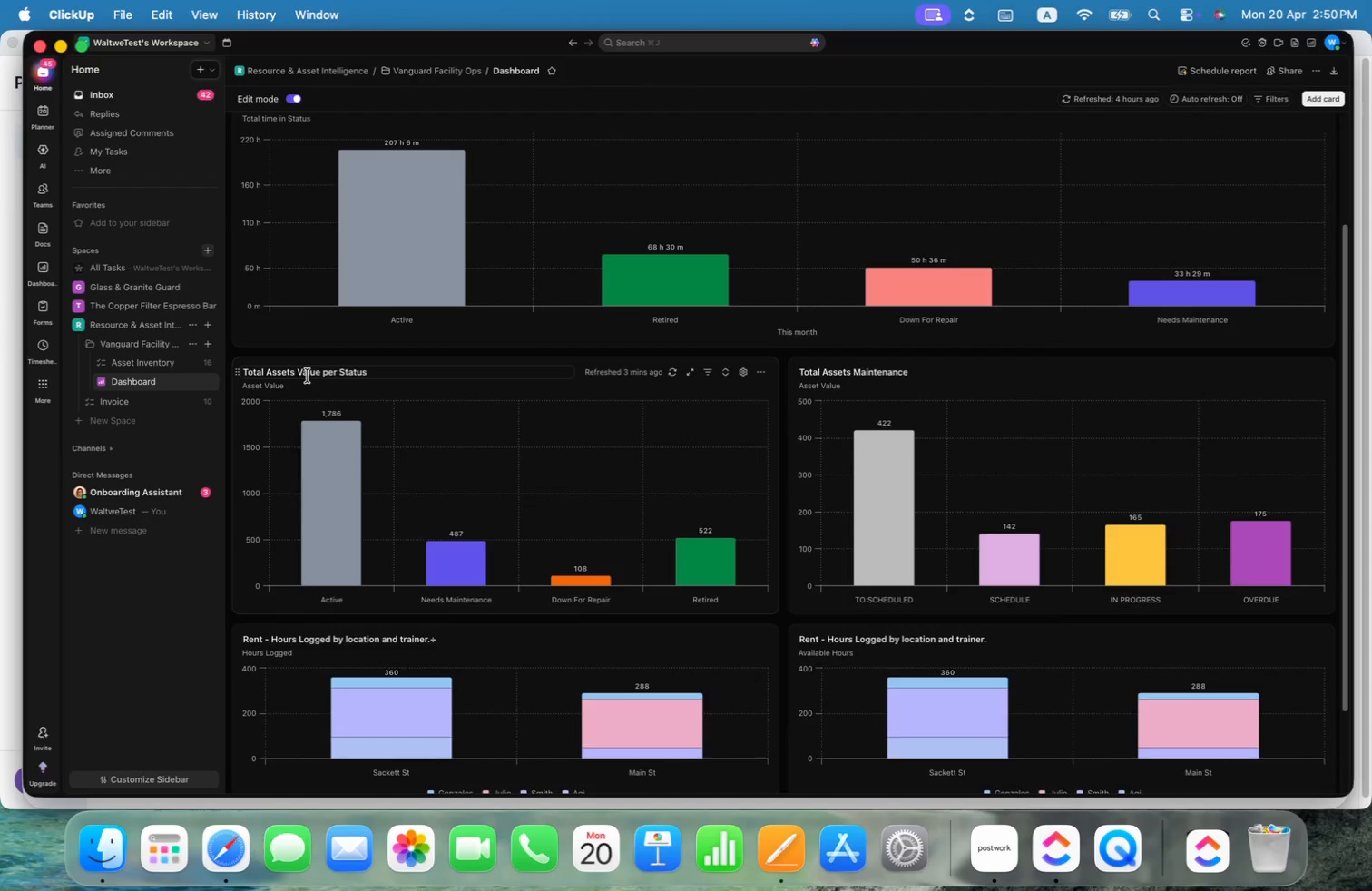 
left_click([297, 370])
 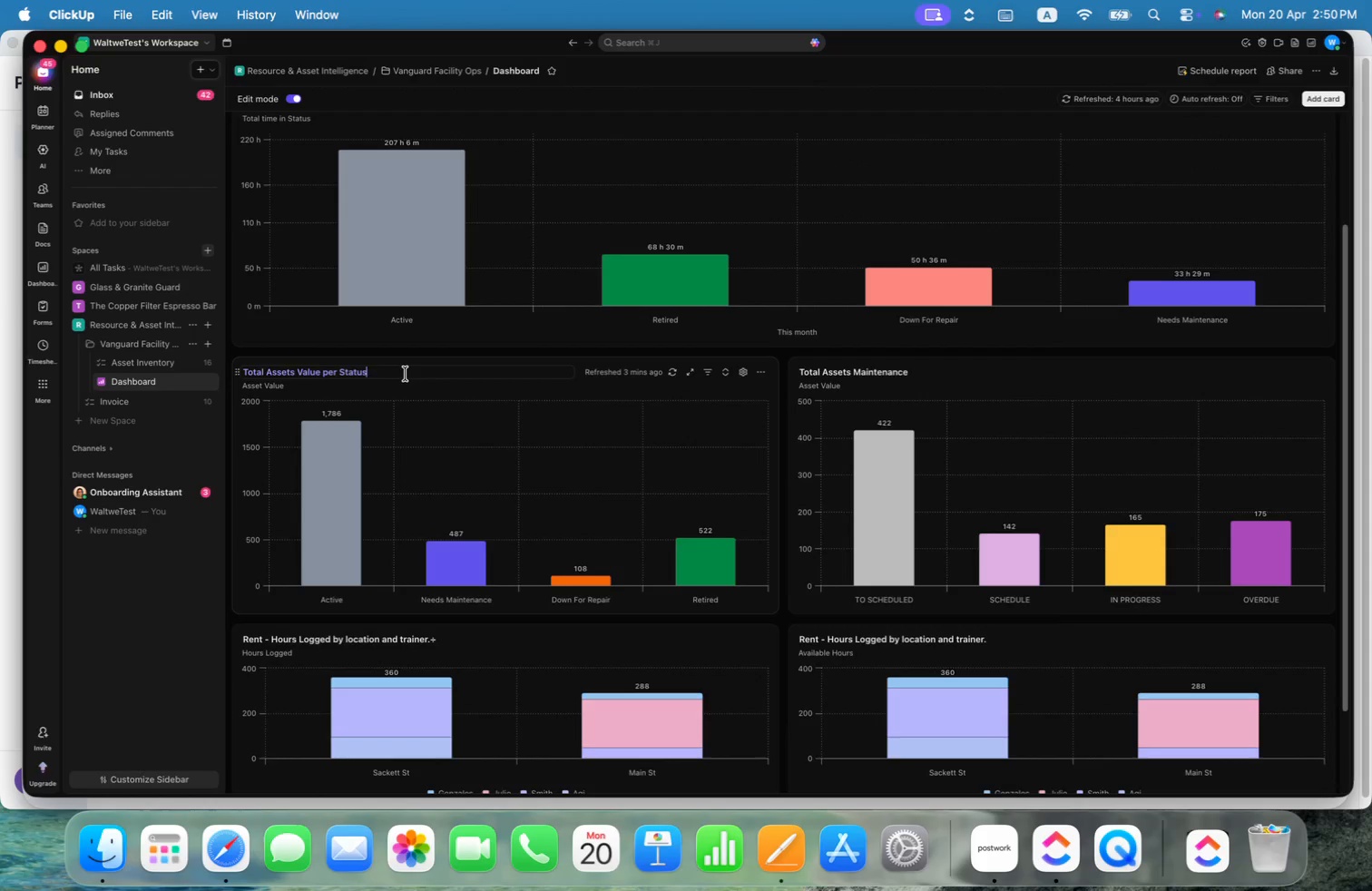 
key(Alt+ArrowLeft)
 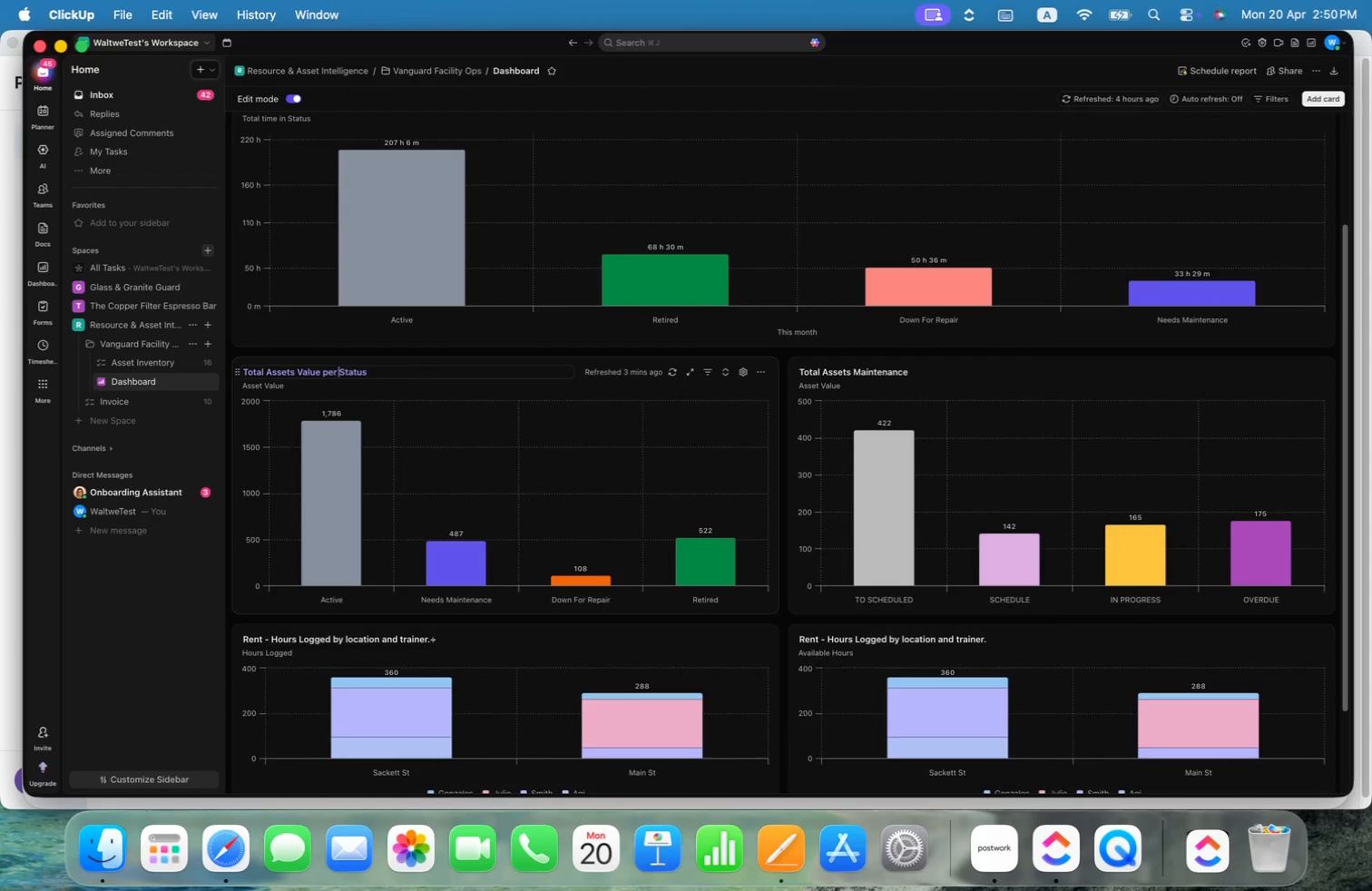 
key(Alt+ArrowLeft)
 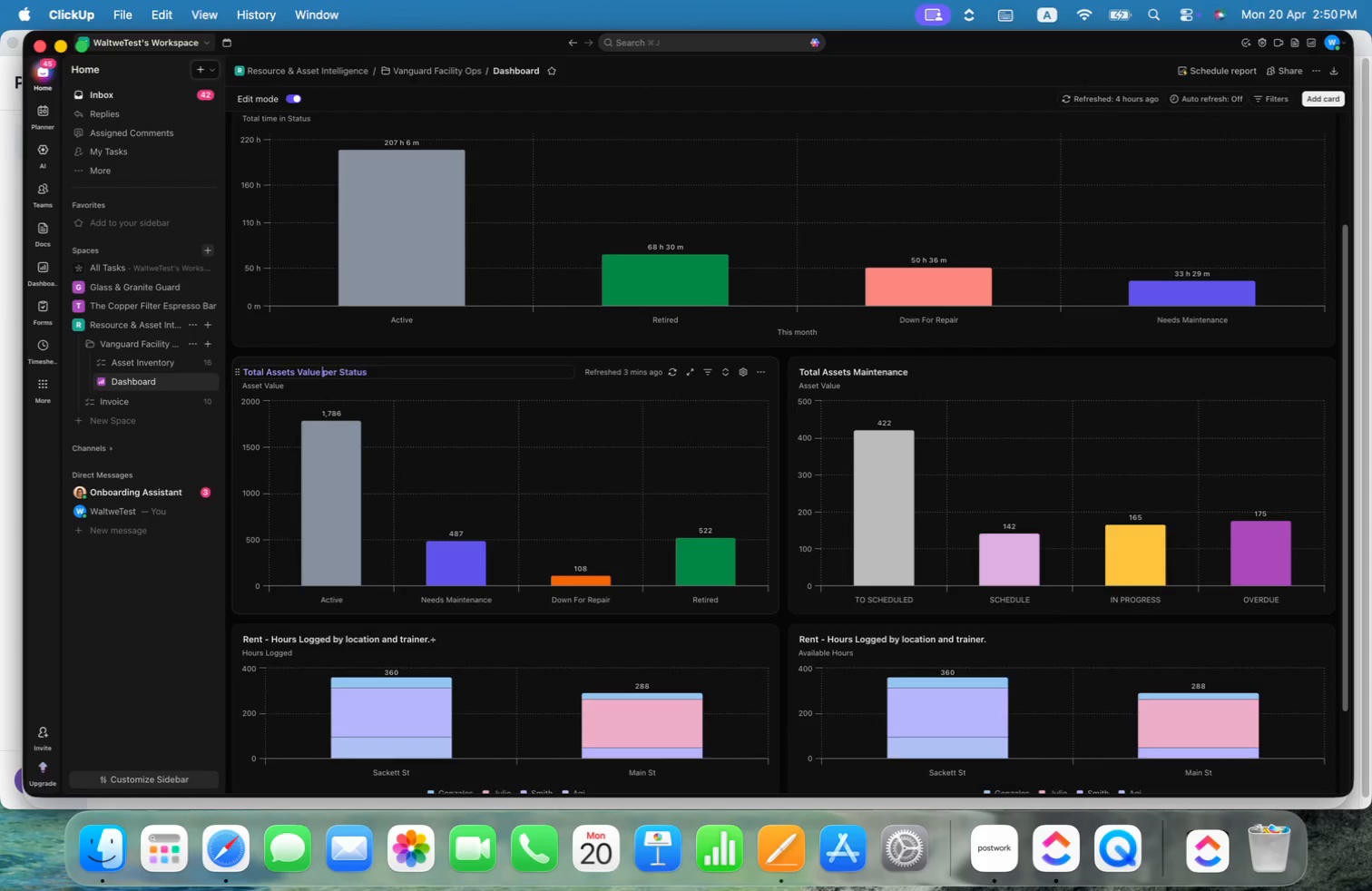 
key(Alt+ArrowLeft)
 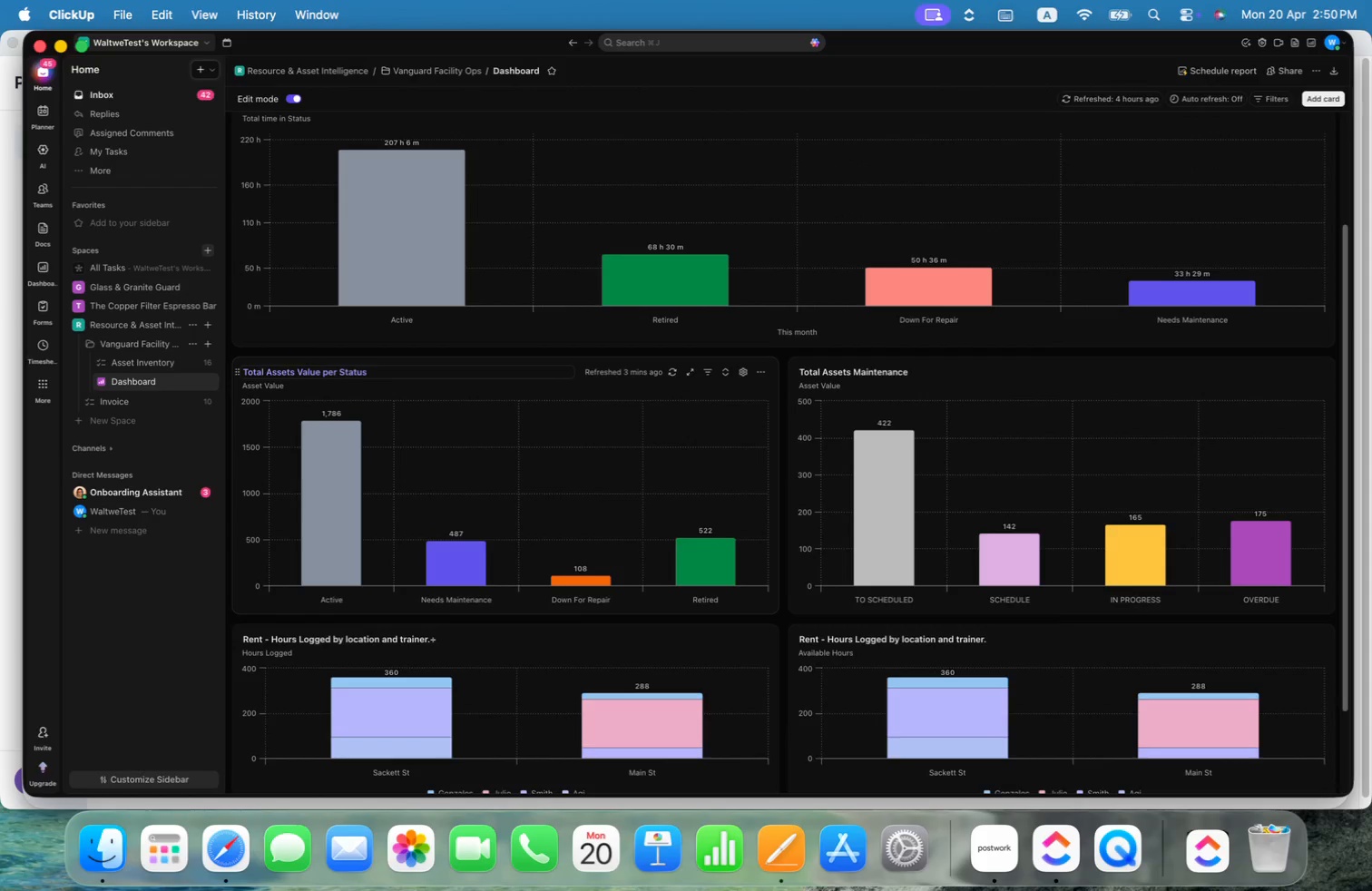 
key(Minus)
 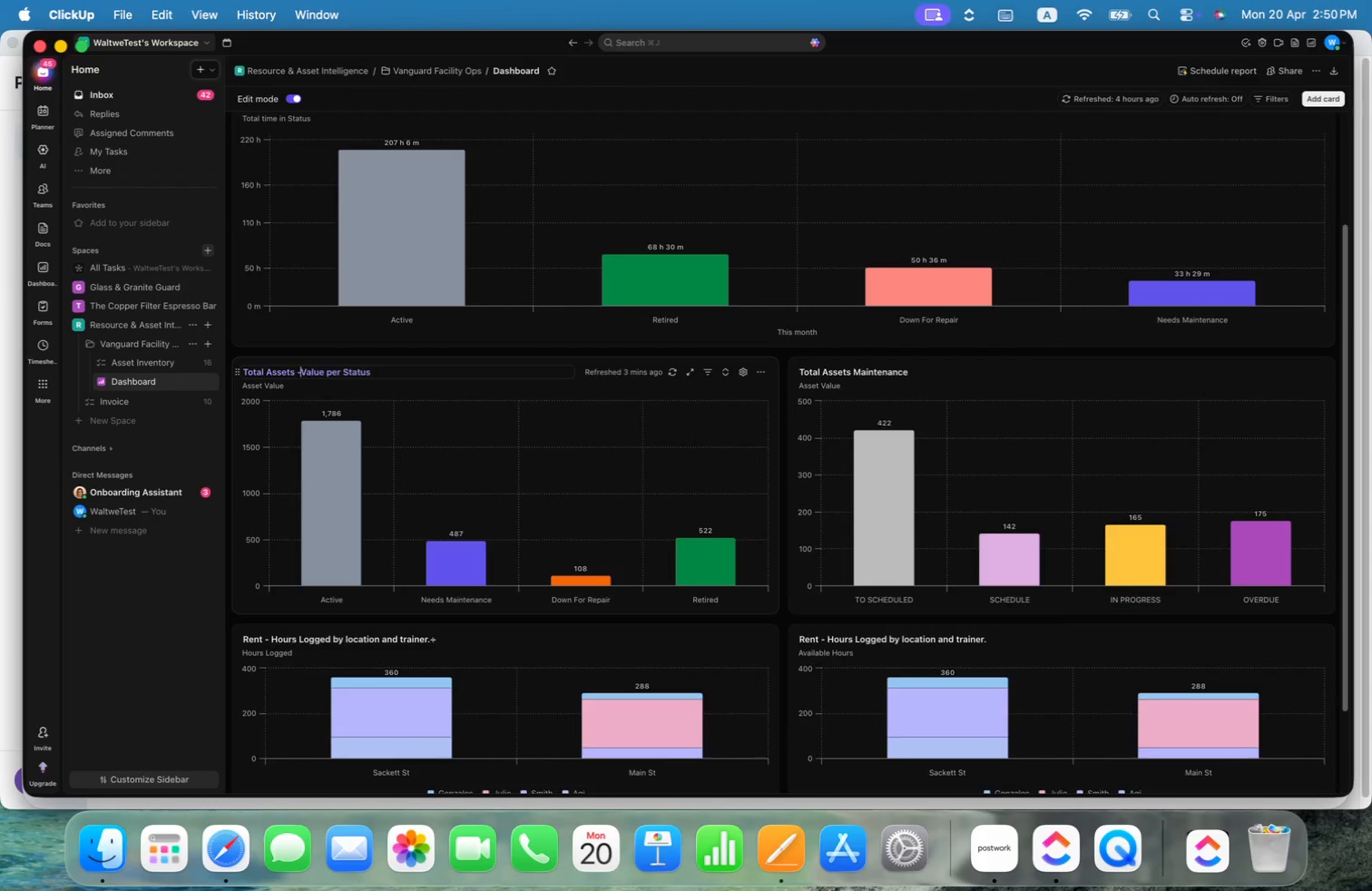 
key(Space)
 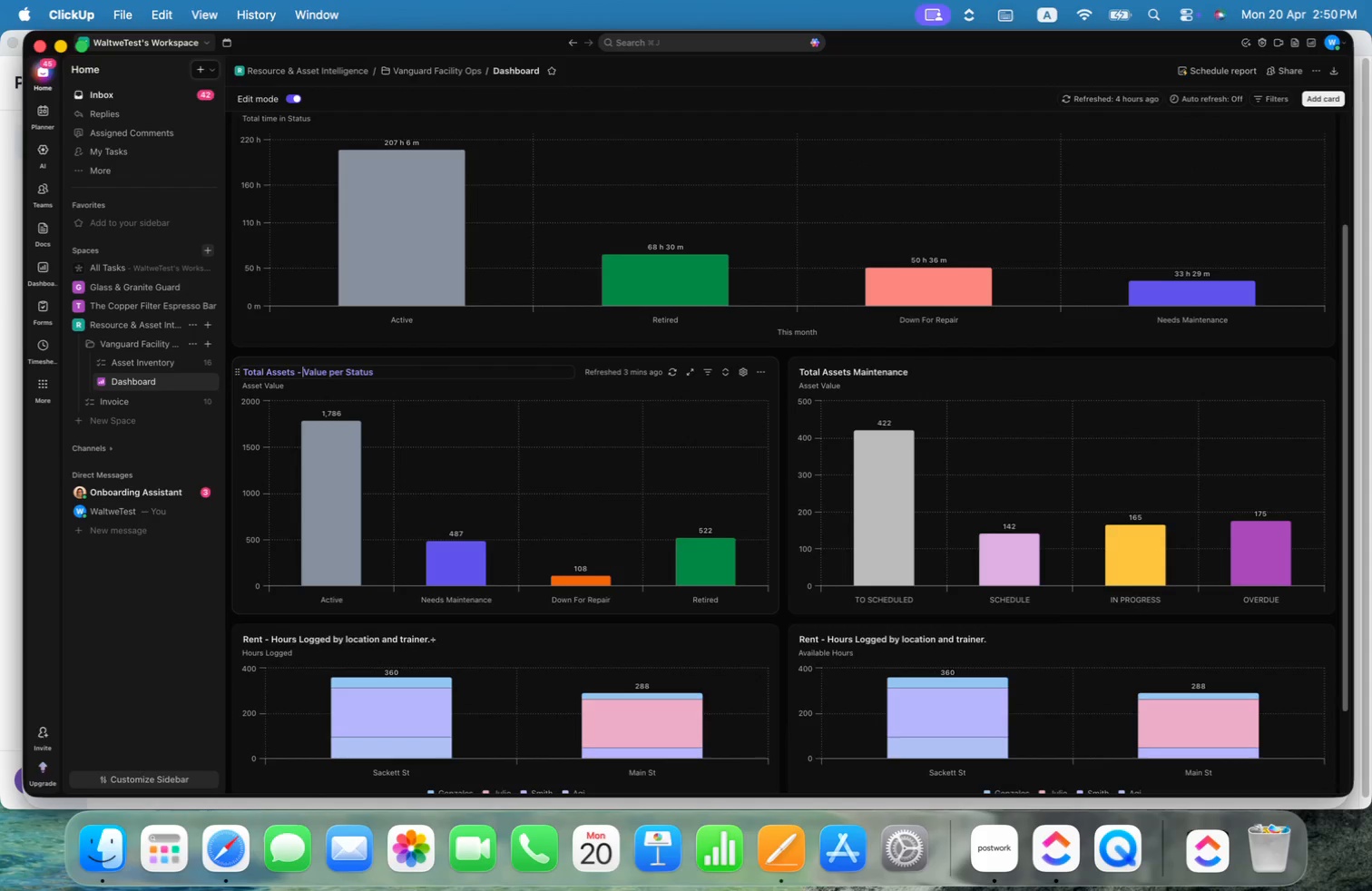 
key(Alt+Shift+ArrowLeft)
 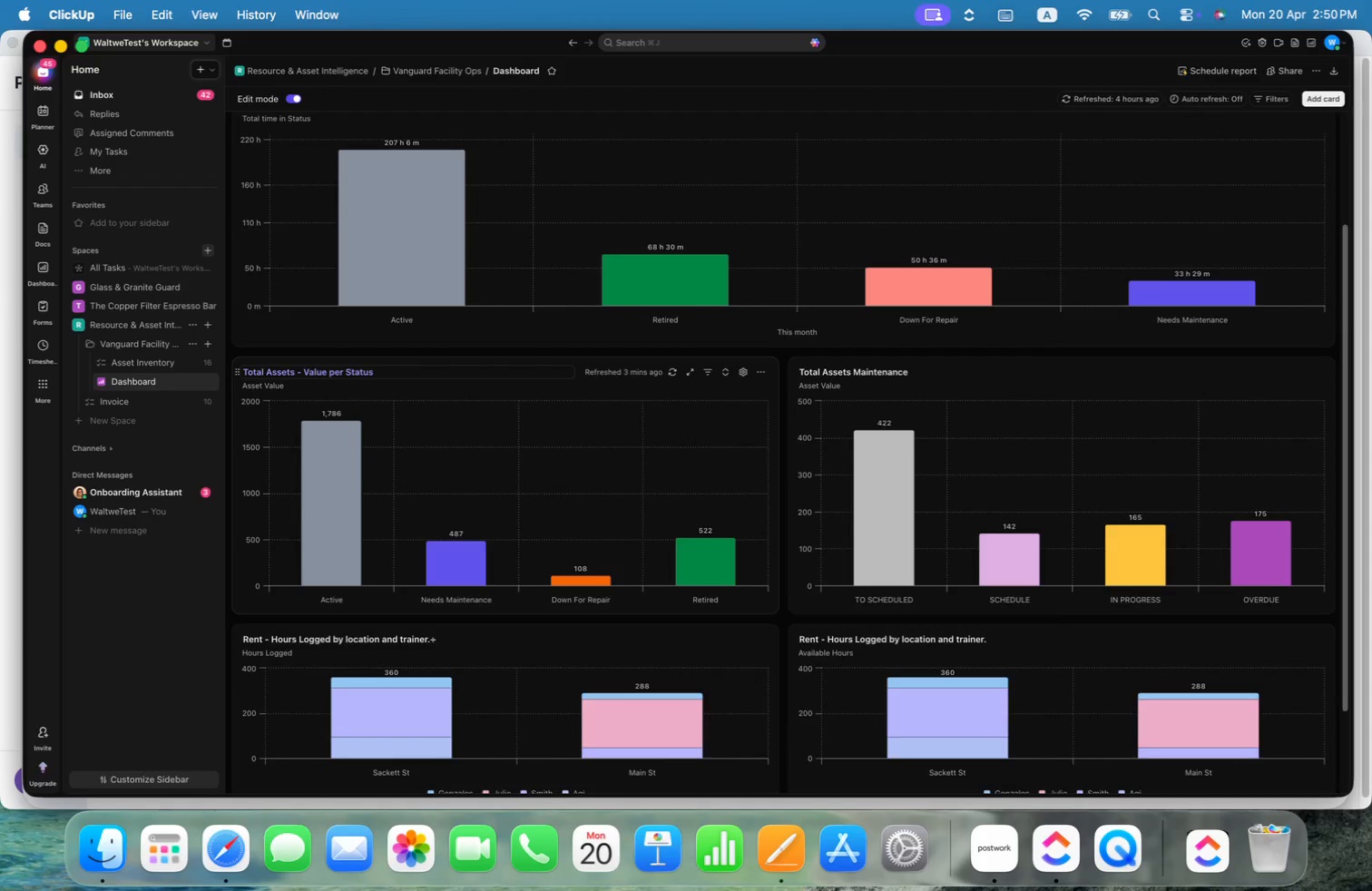 
key(Alt+Shift+ArrowUp)
 